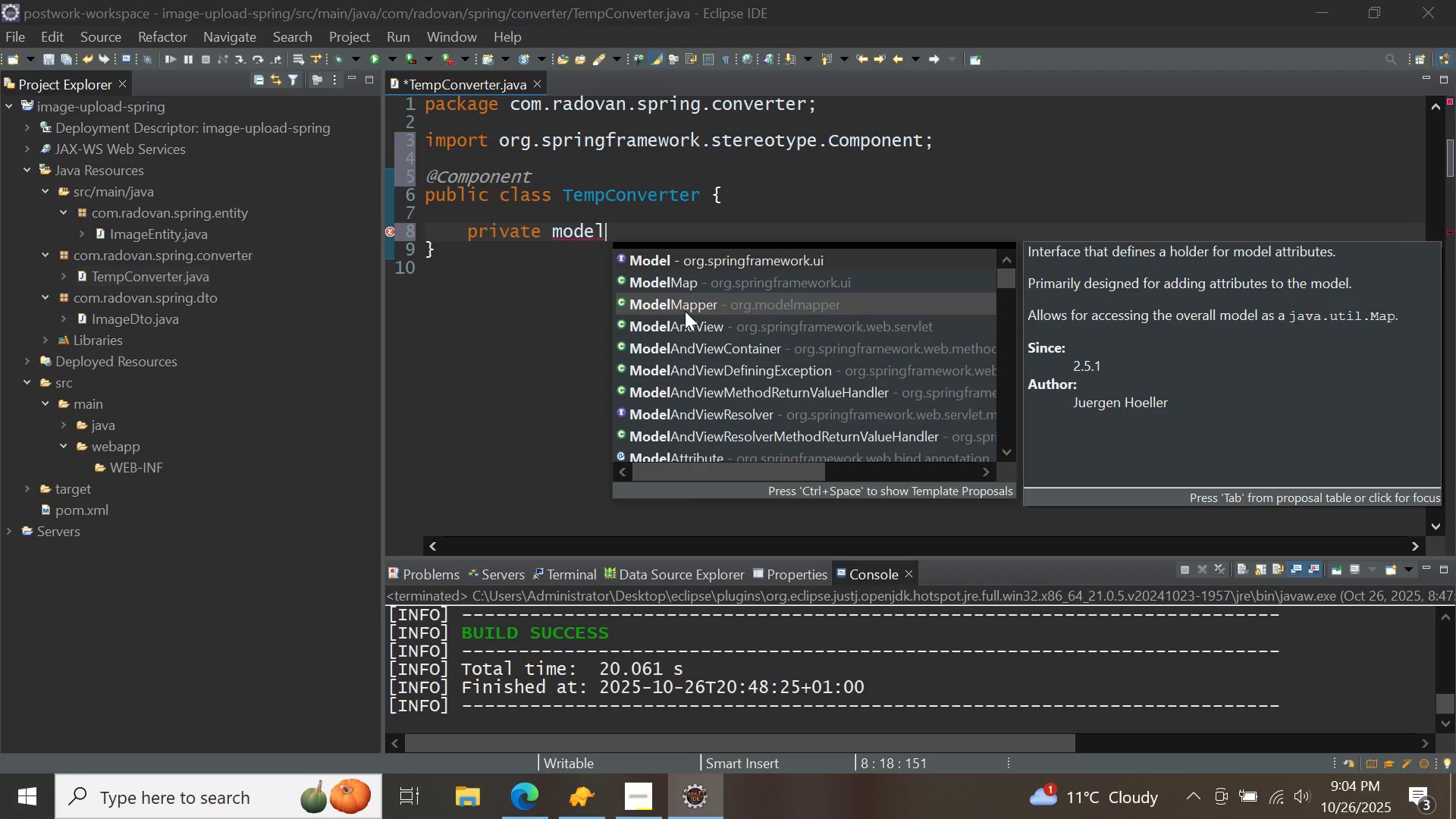 
double_click([685, 311])
 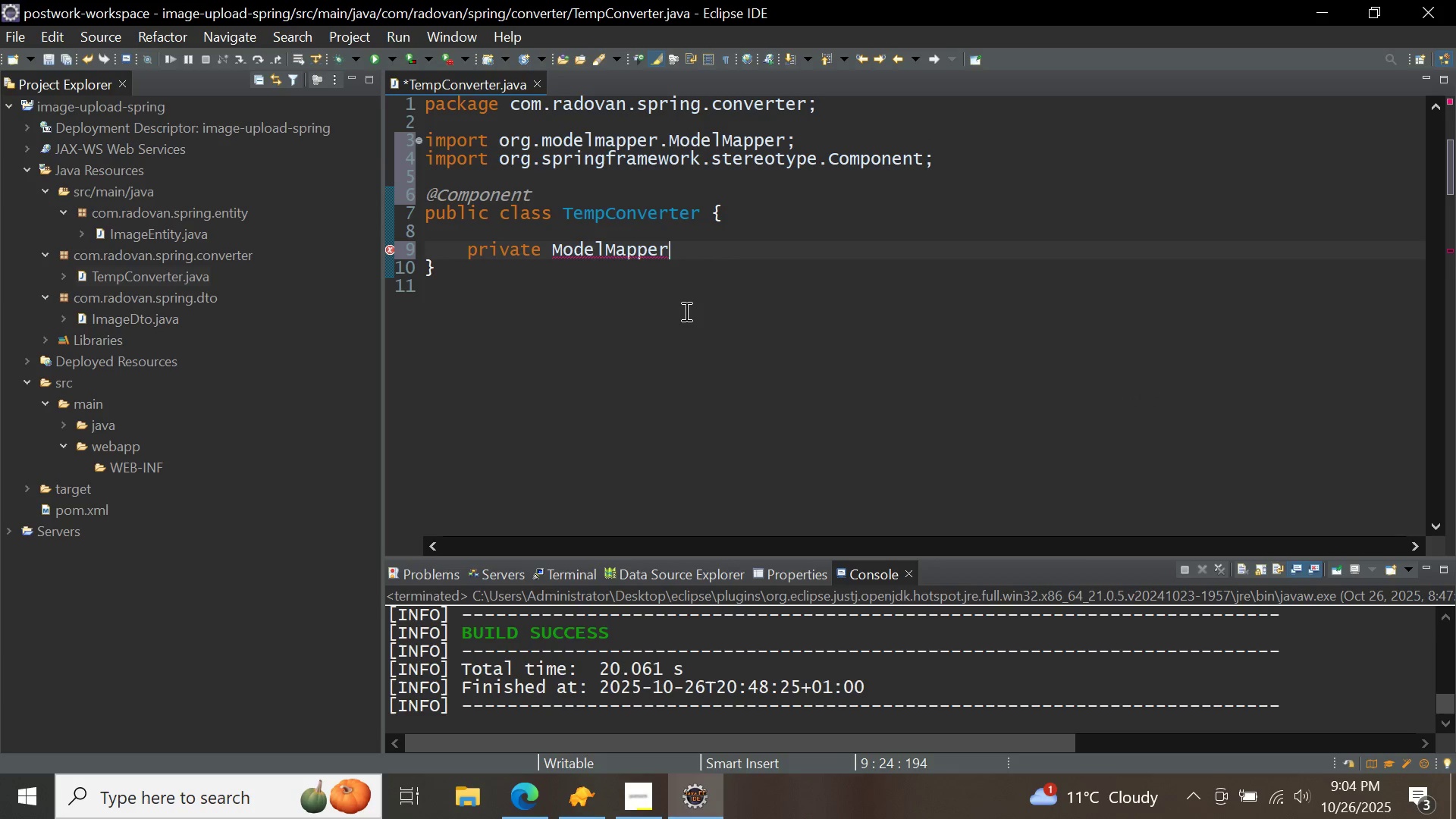 
key(Space)
 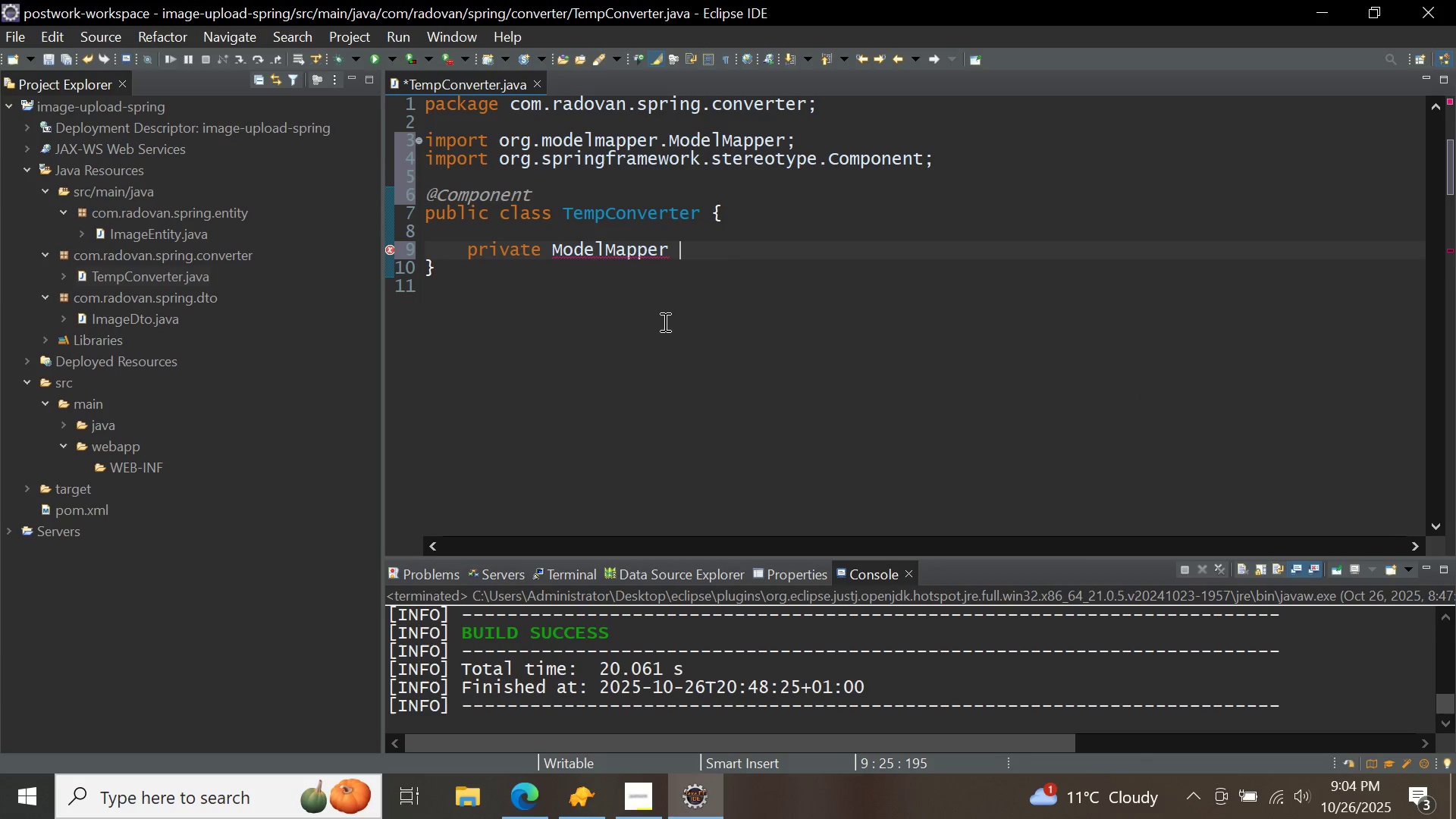 
key(Control+Space)
 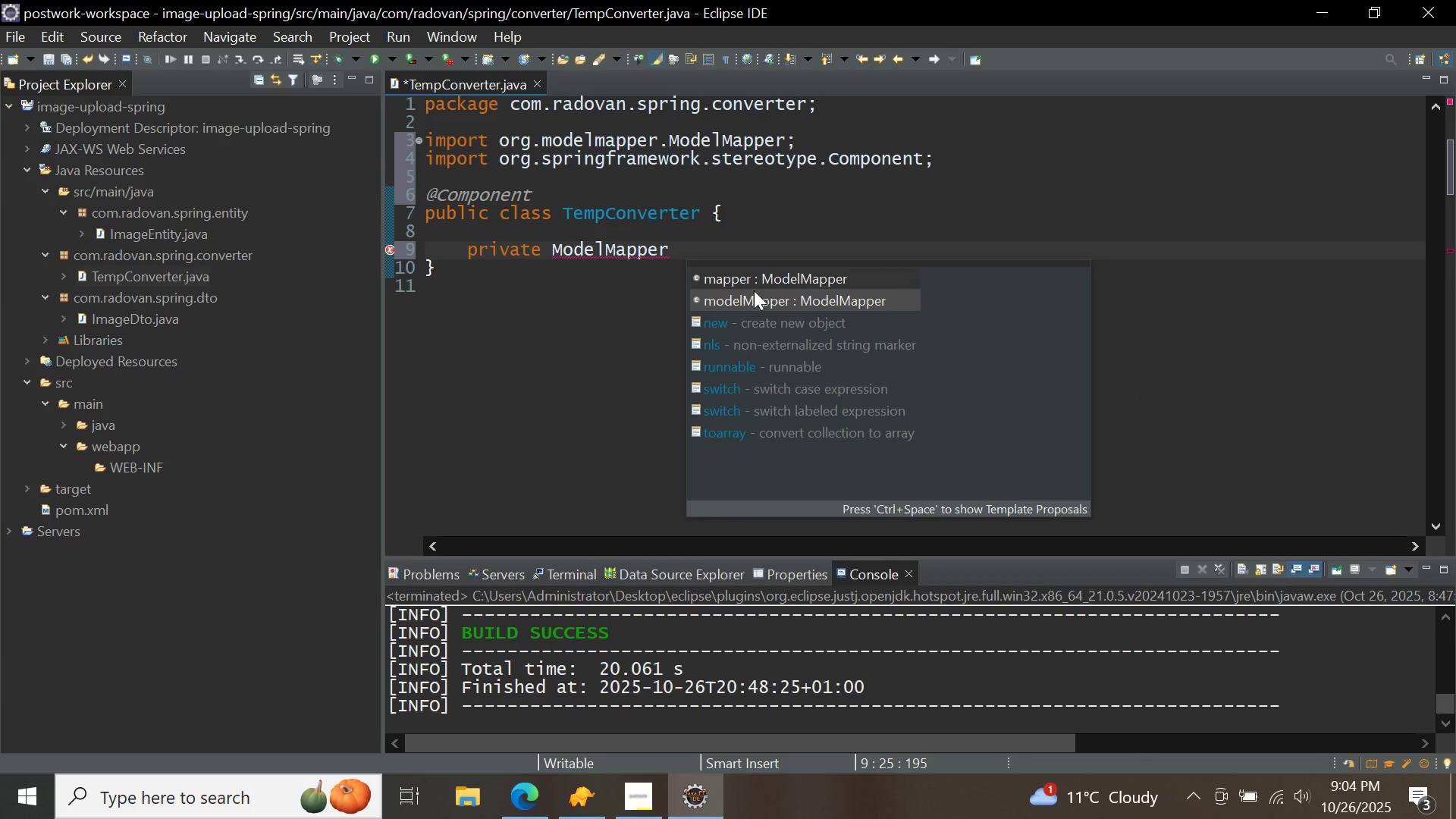 
key(Control+ControlLeft)
 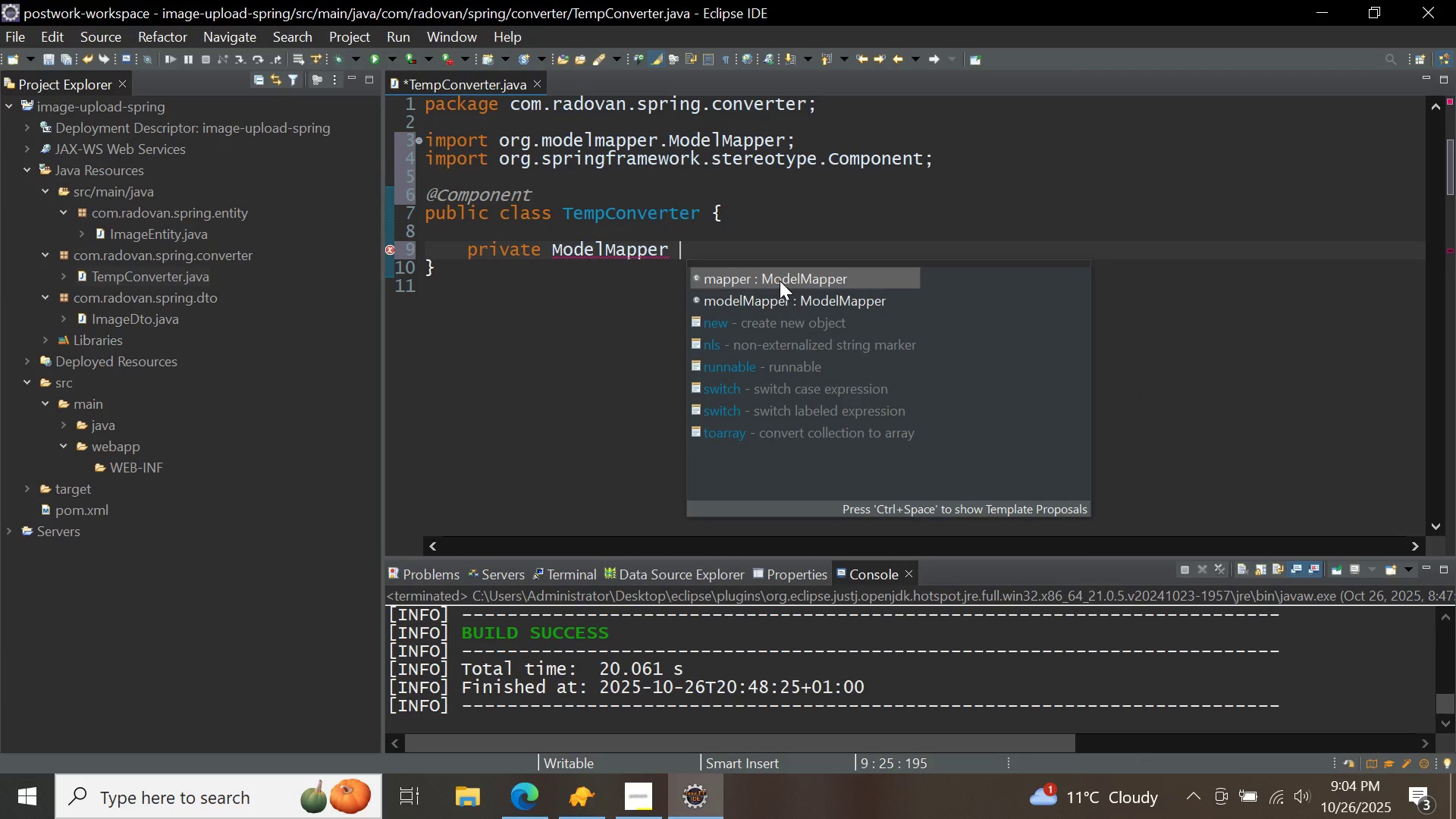 
double_click([780, 281])
 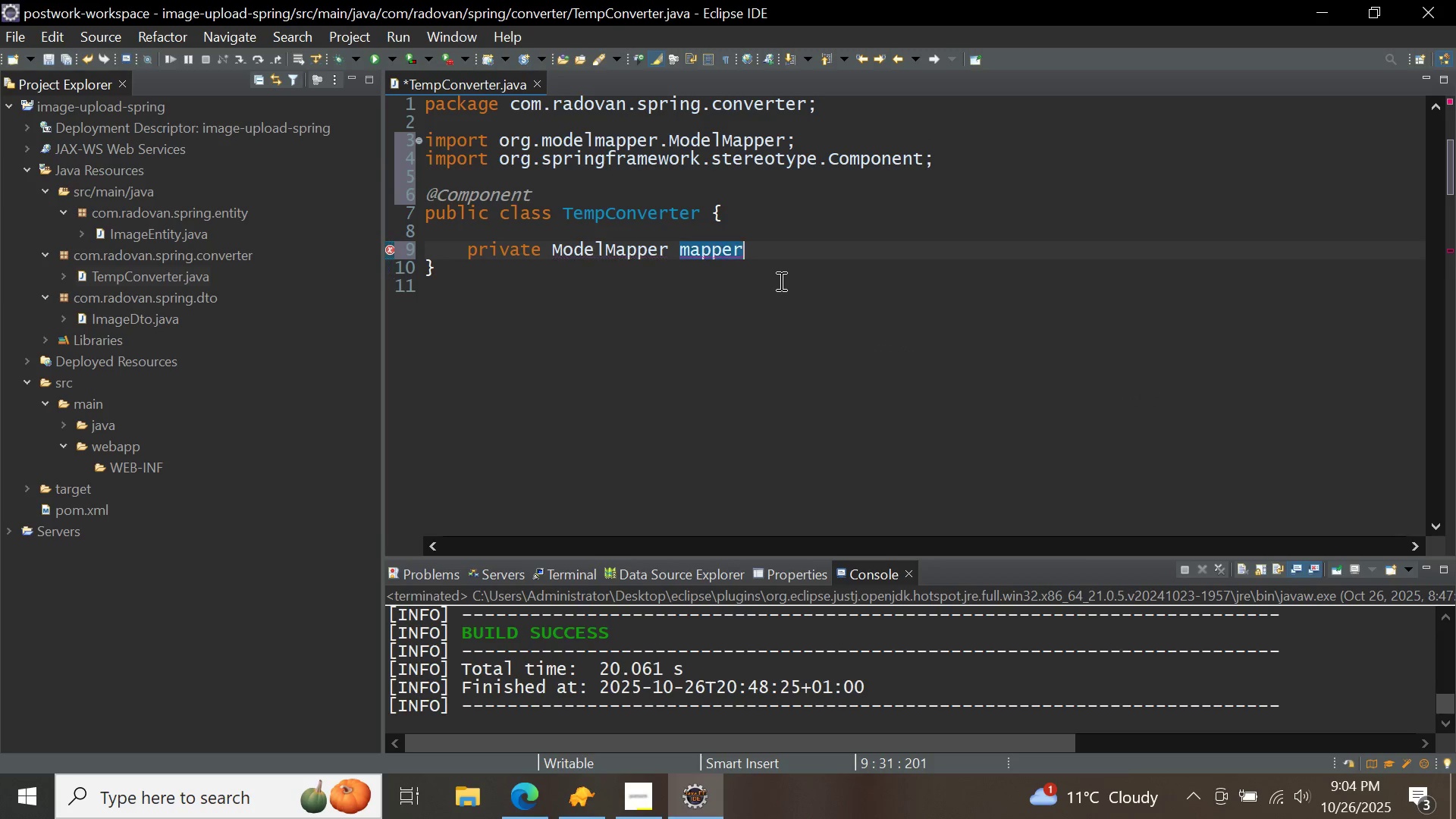 
key(Semicolon)
 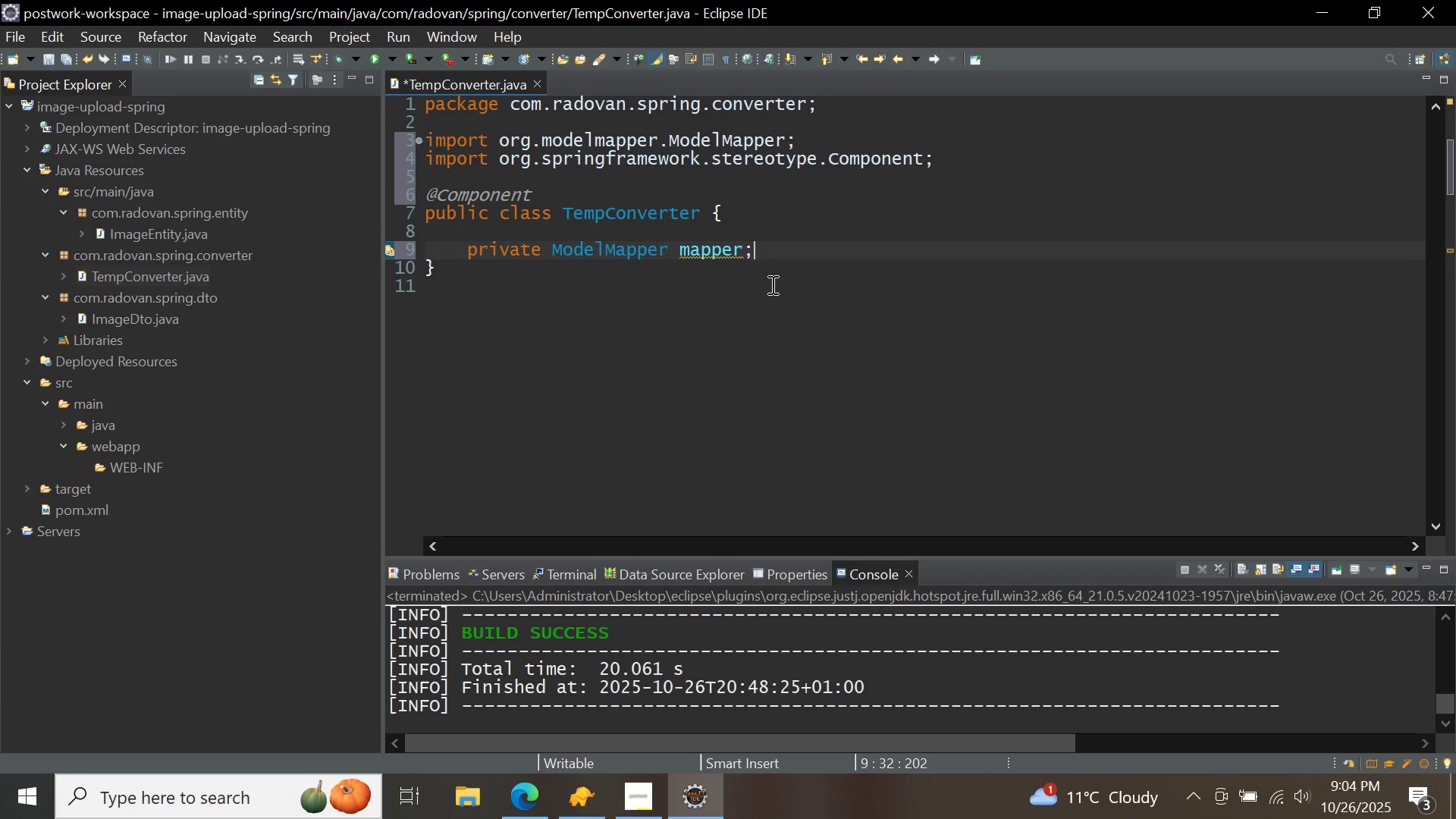 
key(Enter)
 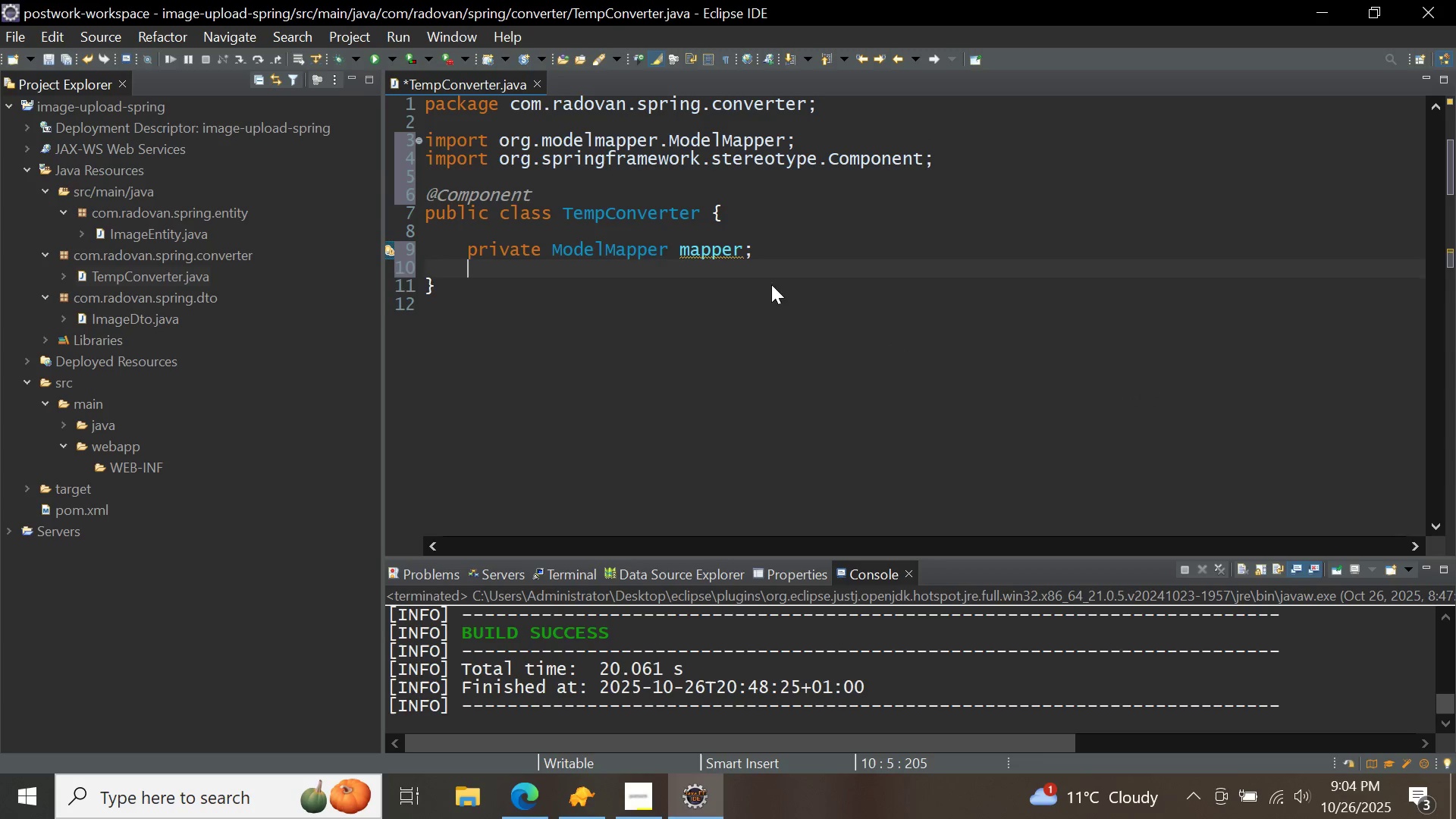 
key(Enter)
 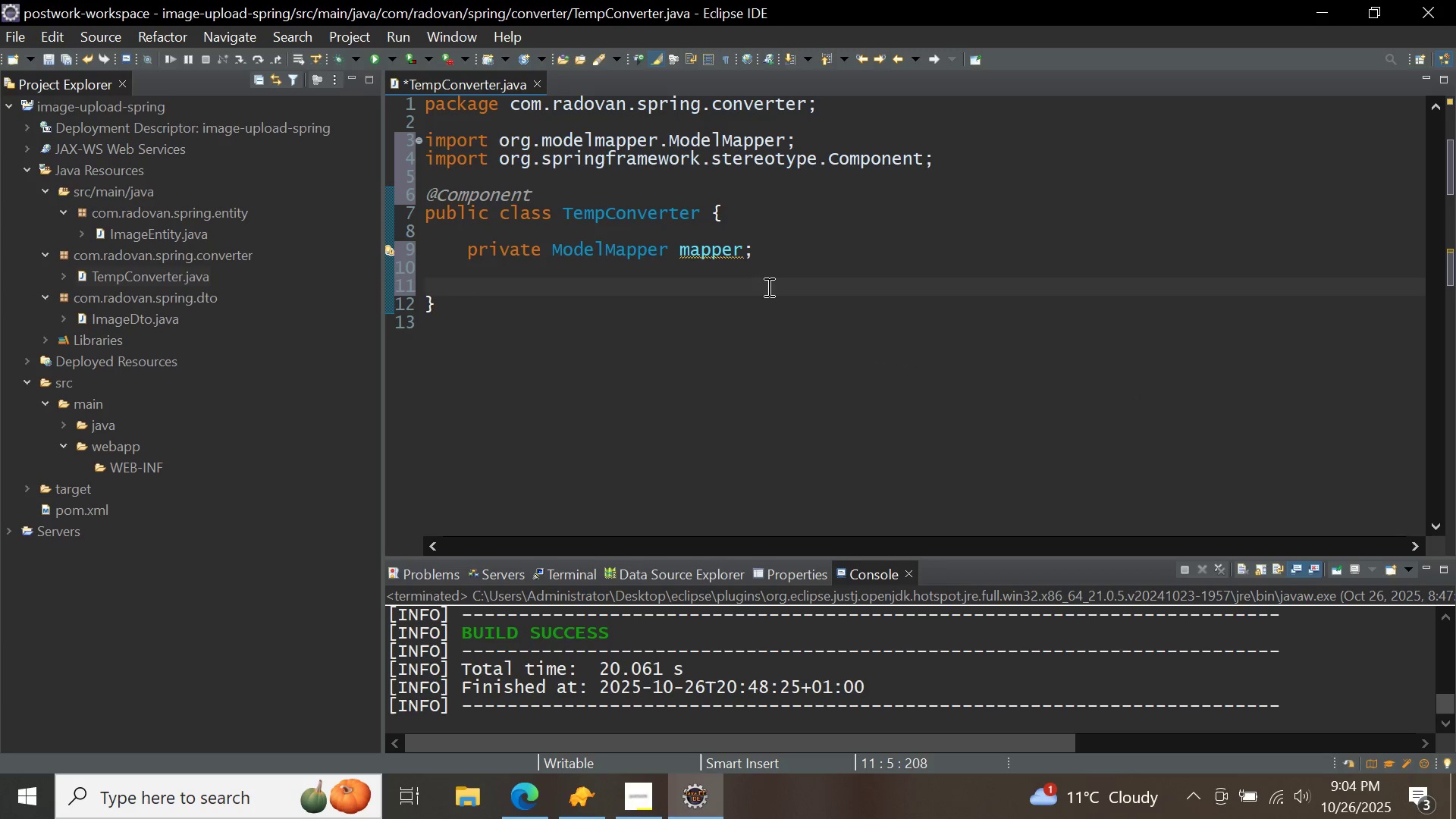 
type(private void initialize(model)
 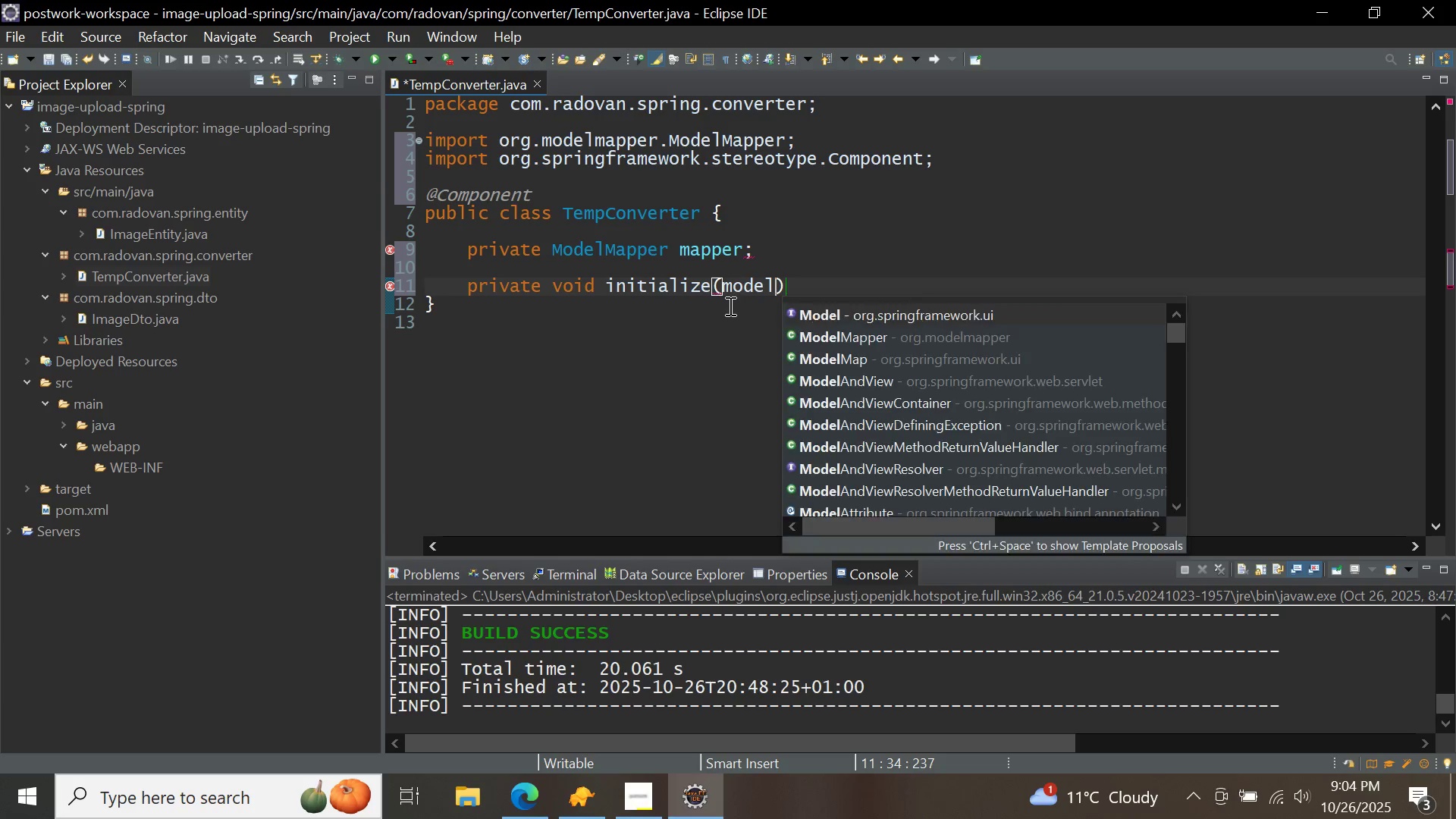 
 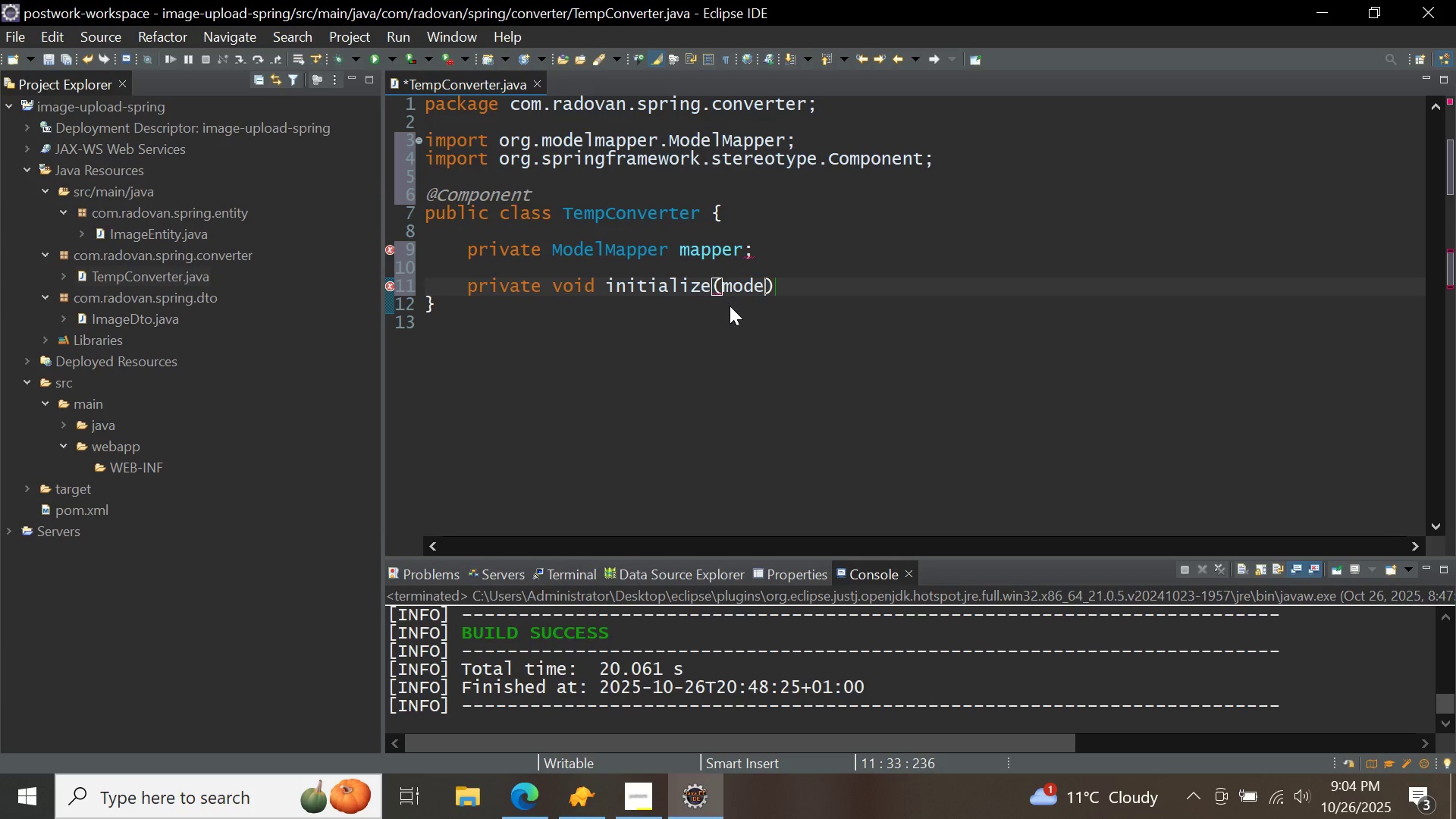 
key(Control+ControlLeft)
 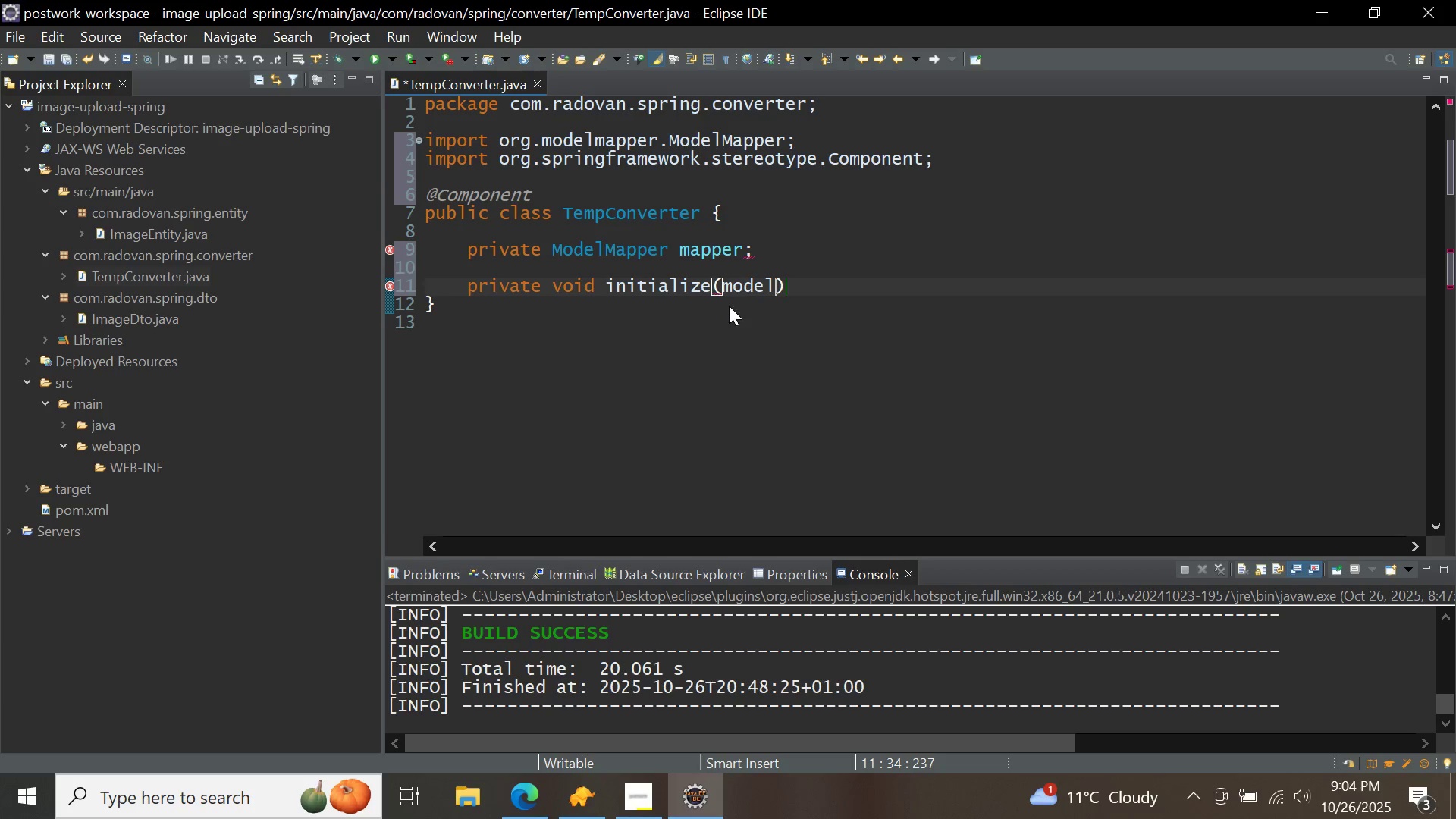 
key(Control+Space)
 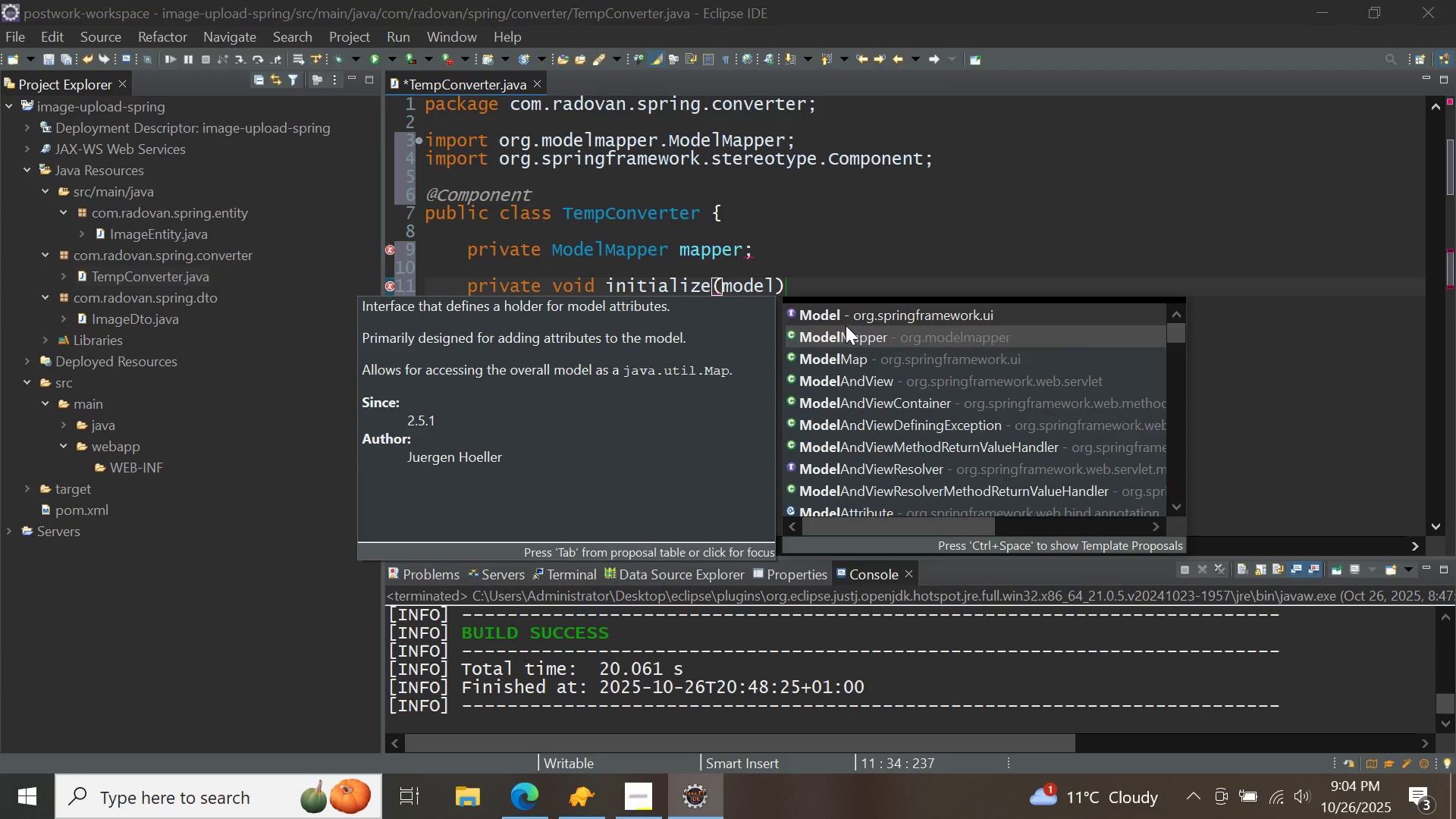 
double_click([846, 325])
 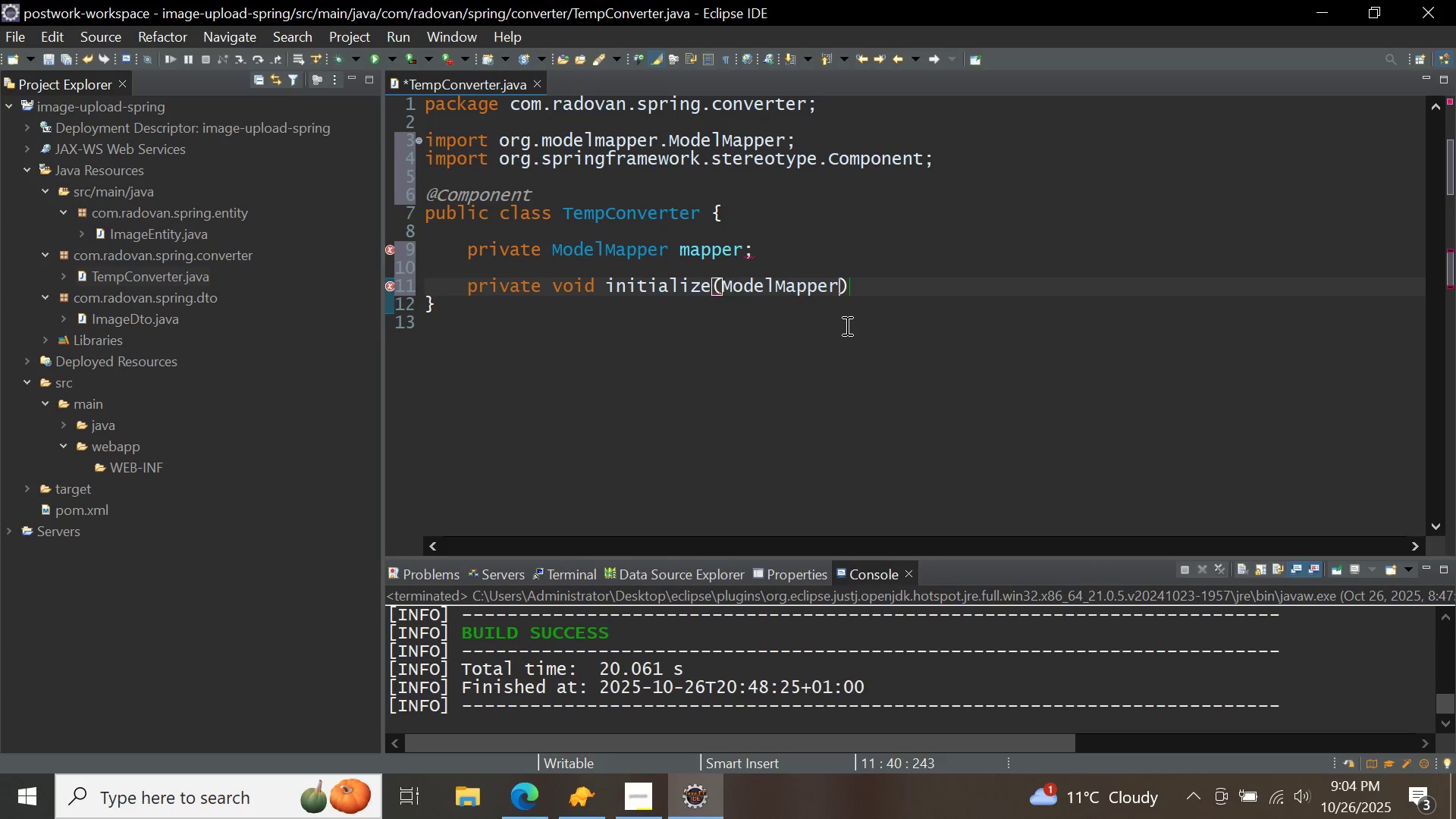 
key(Space)
 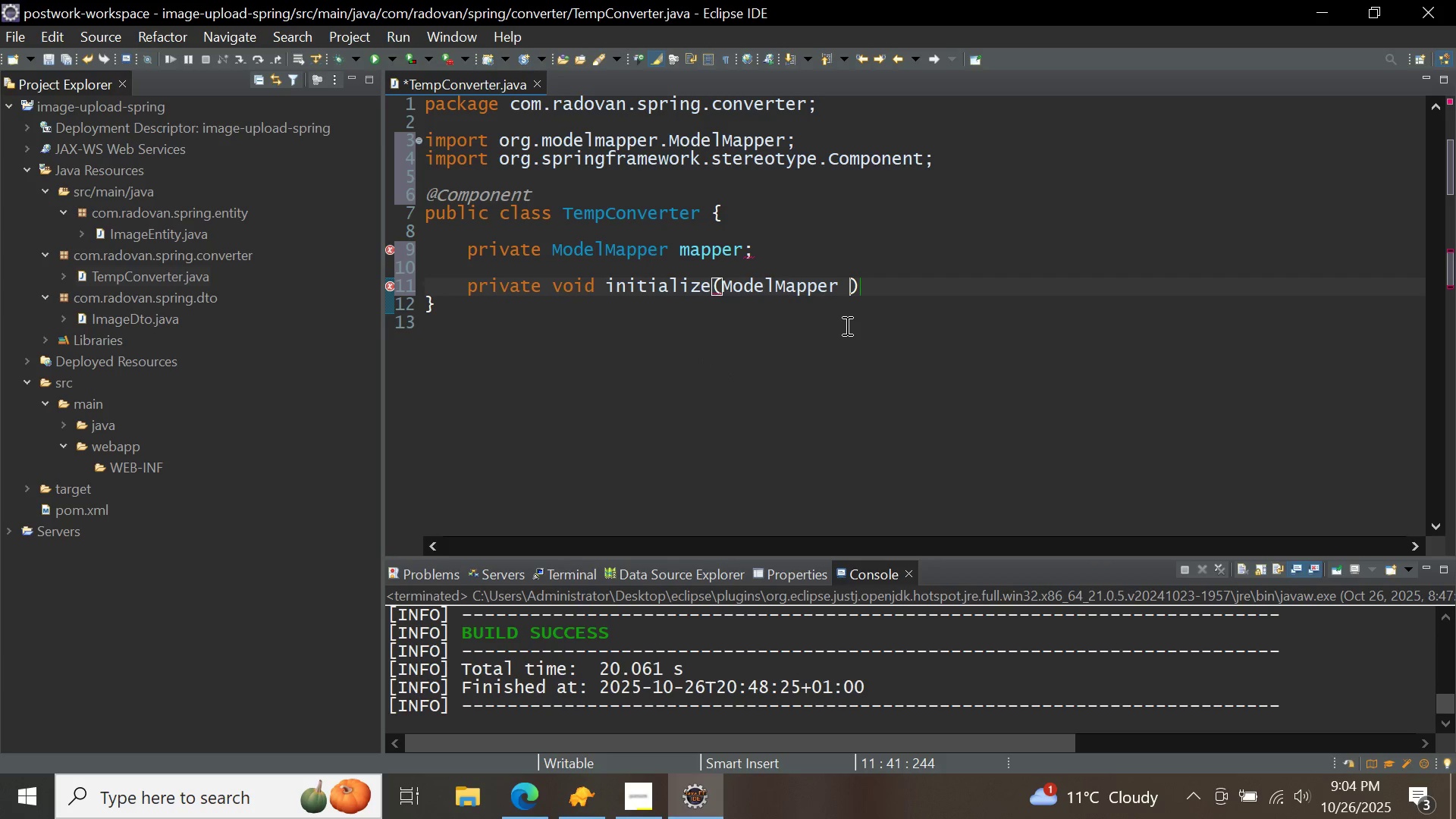 
key(Control+ControlLeft)
 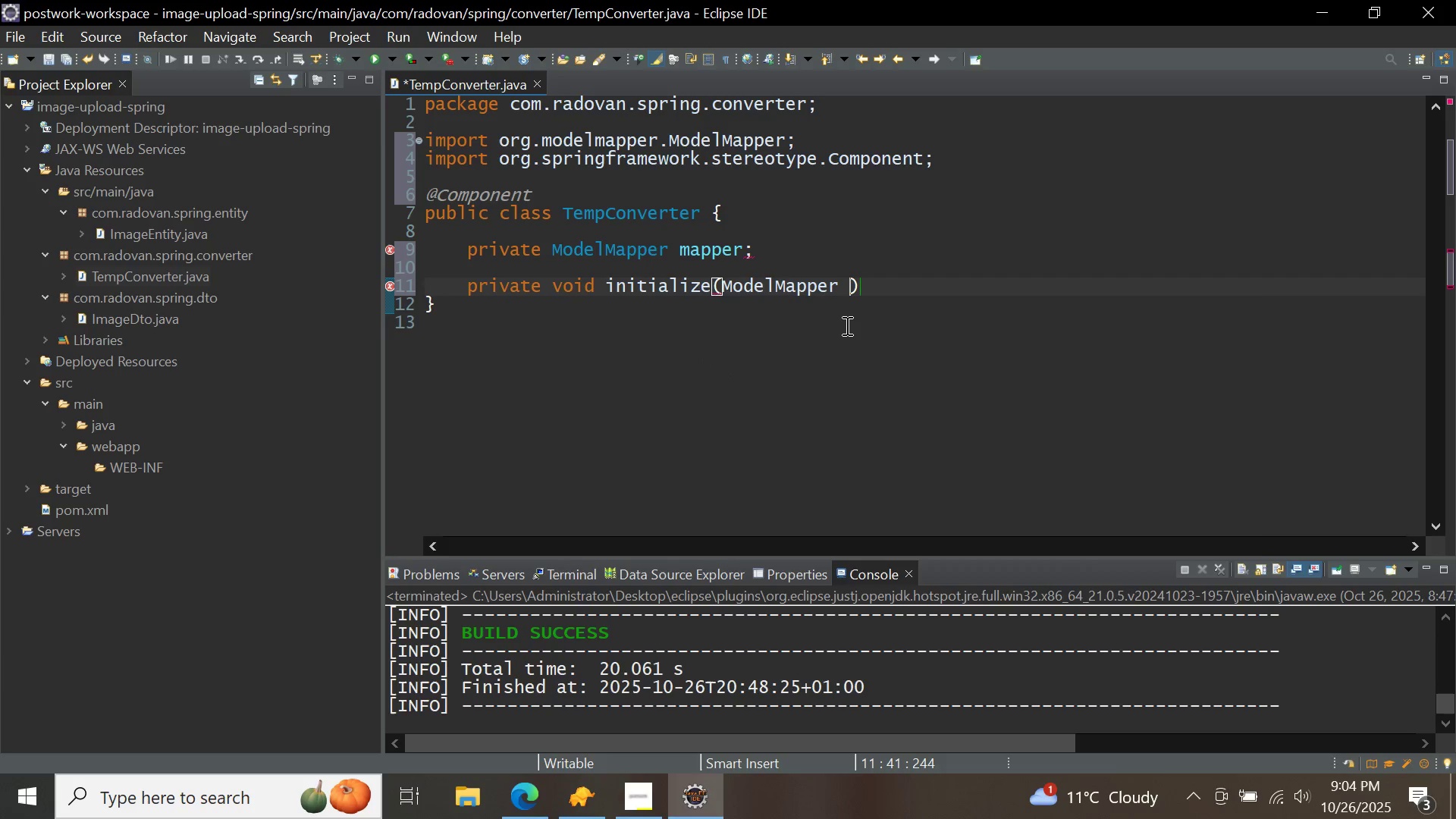 
key(Control+Space)
 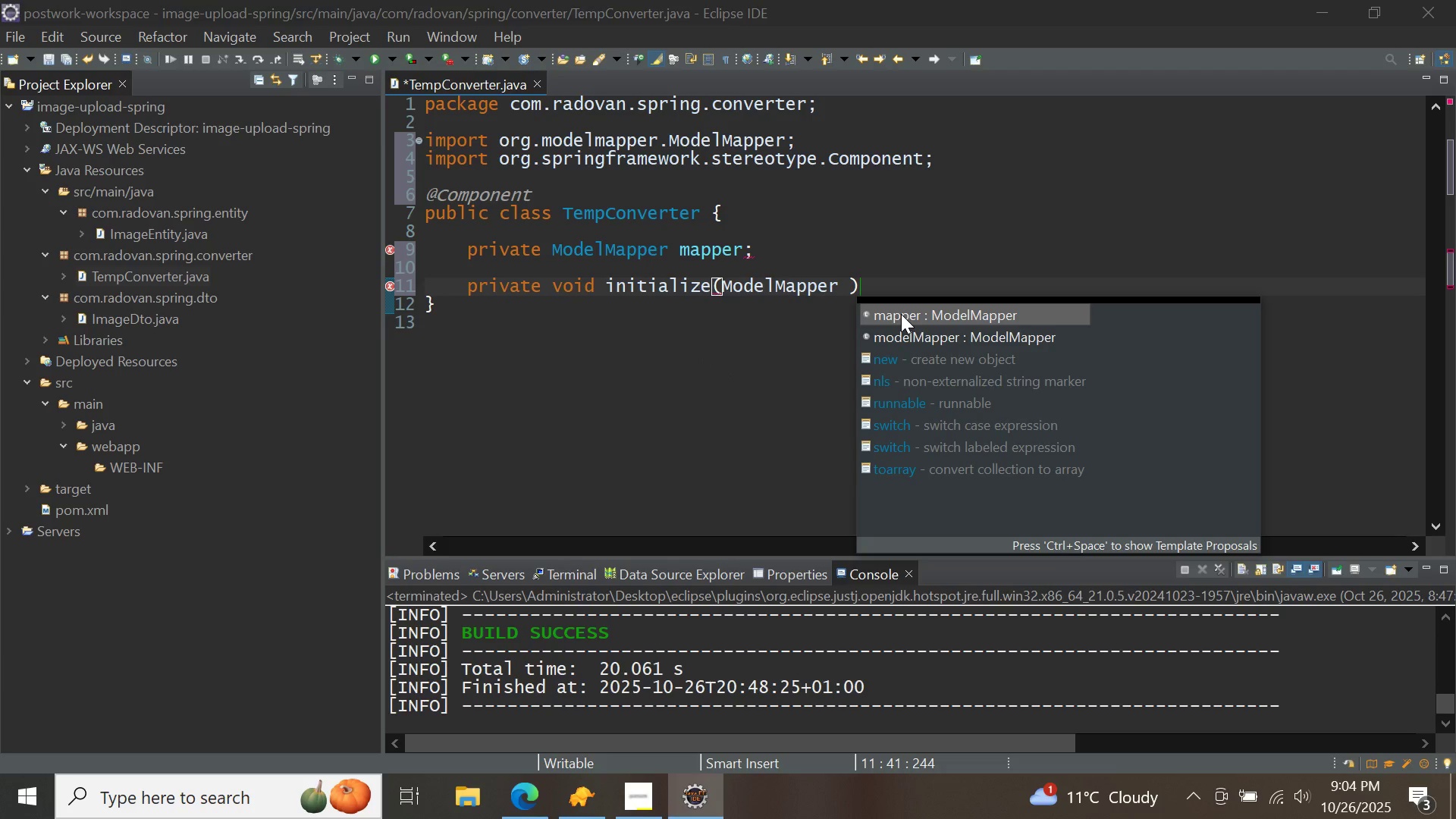 
double_click([901, 314])
 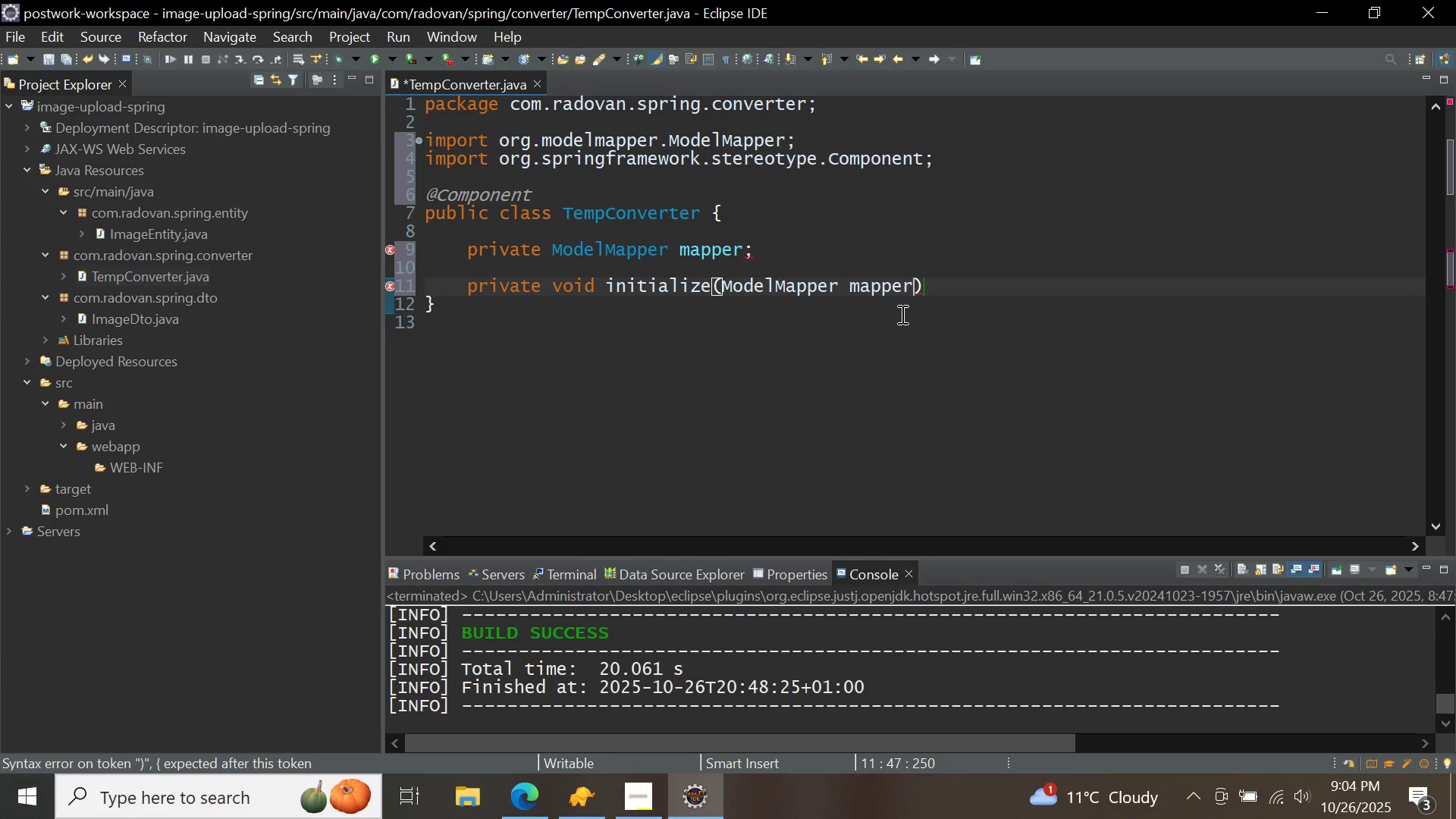 
key(ArrowRight)
 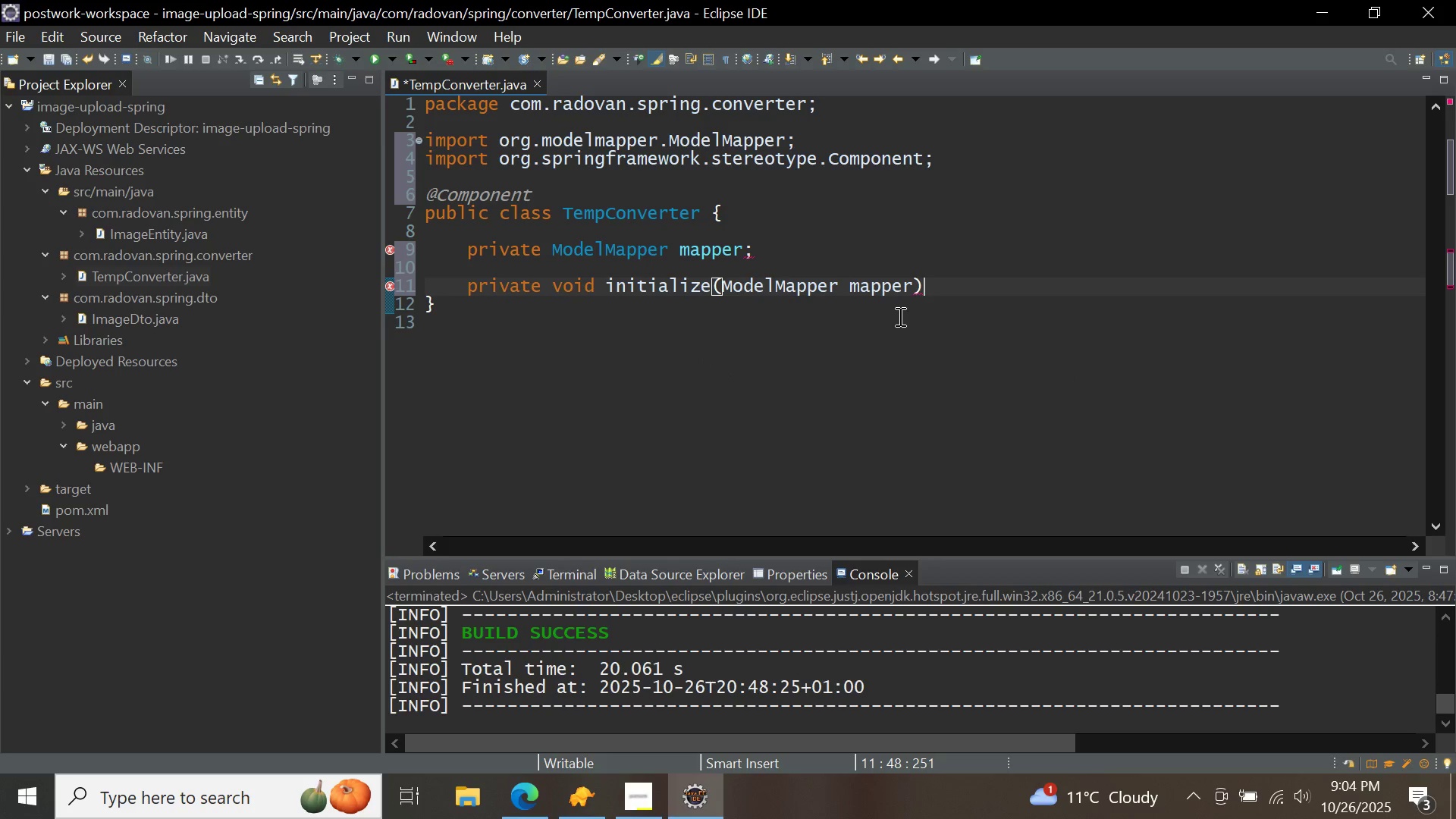 
key(Shift+BracketLeft)
 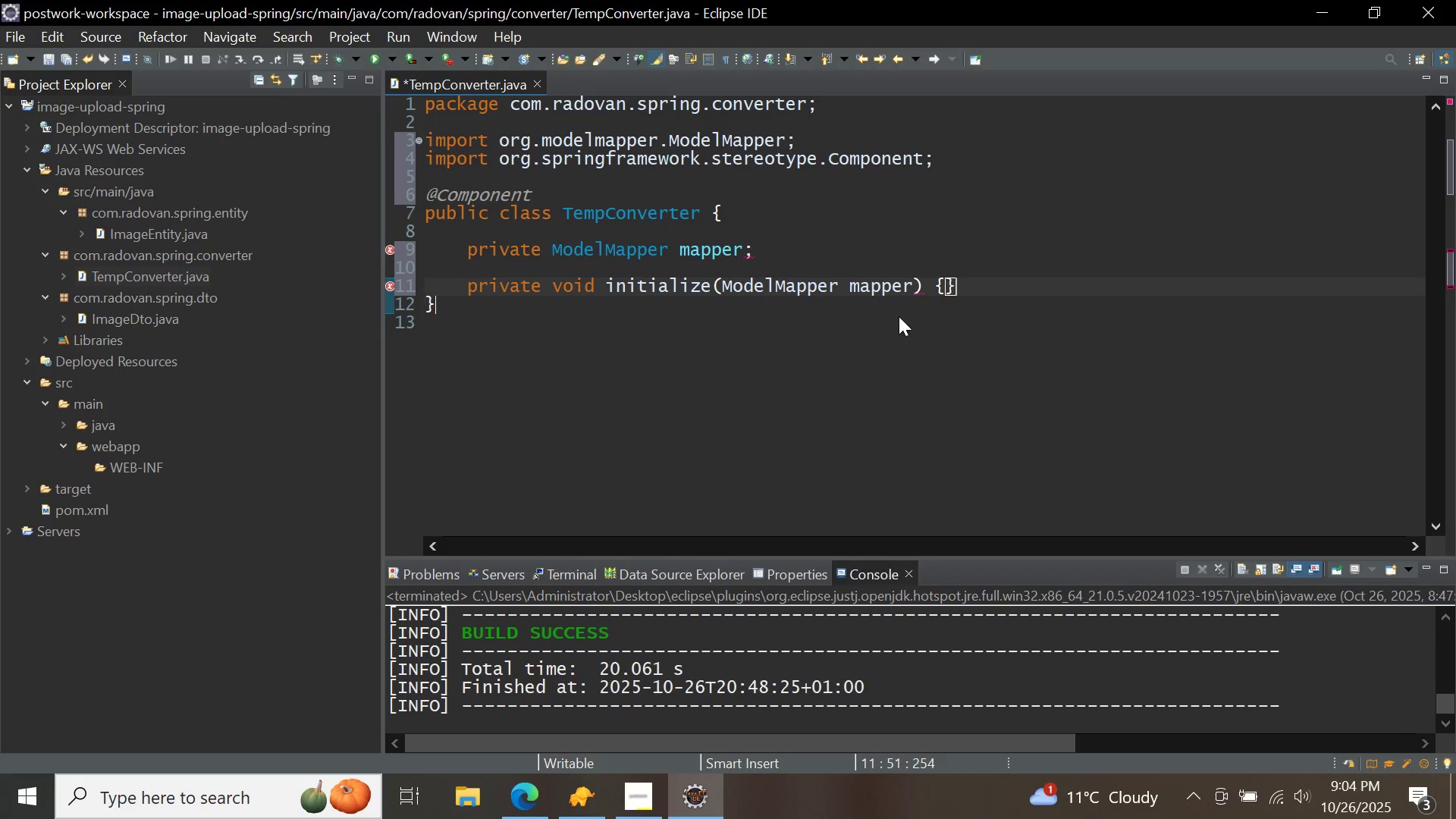 
key(Shift+BracketRight)
 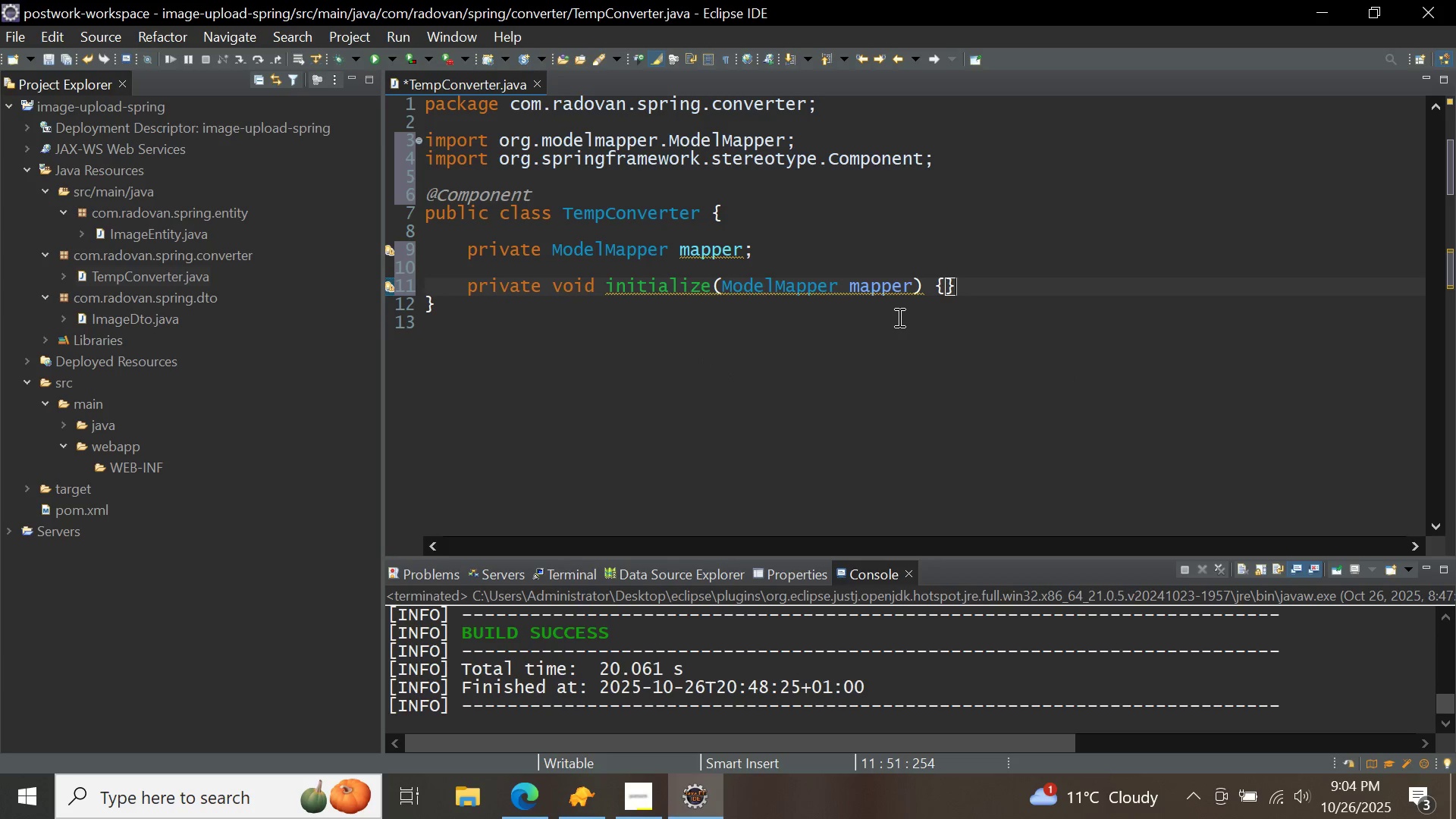 
key(ArrowLeft)
 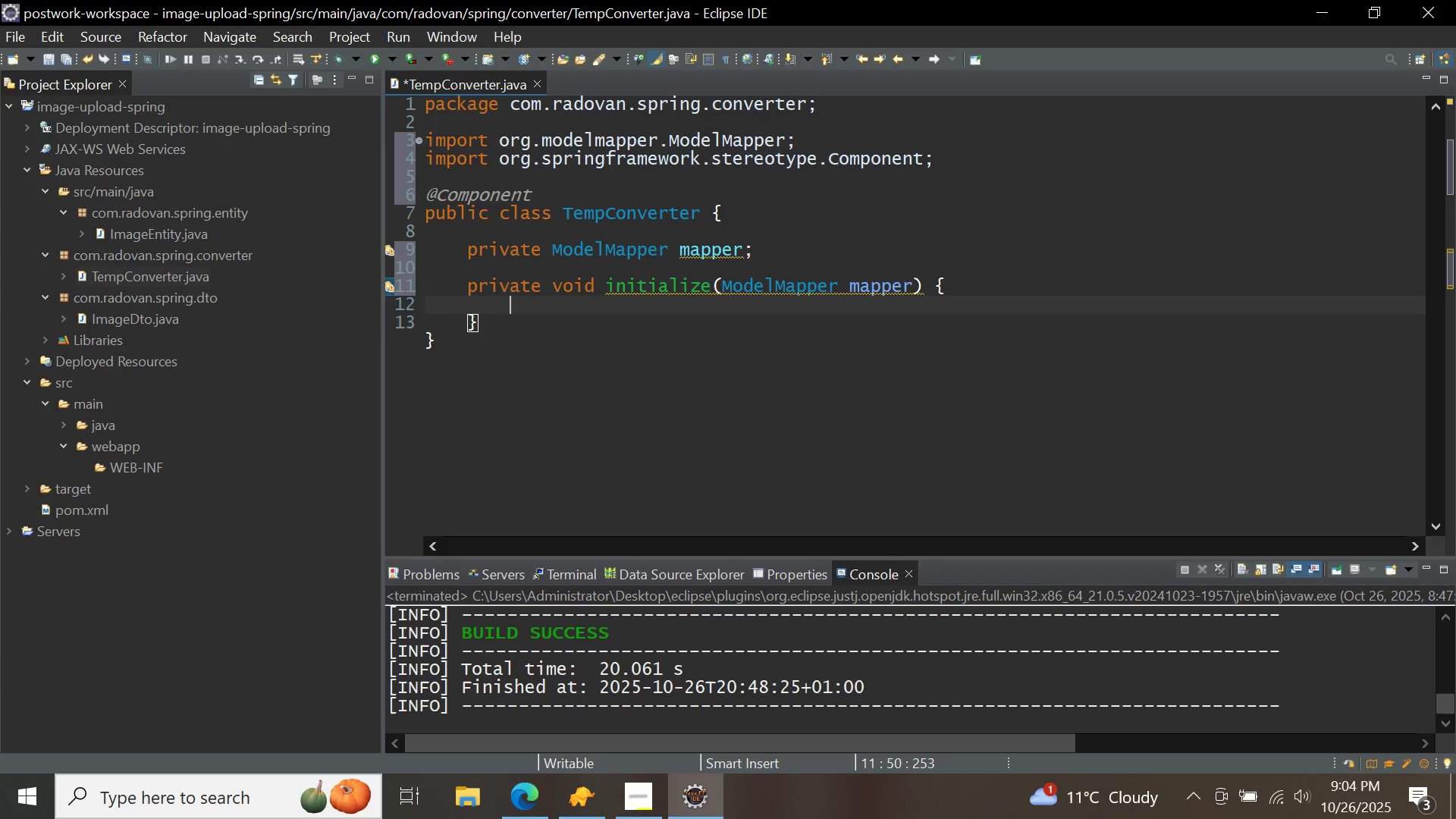 
key(Enter)
 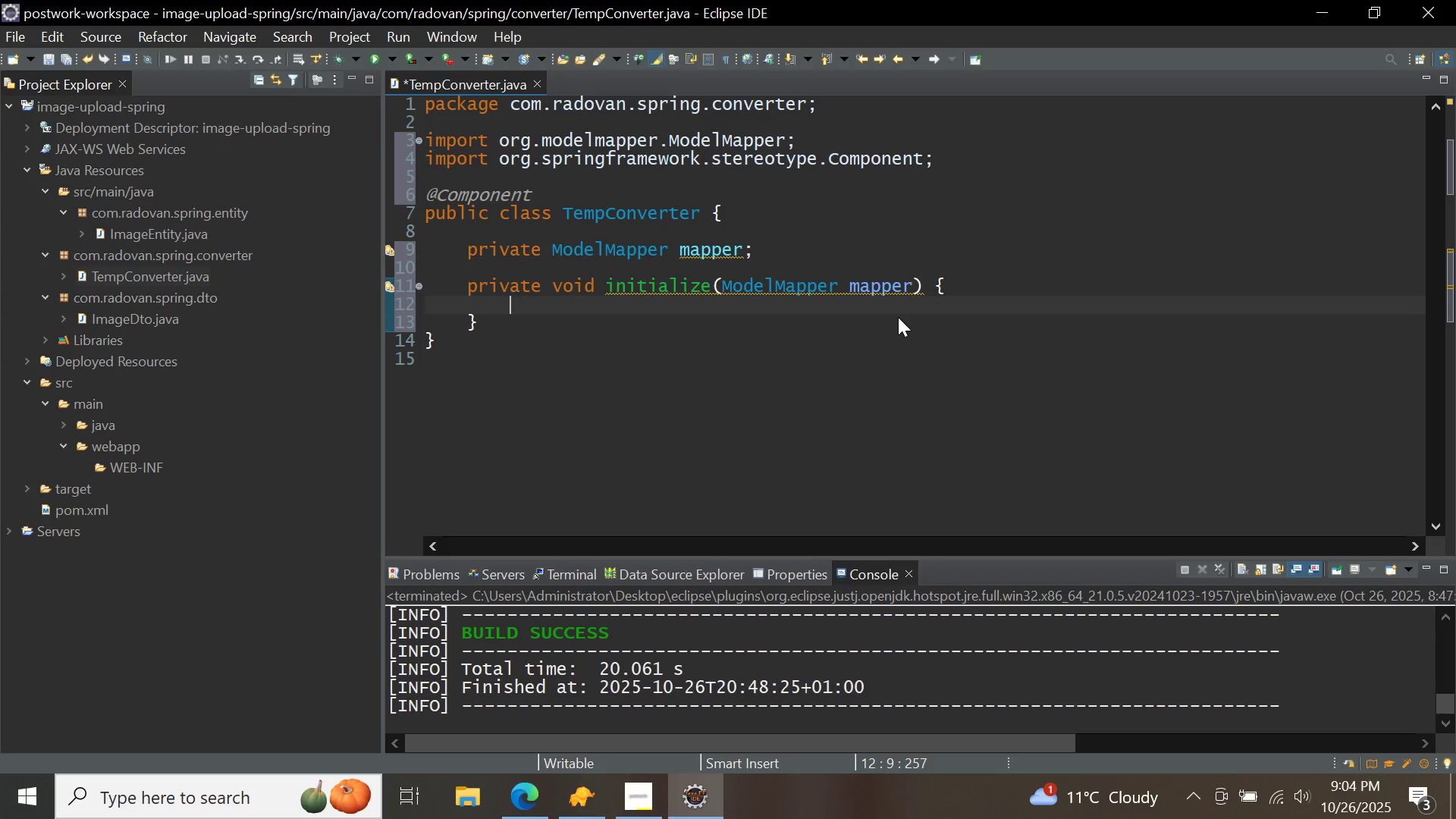 
type(this.)
 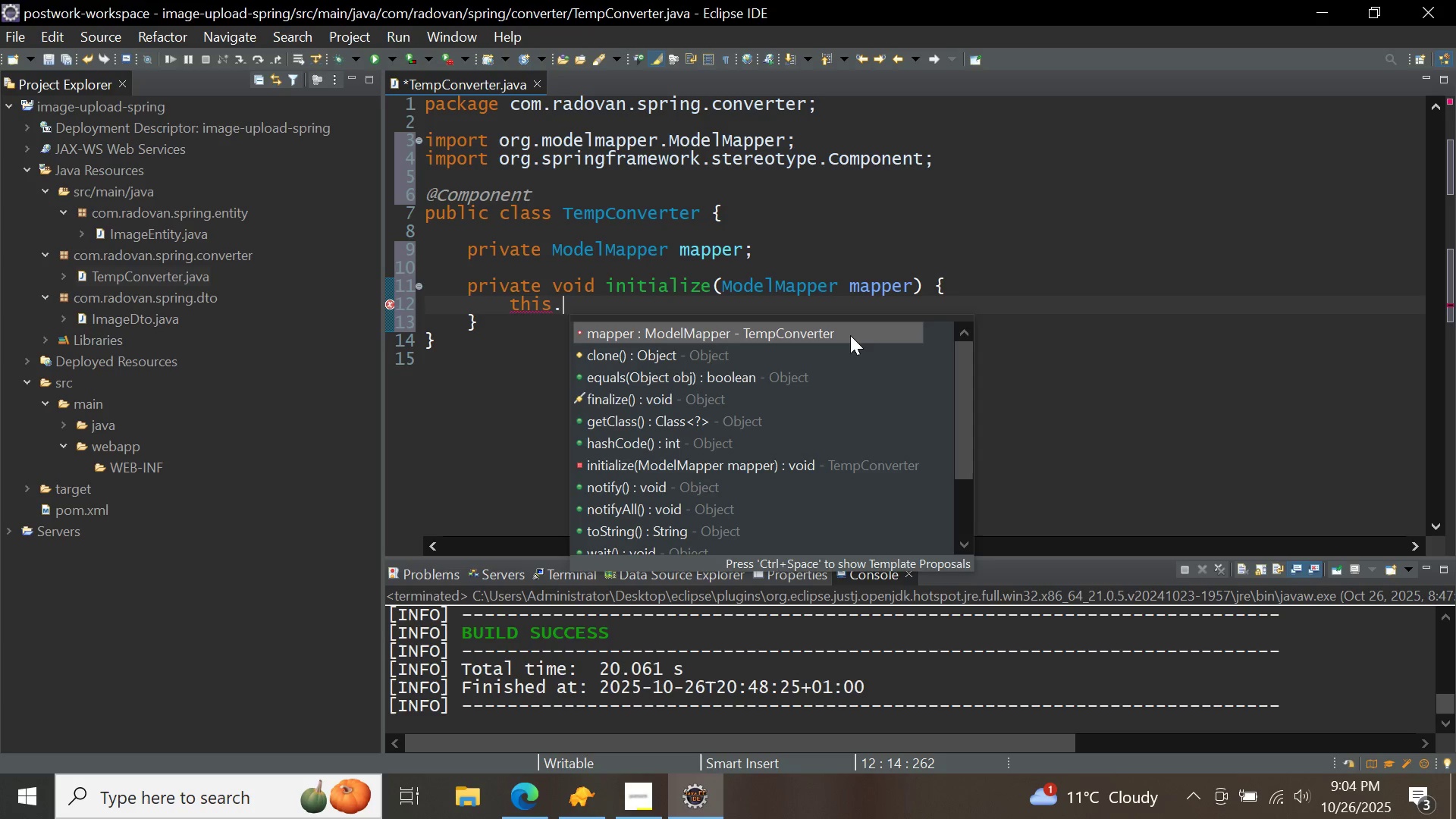 
double_click([849, 334])
 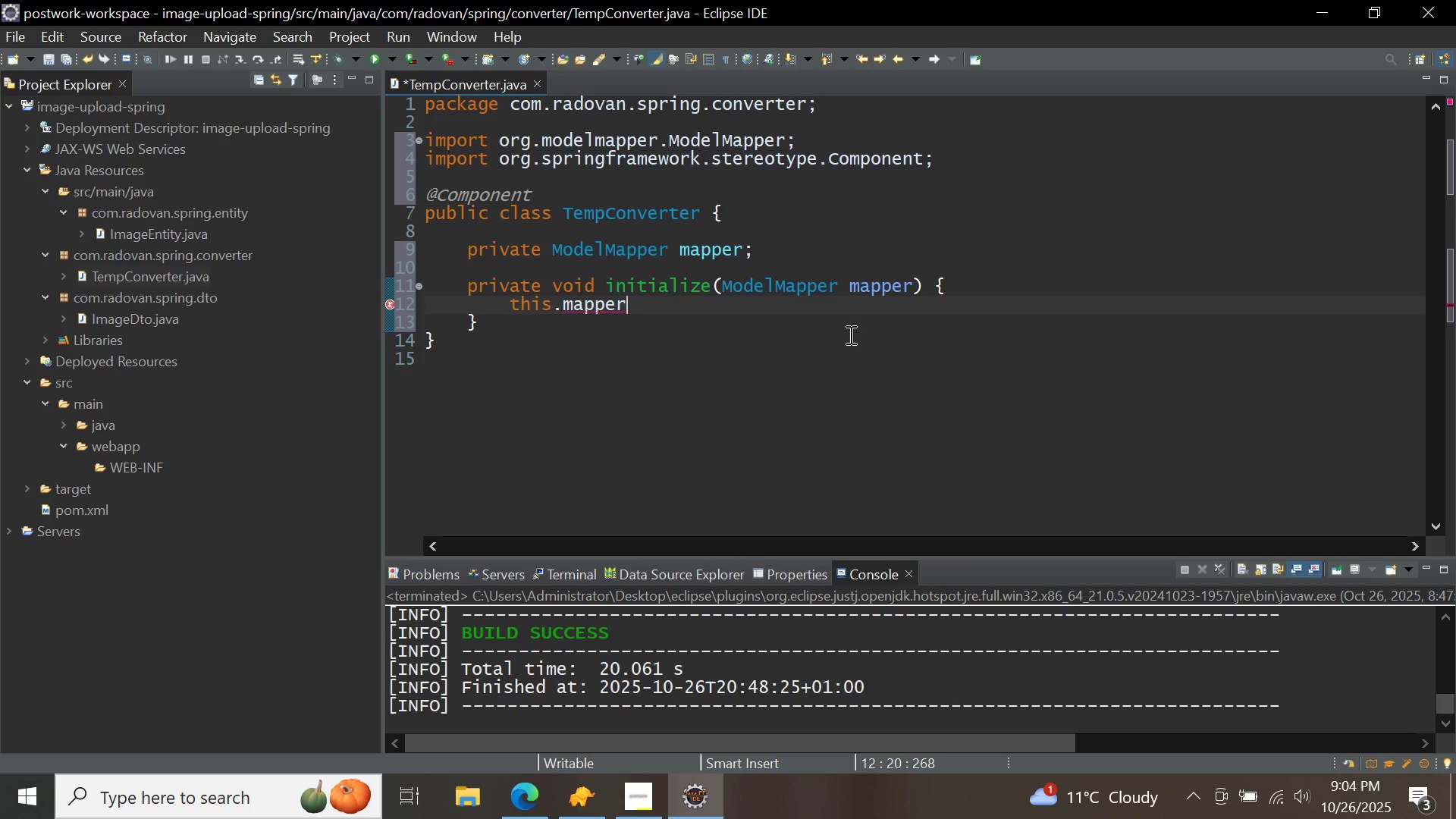 
type( = mapper;)
 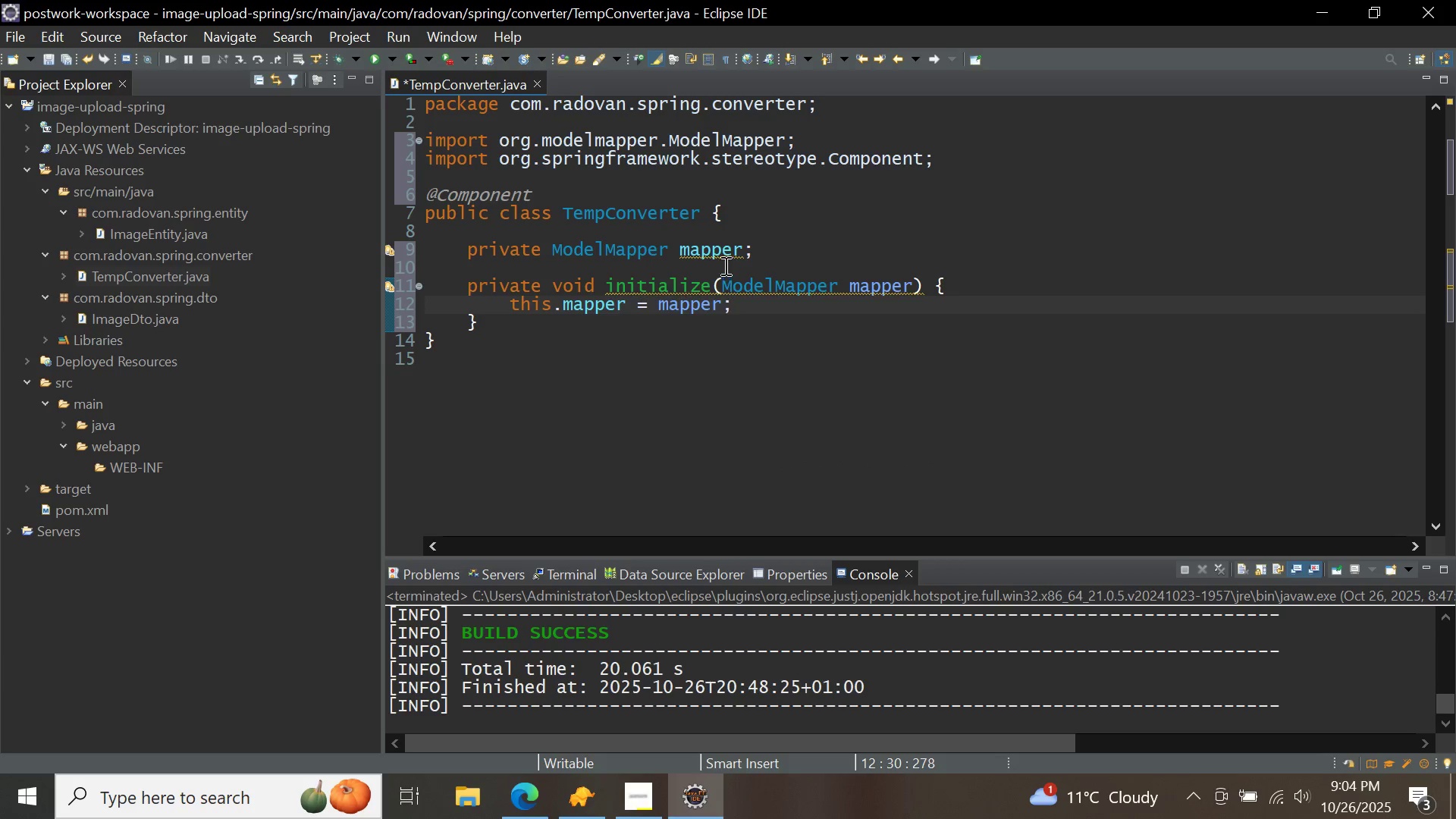 
left_click([723, 265])
 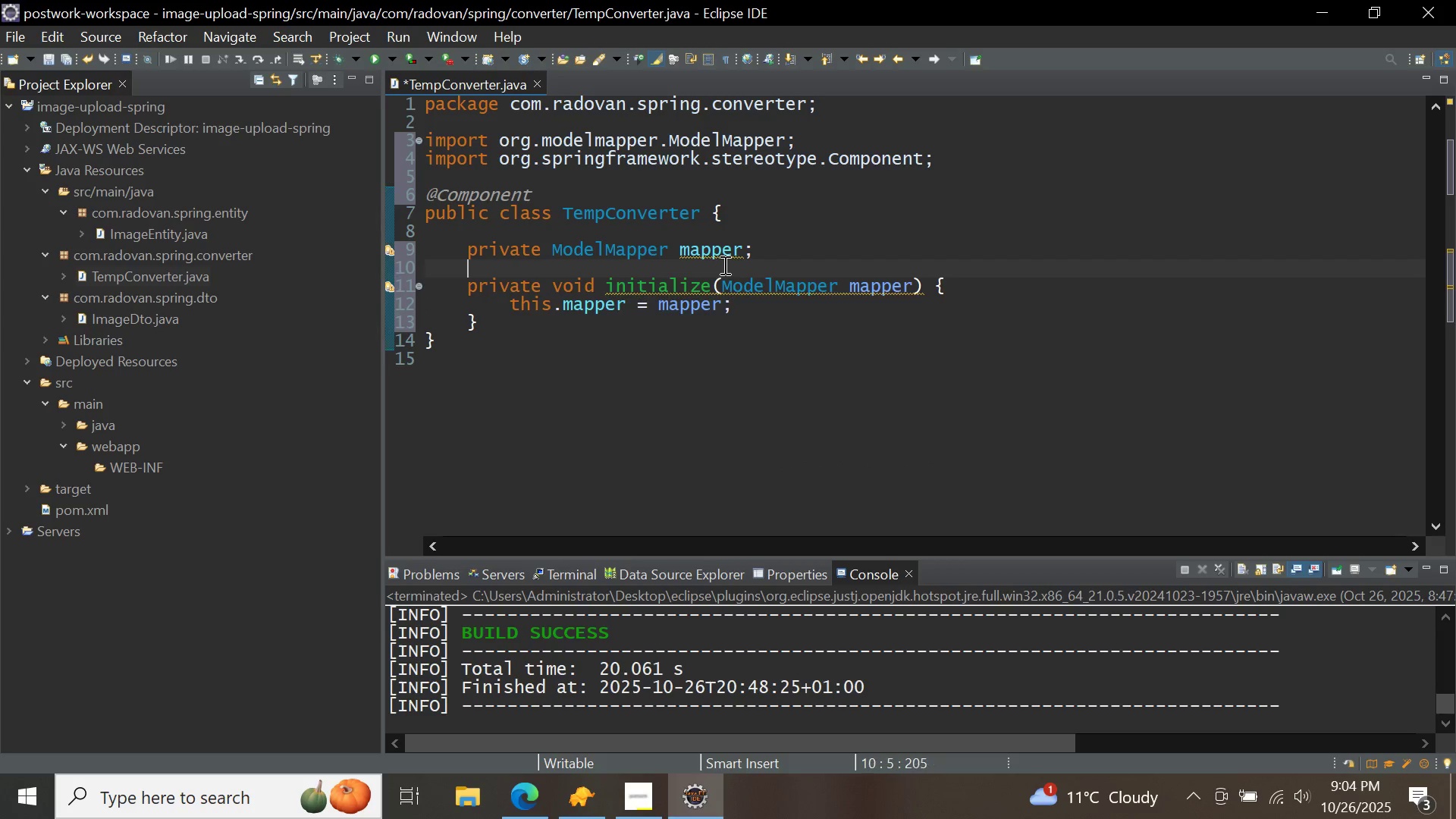 
key(Enter)
 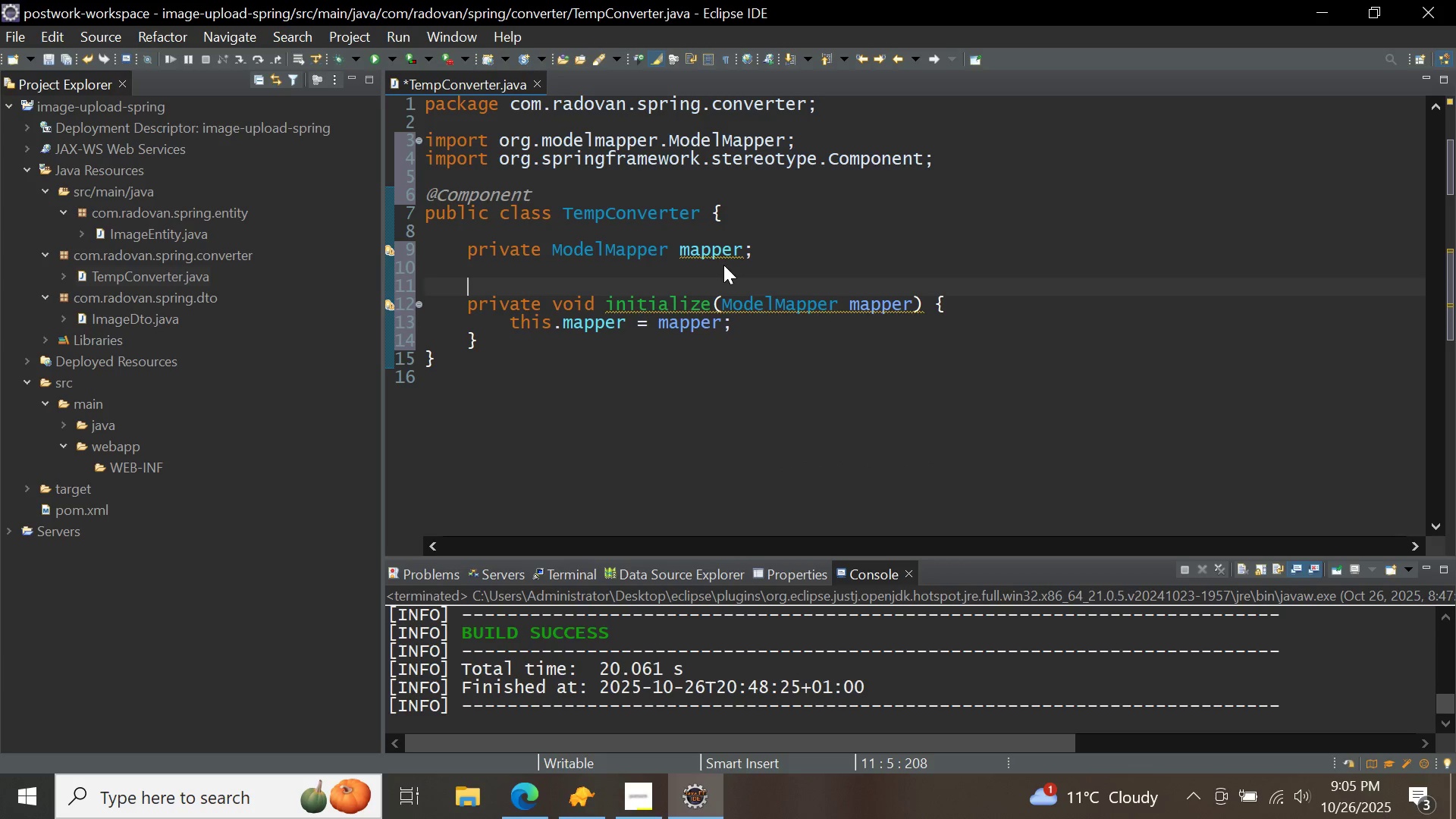 
type(@Auto)
 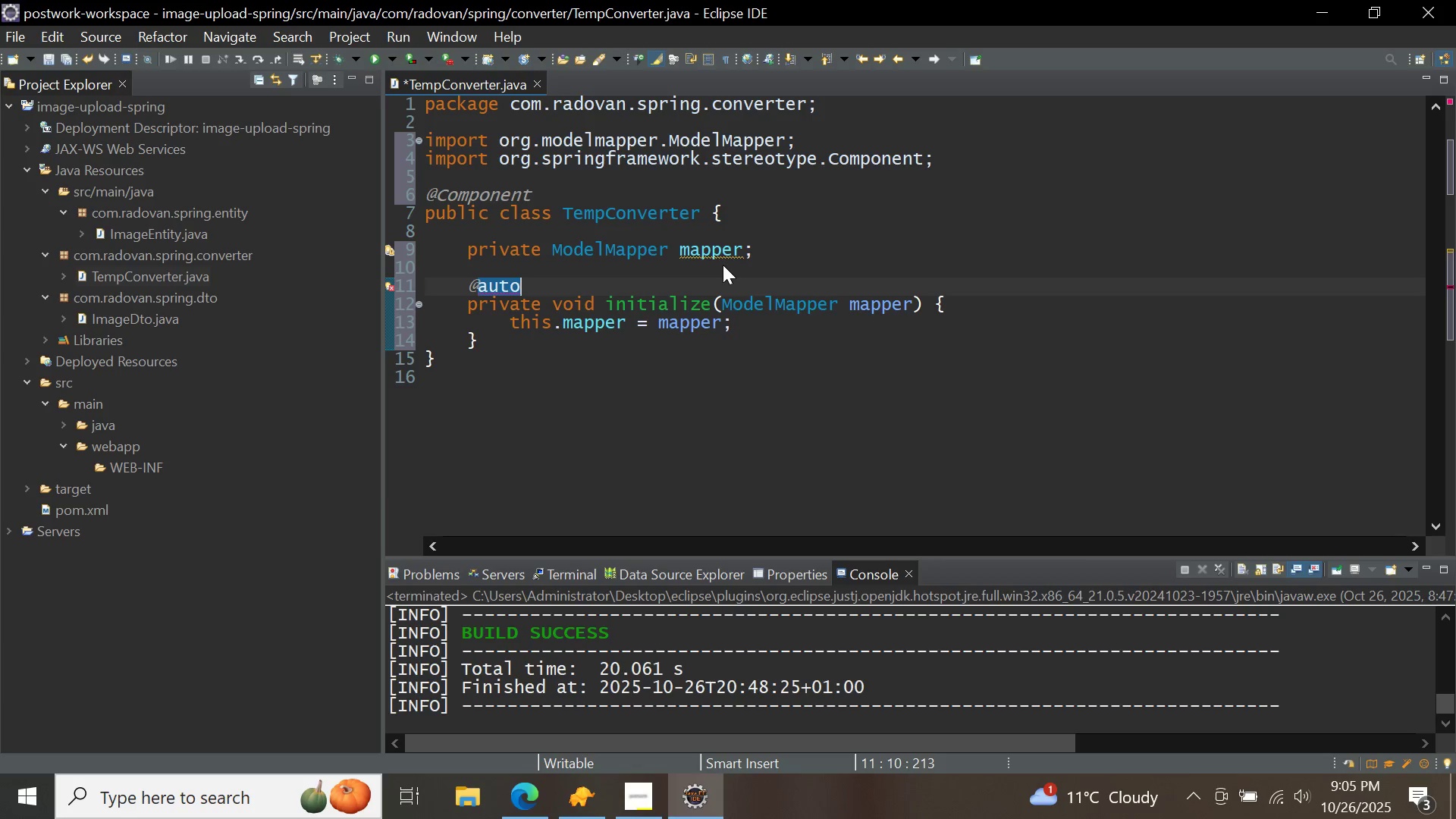 
key(Control+ControlLeft)
 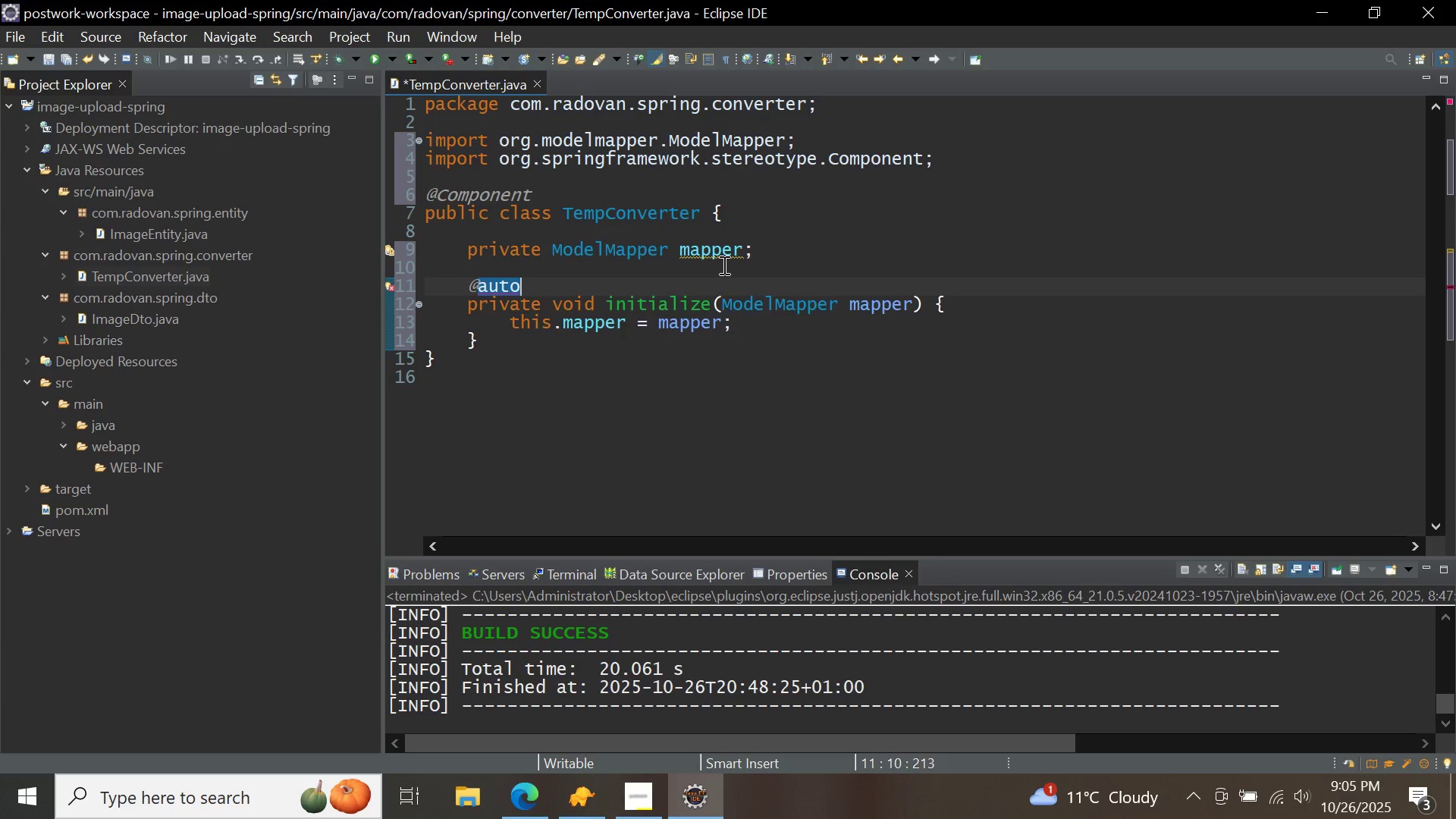 
key(Control+Space)
 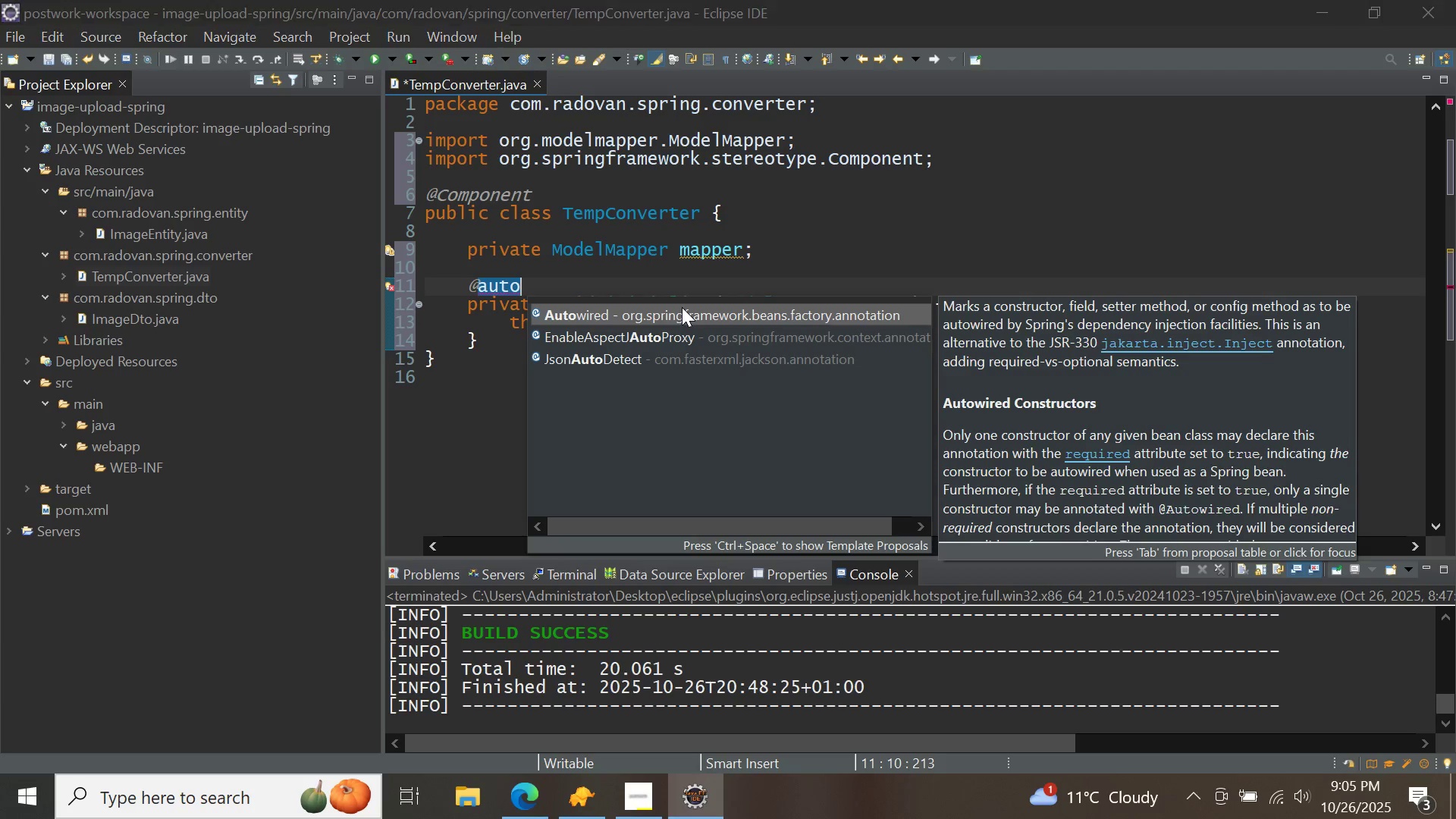 
double_click([682, 307])
 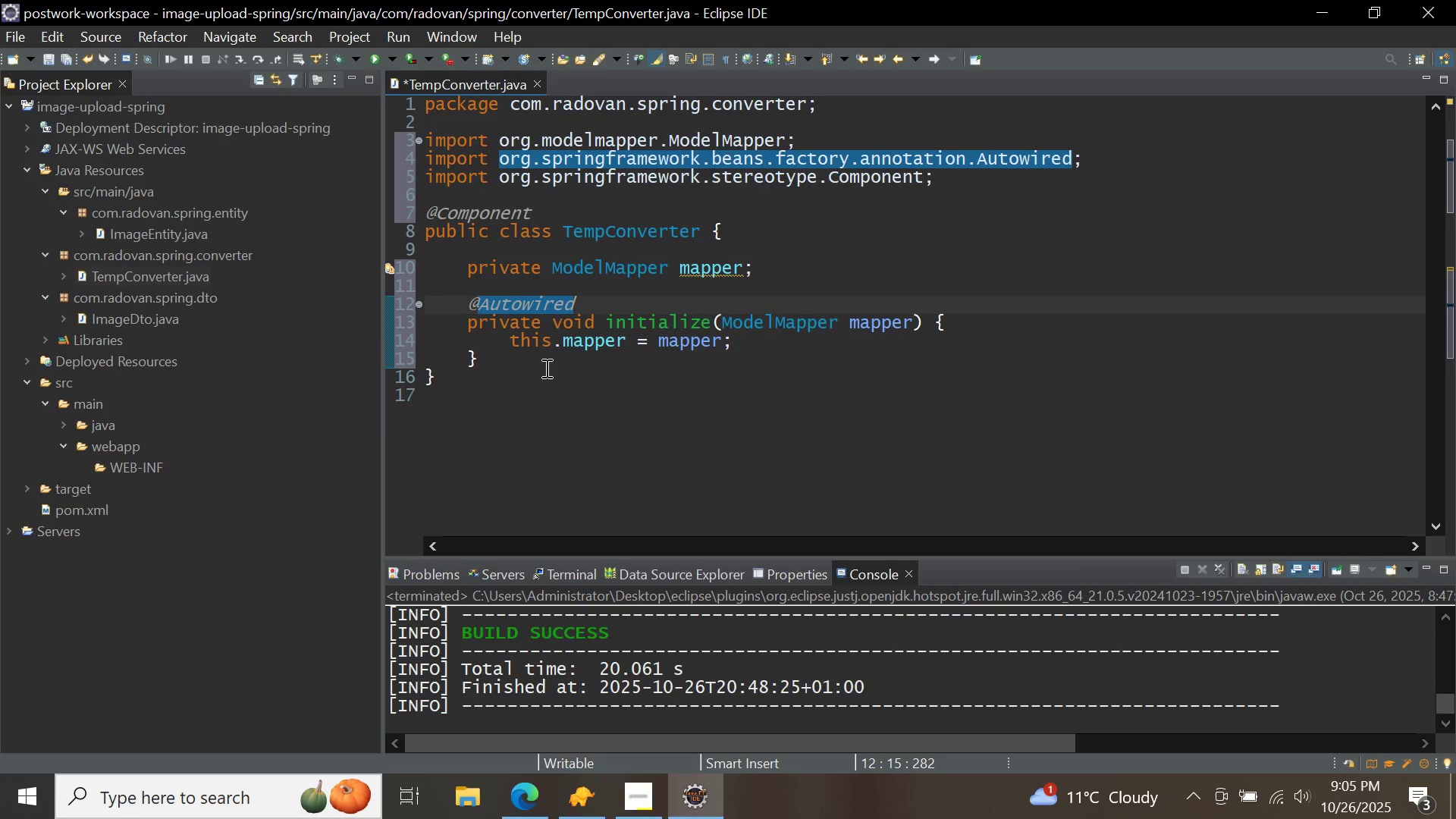 
left_click([545, 368])
 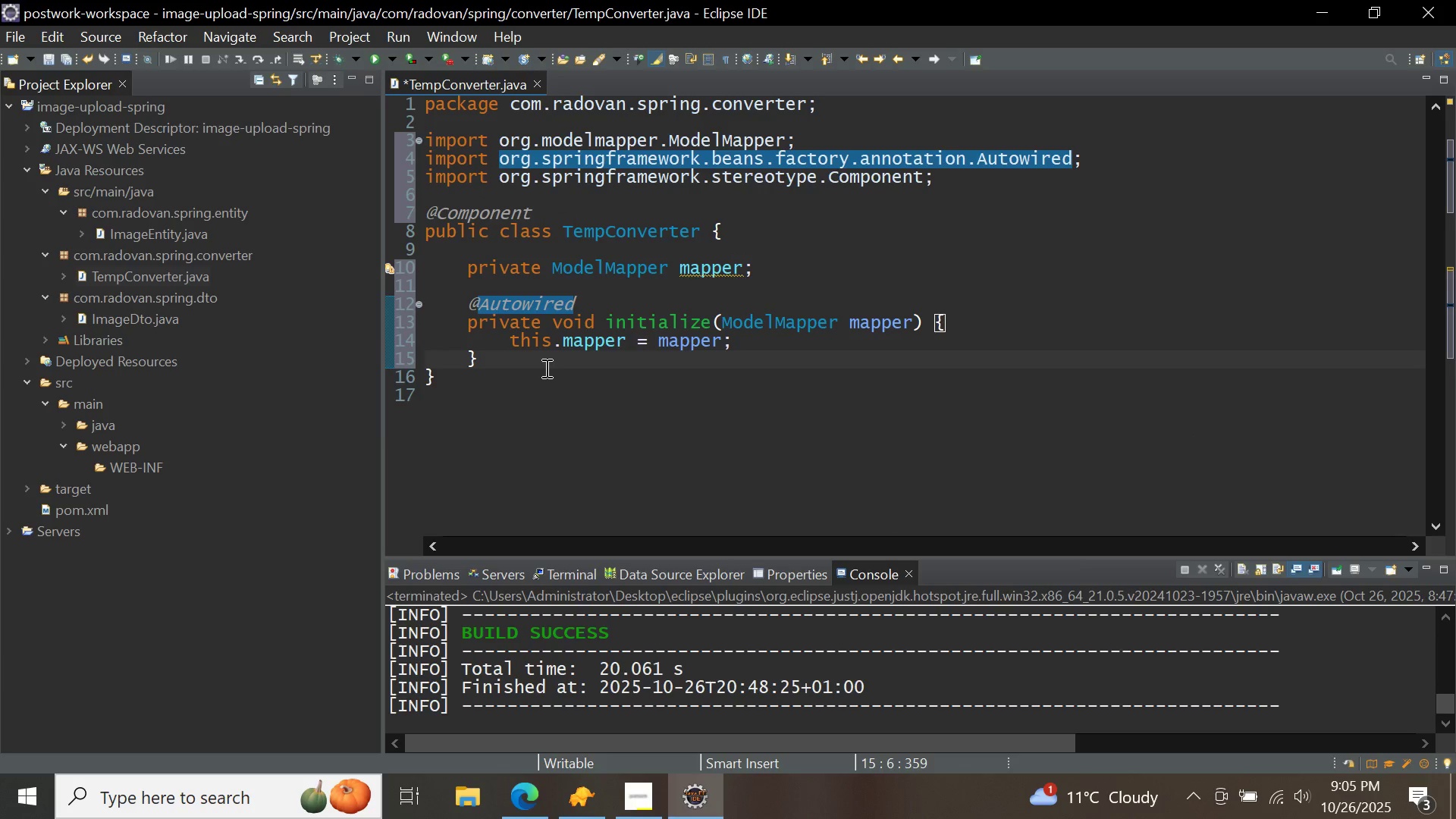 
key(Enter)
 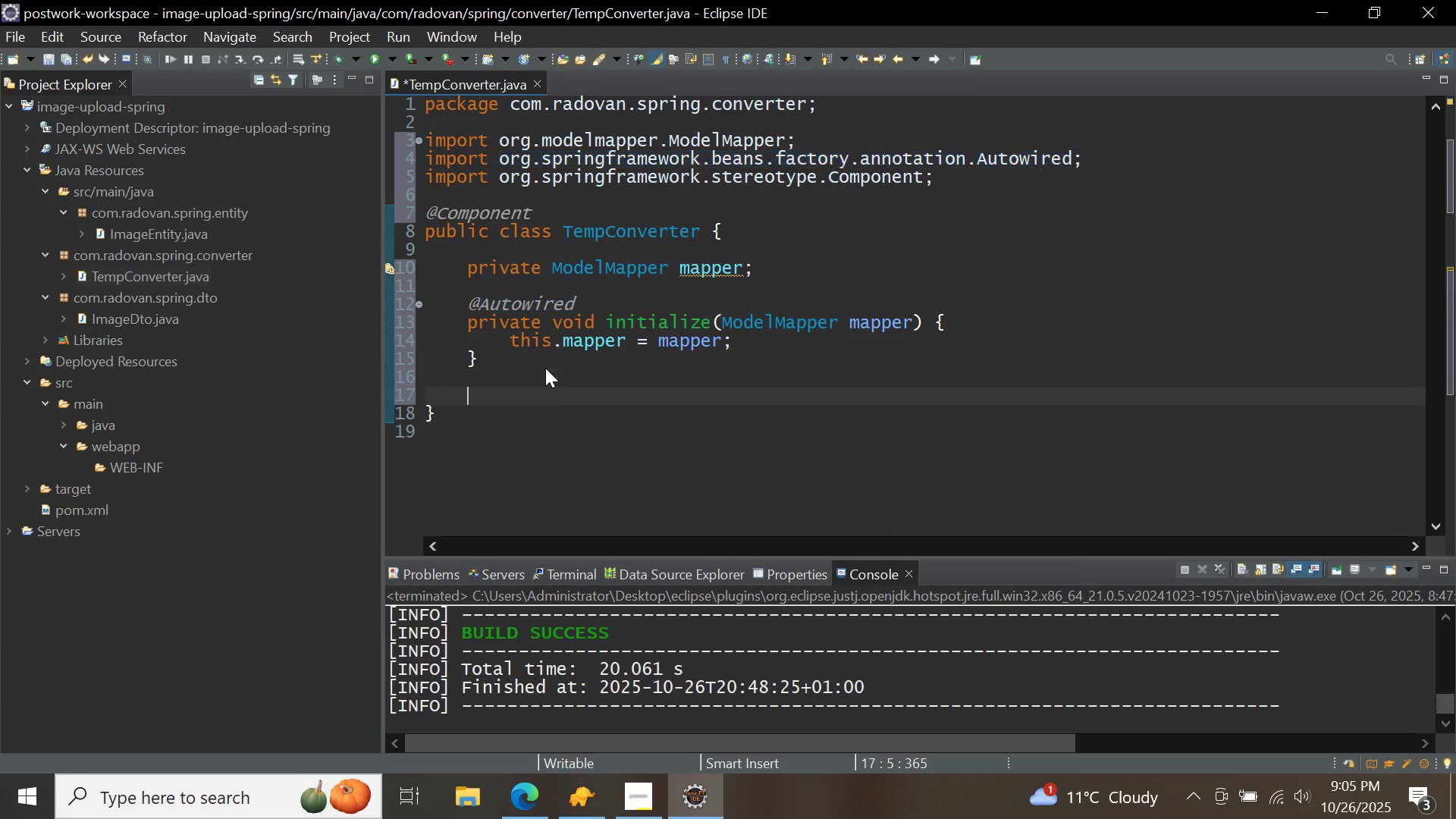 
key(Enter)
 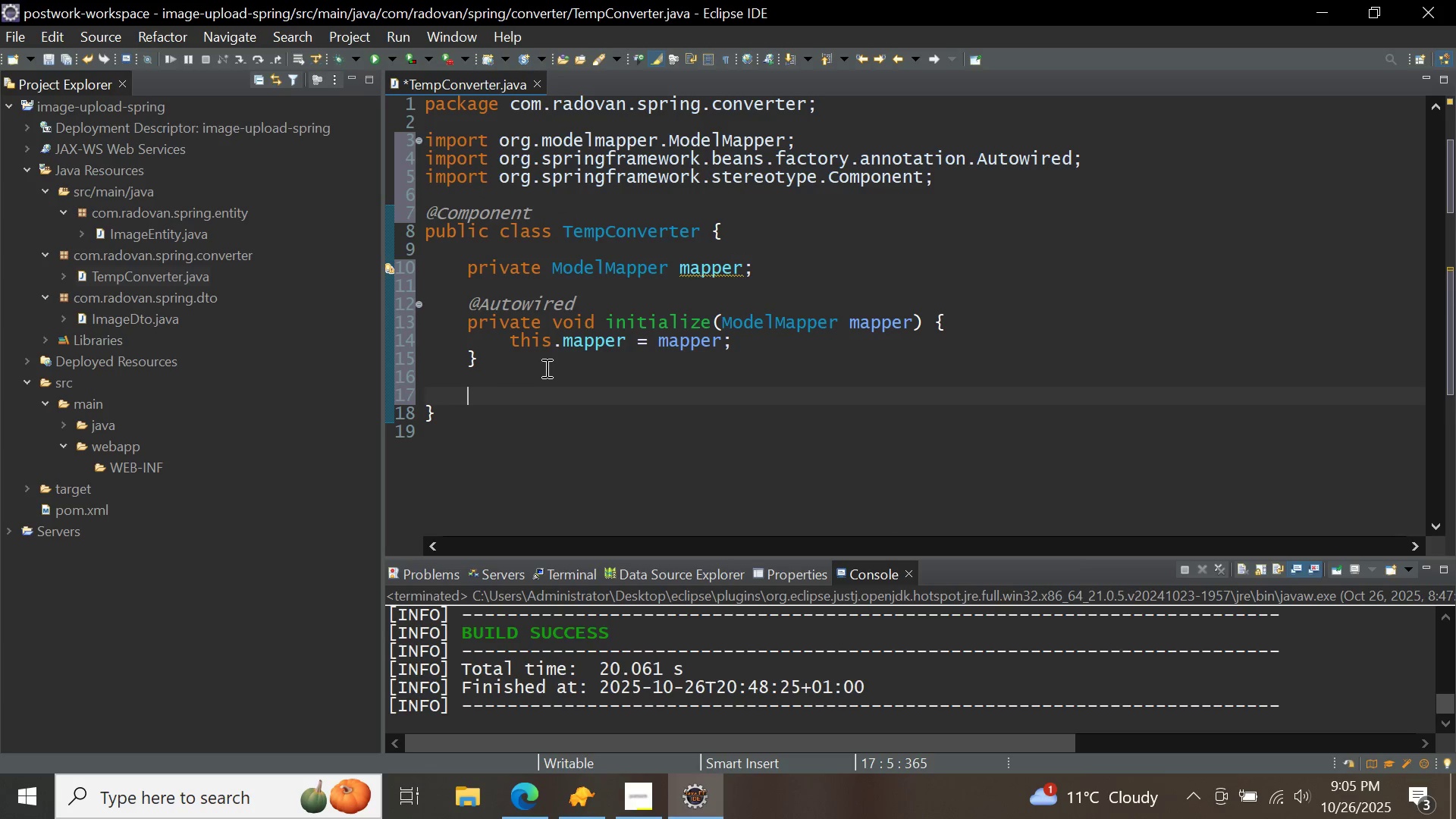 
type(public imaged)
 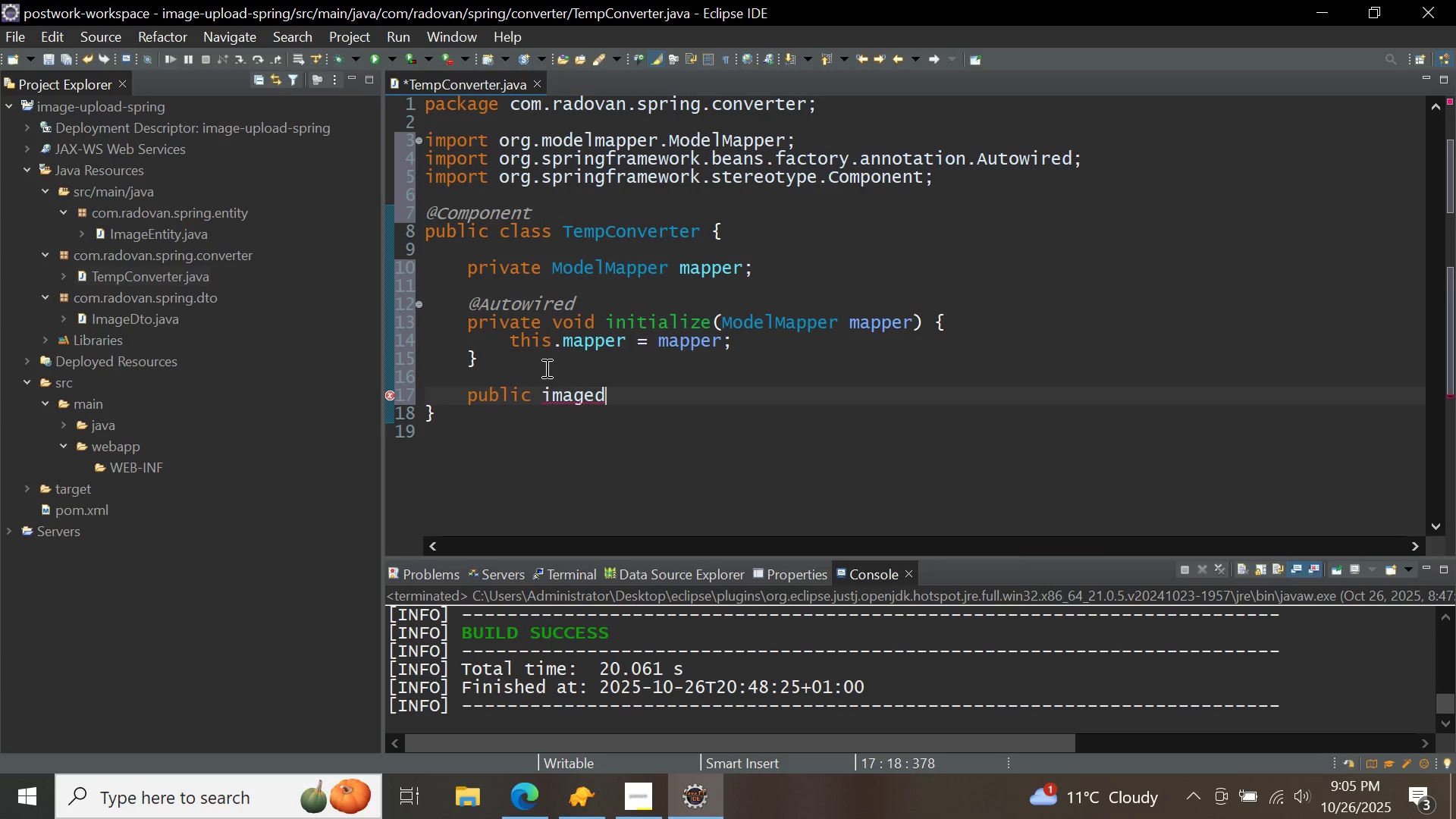 
key(Control+ControlLeft)
 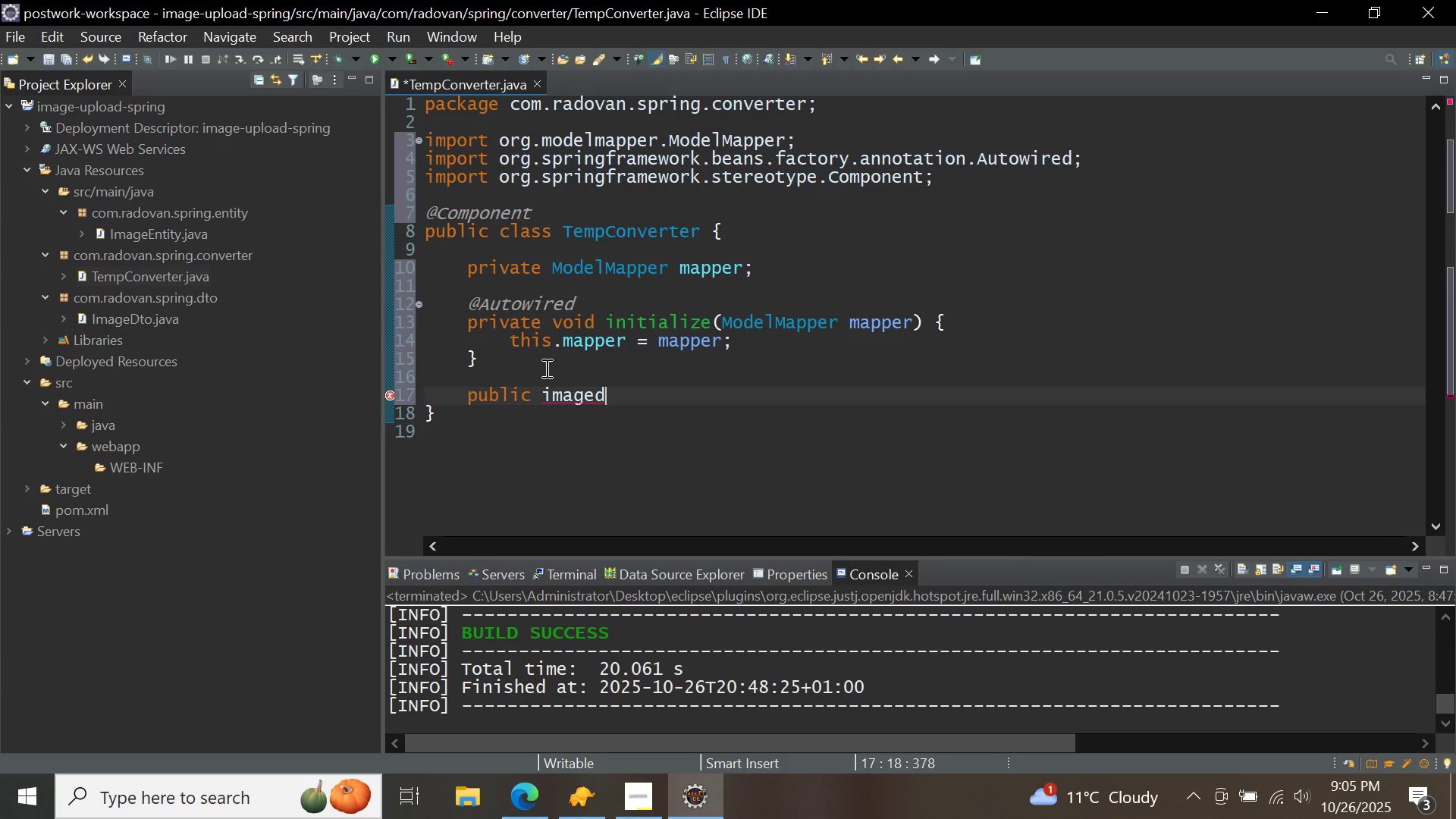 
key(Control+Space)
 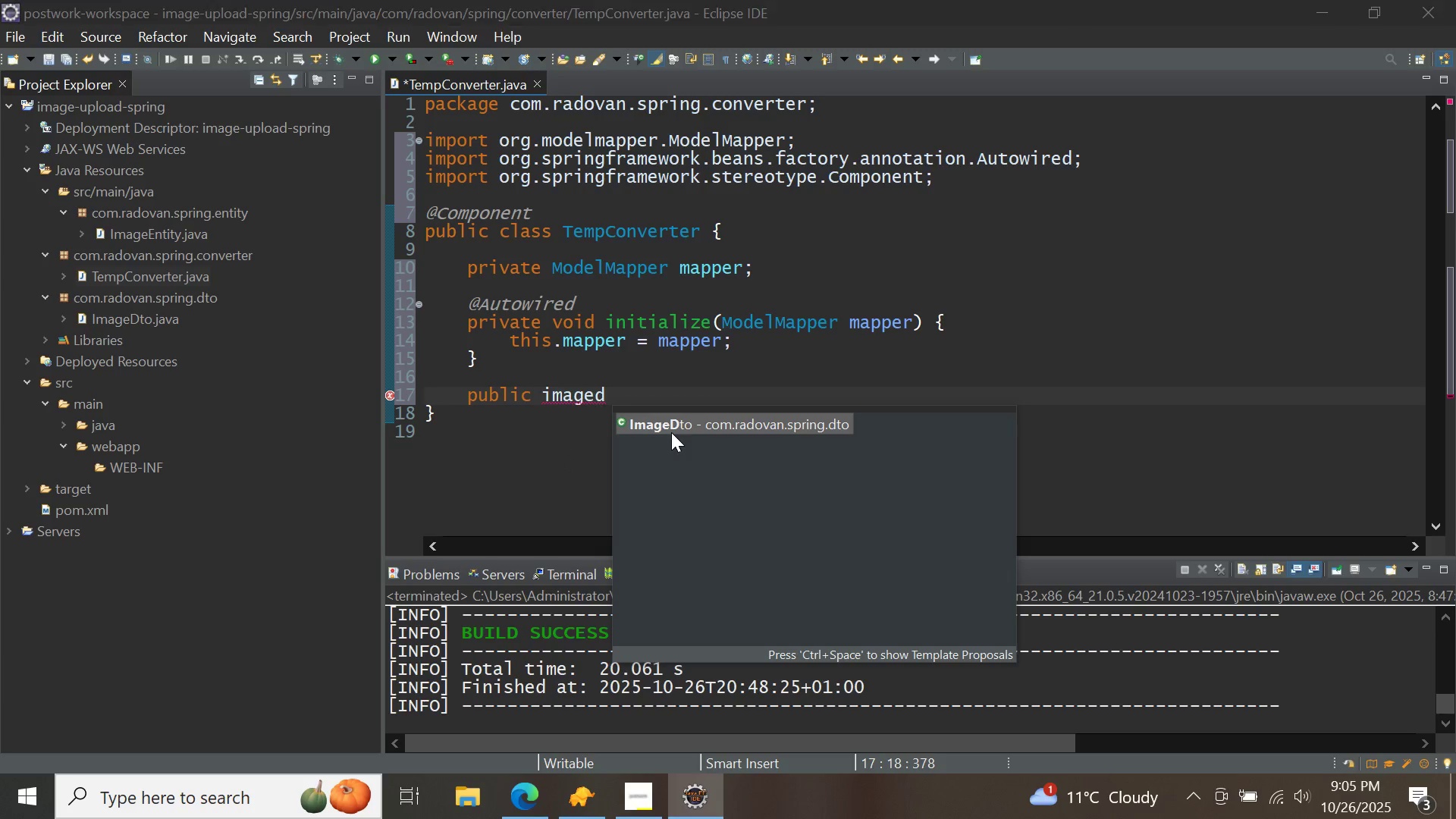 
double_click([671, 432])
 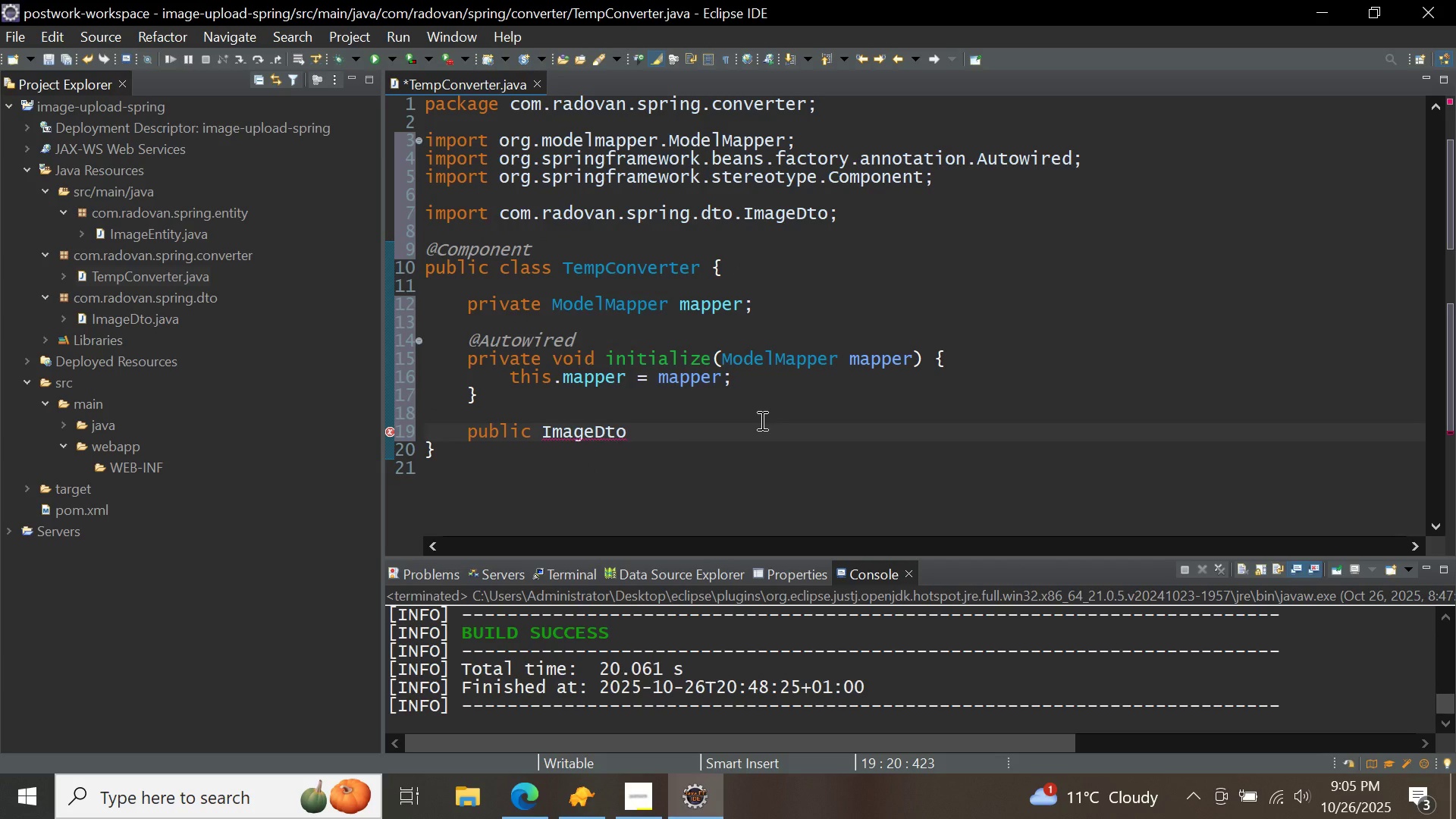 
type( entityToDto(imag)
 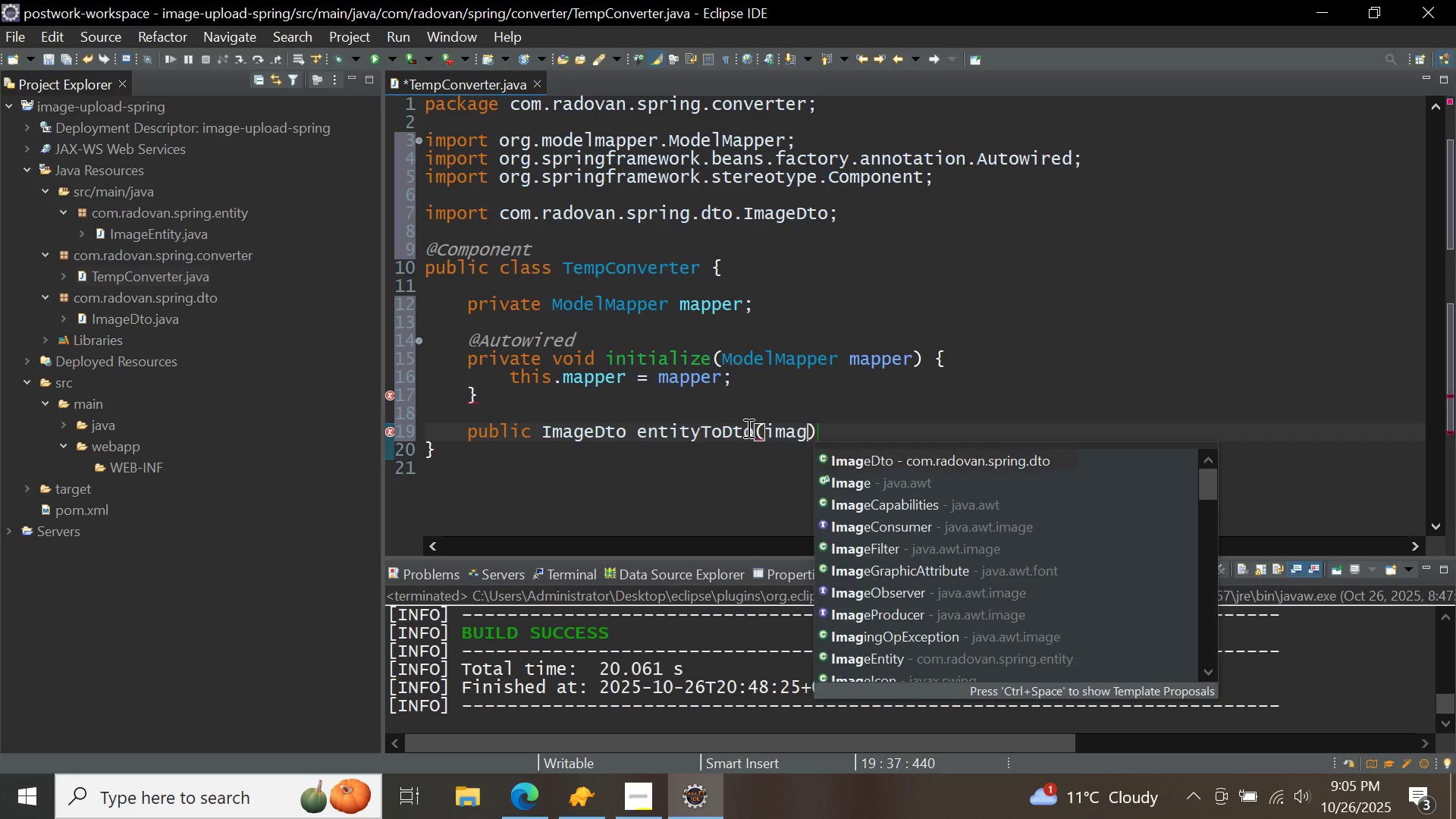 
 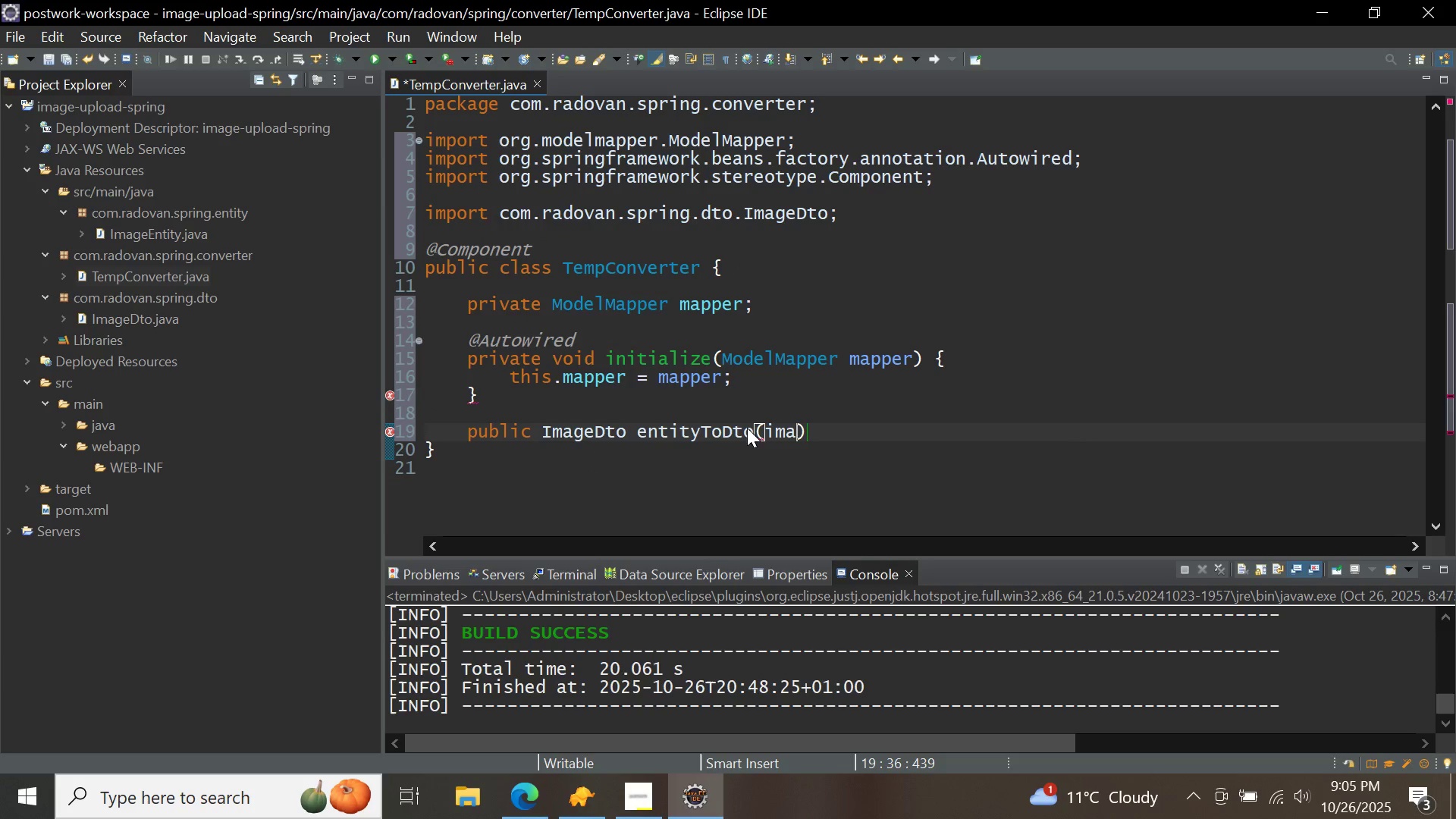 
key(Control+ControlLeft)
 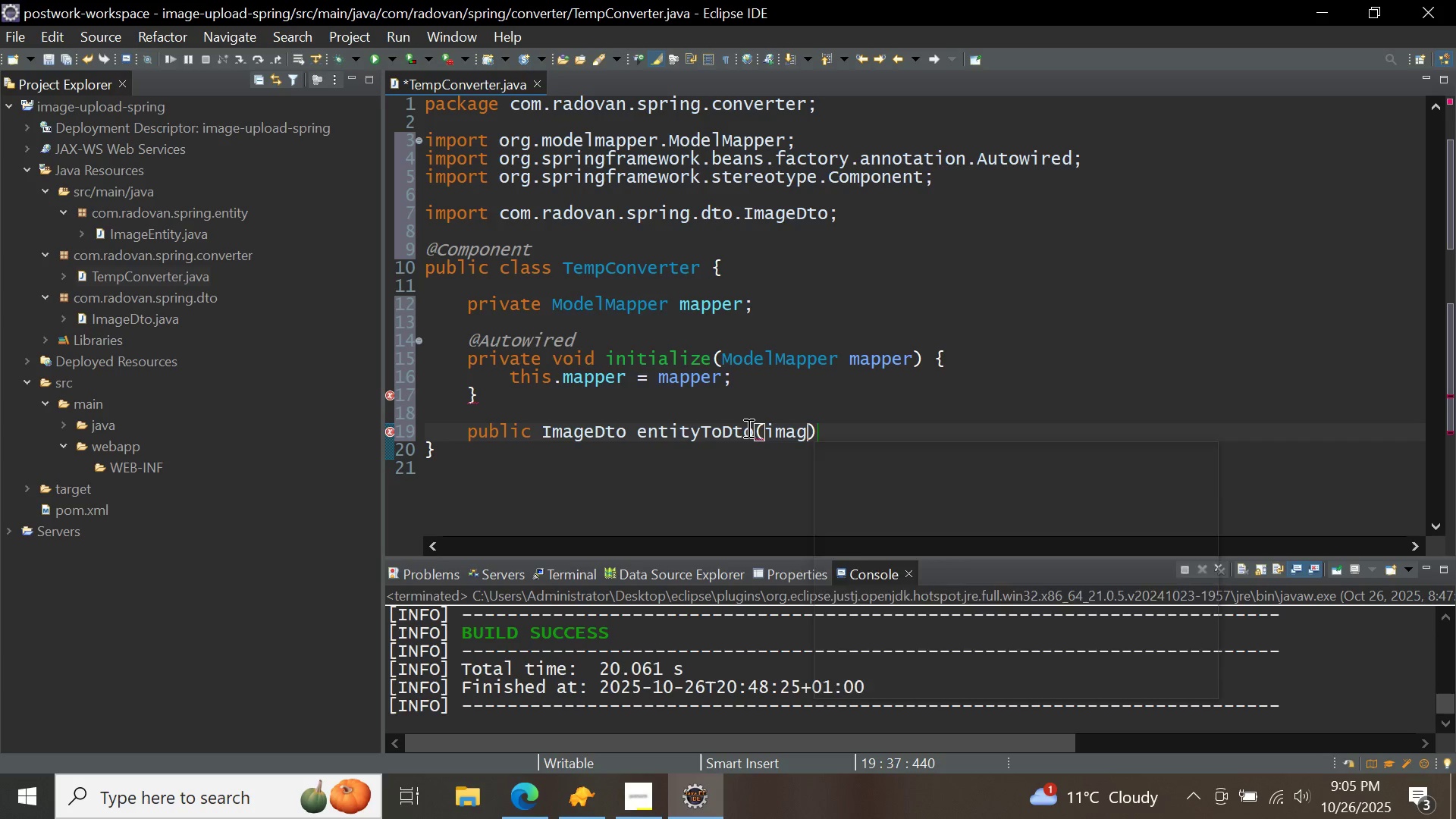 
key(Control+Space)
 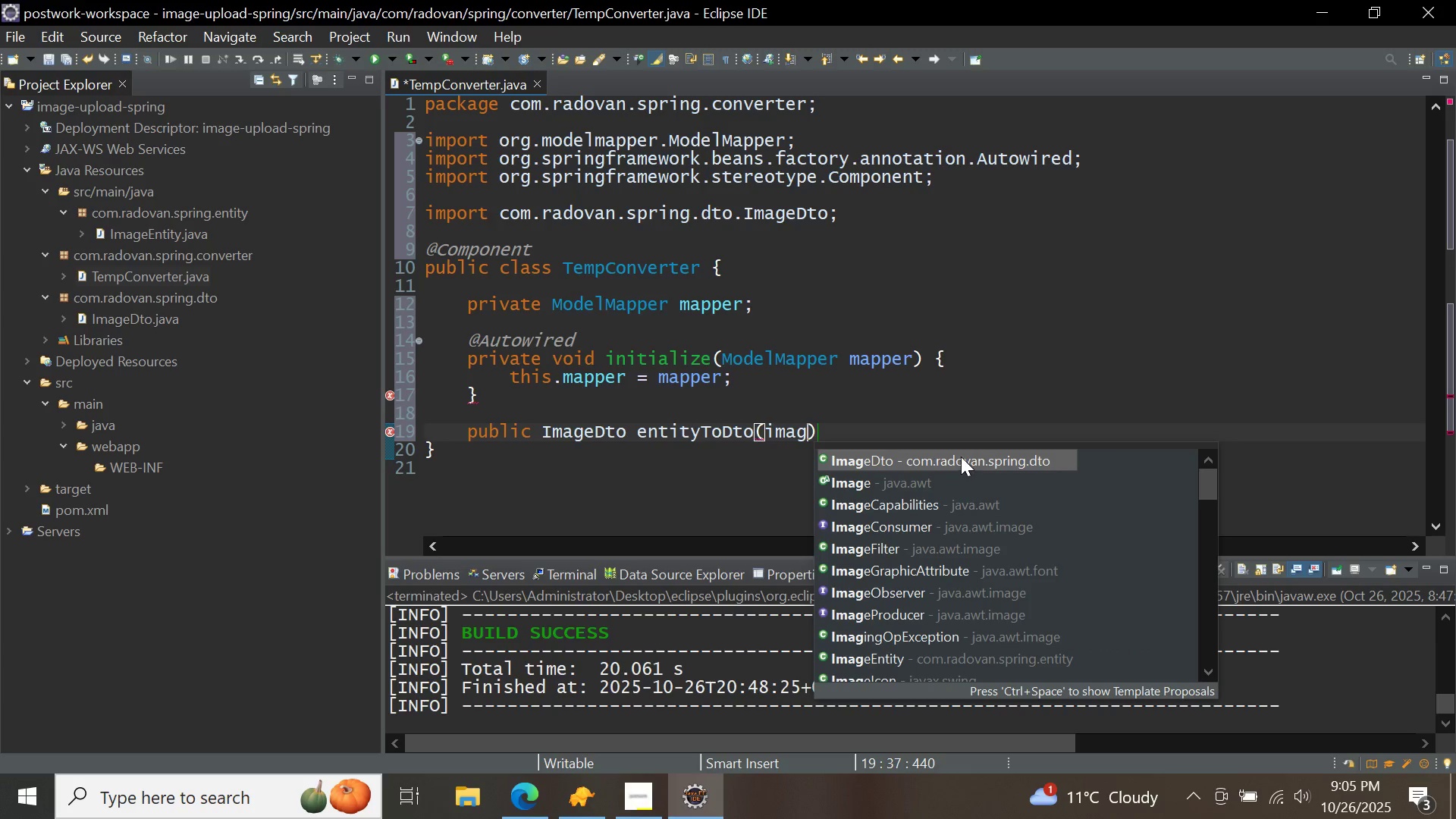 
double_click([961, 457])
 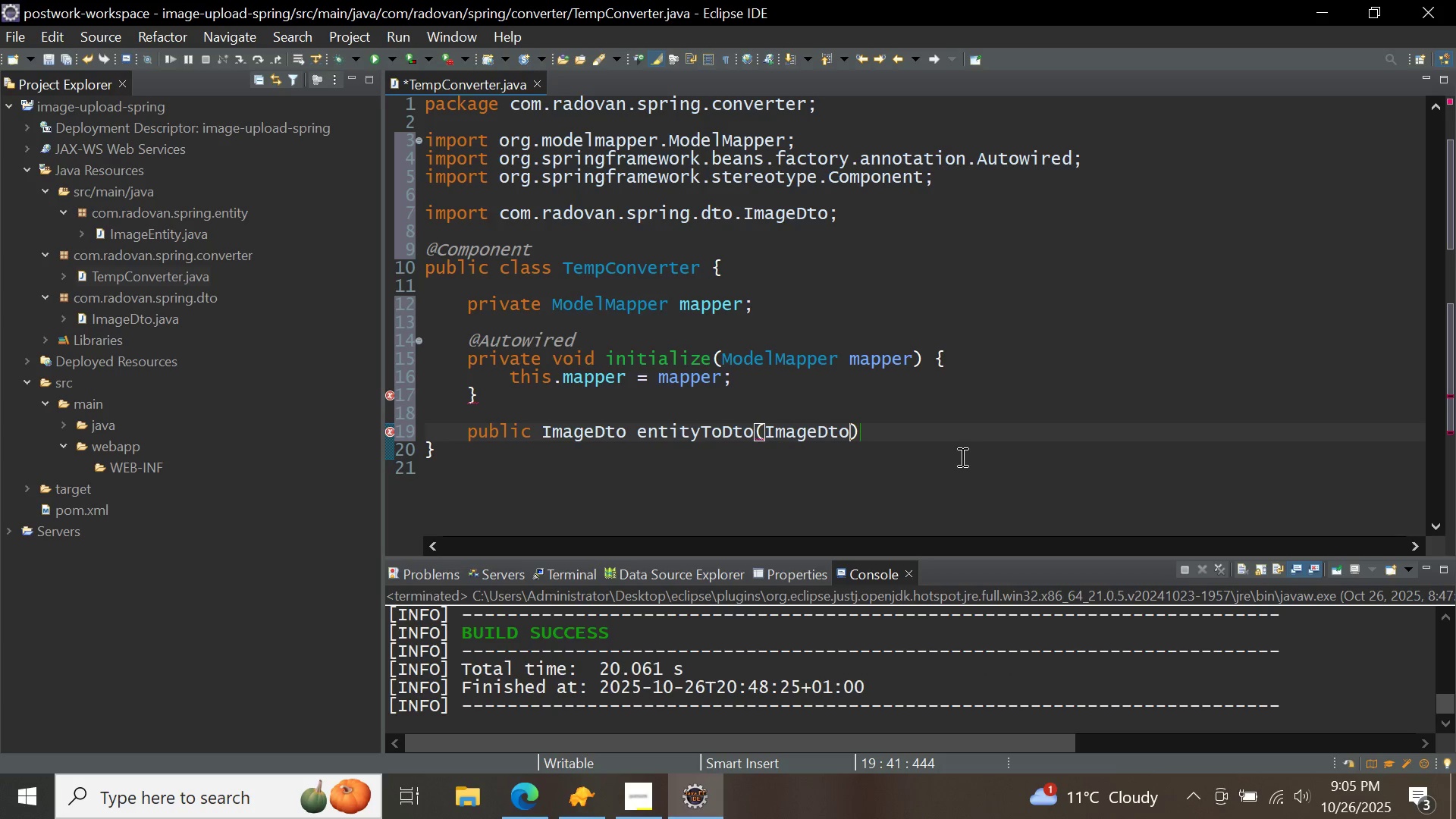 
key(Space)
 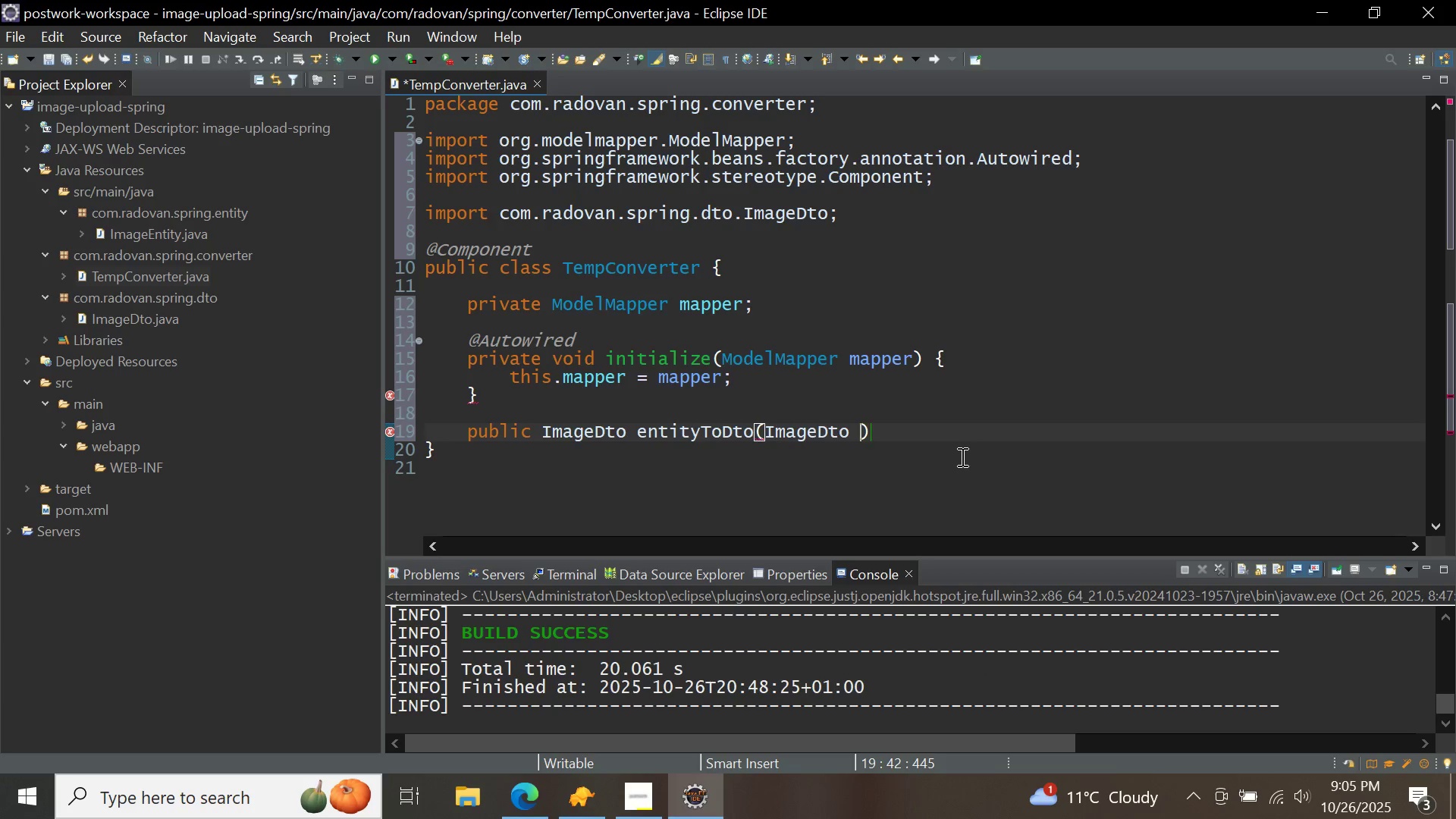 
key(Control+ControlLeft)
 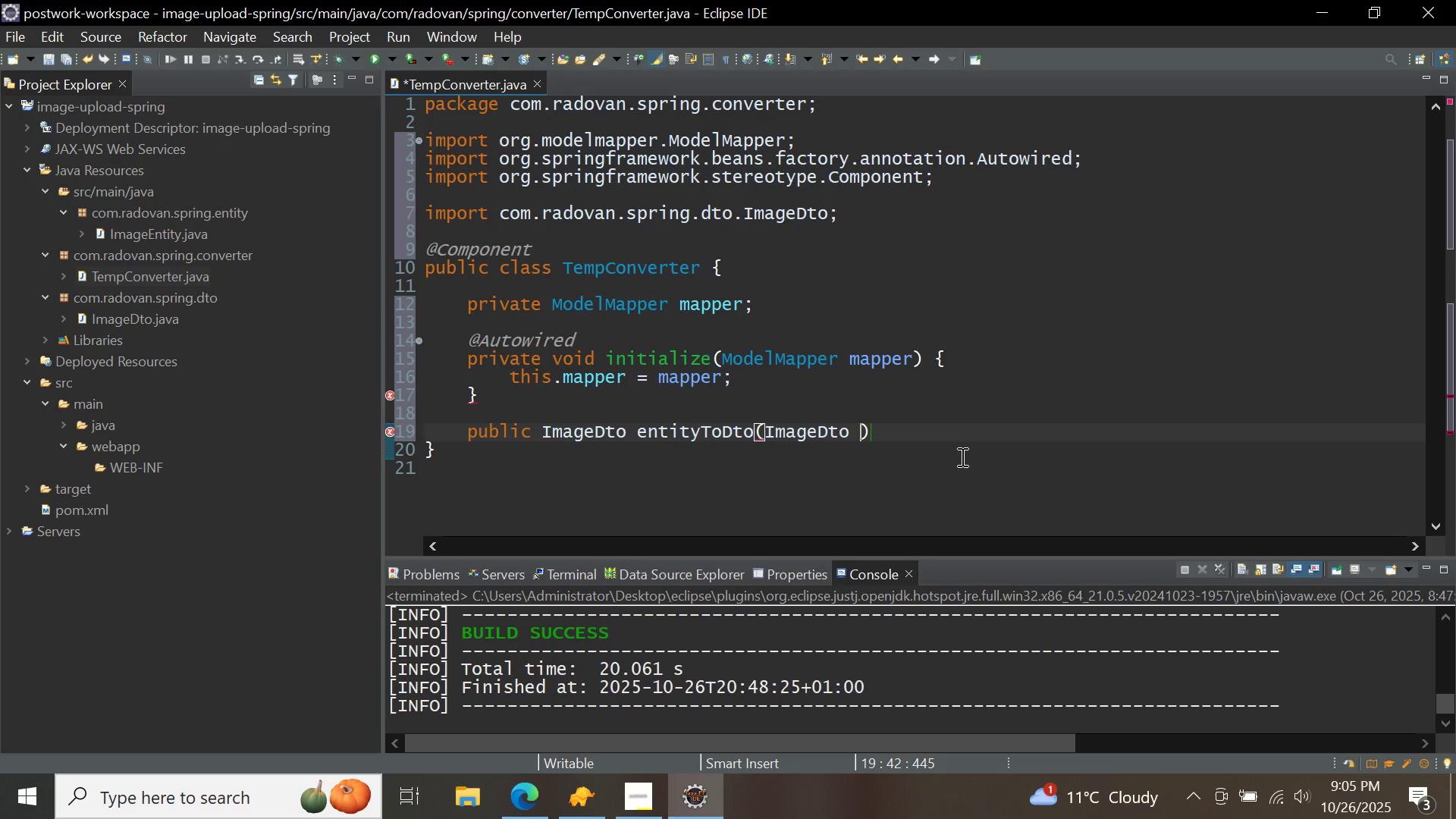 
key(Control+Space)
 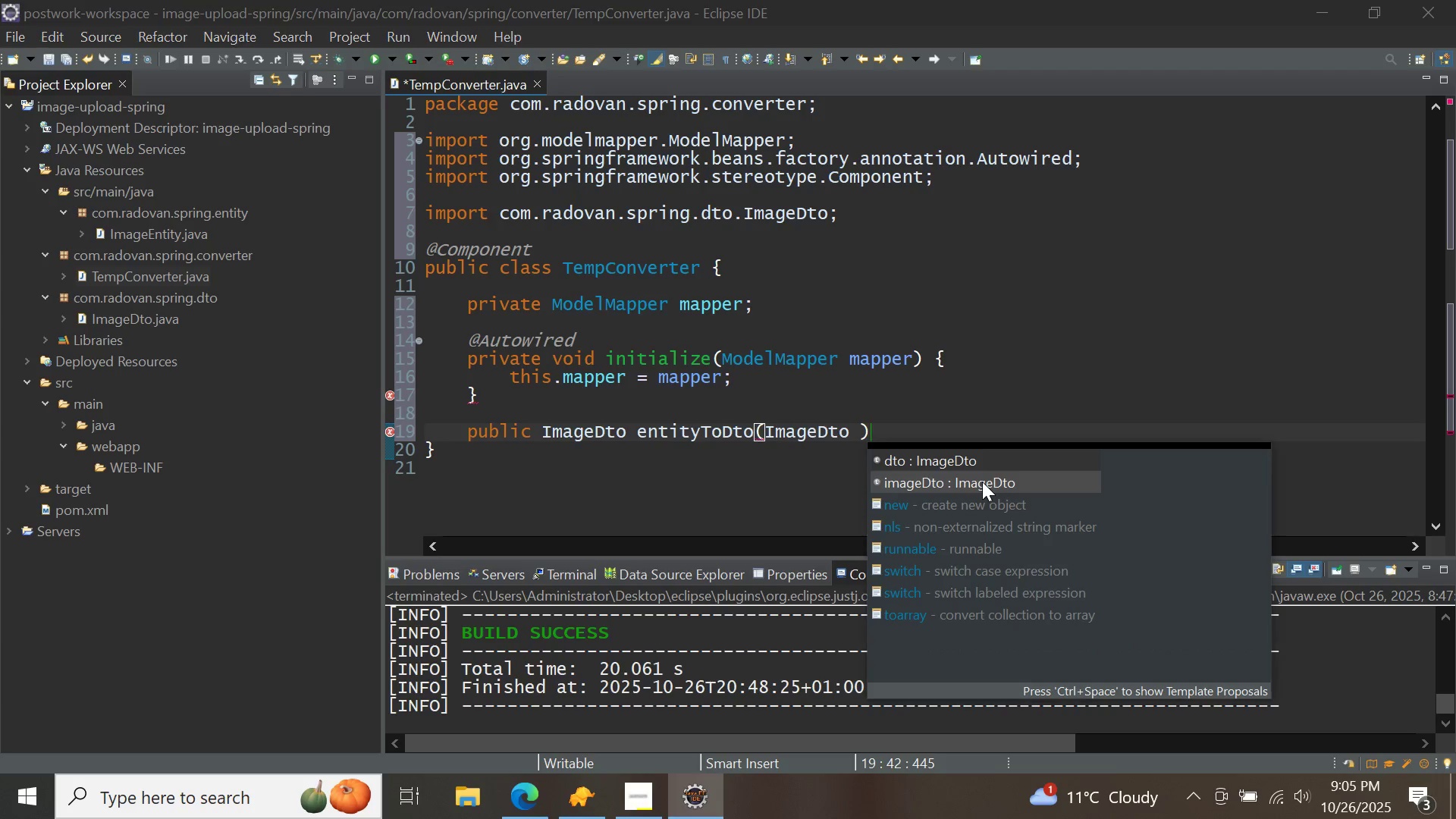 
double_click([982, 482])
 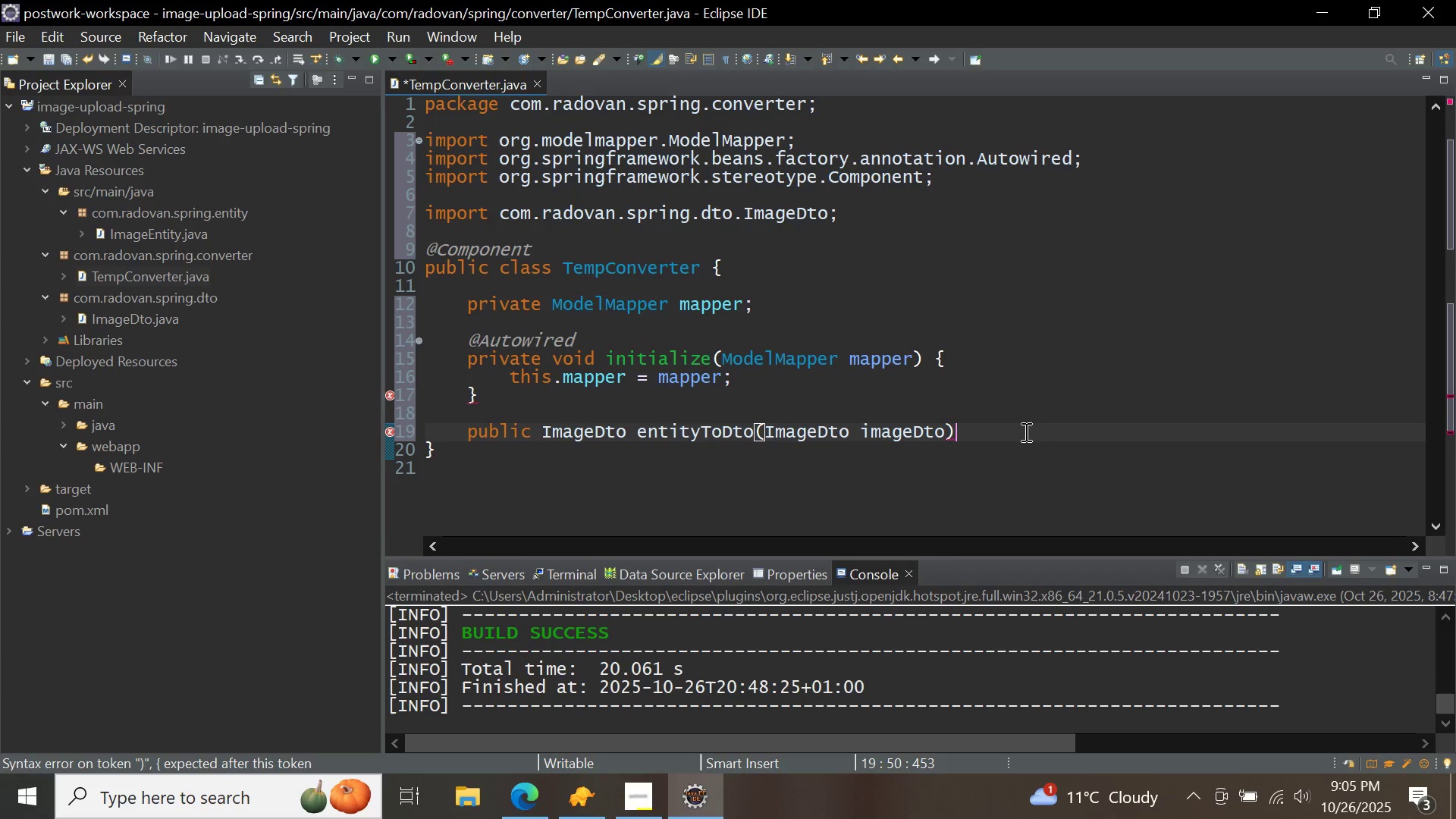 
left_click([1025, 431])
 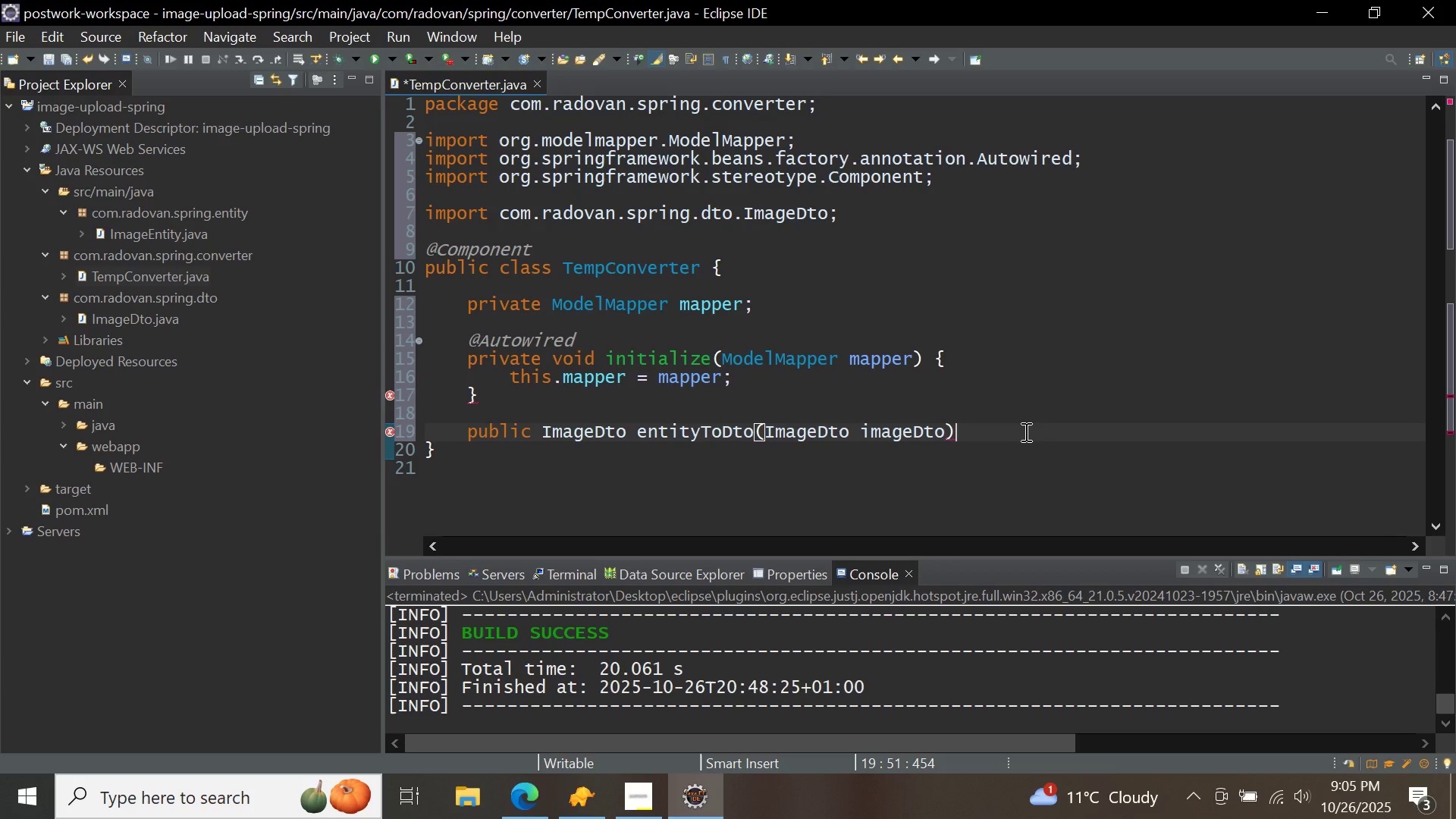 
key(Shift+BracketLeft)
 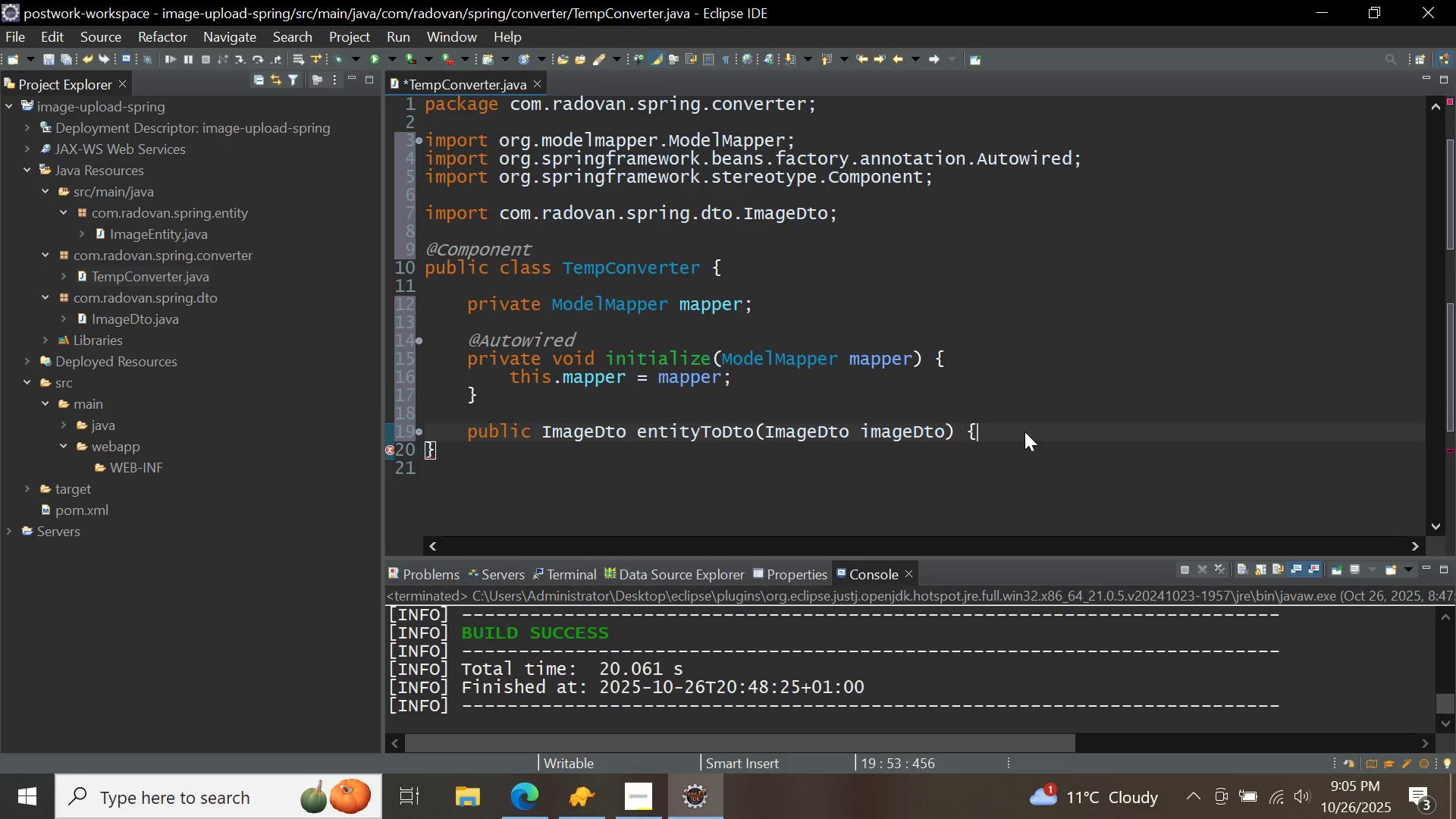 
key(Shift+BracketRight)
 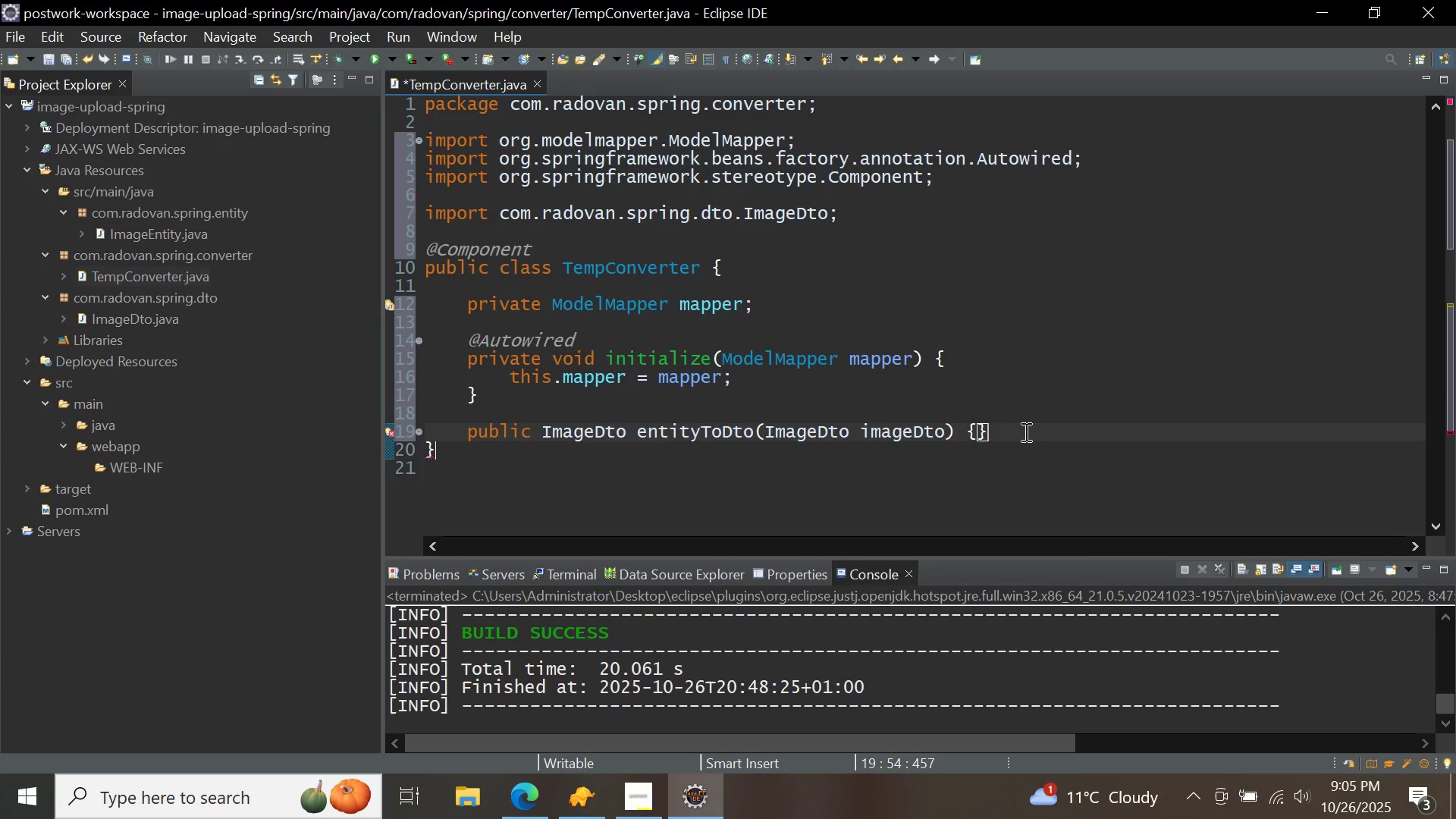 
key(ArrowLeft)
 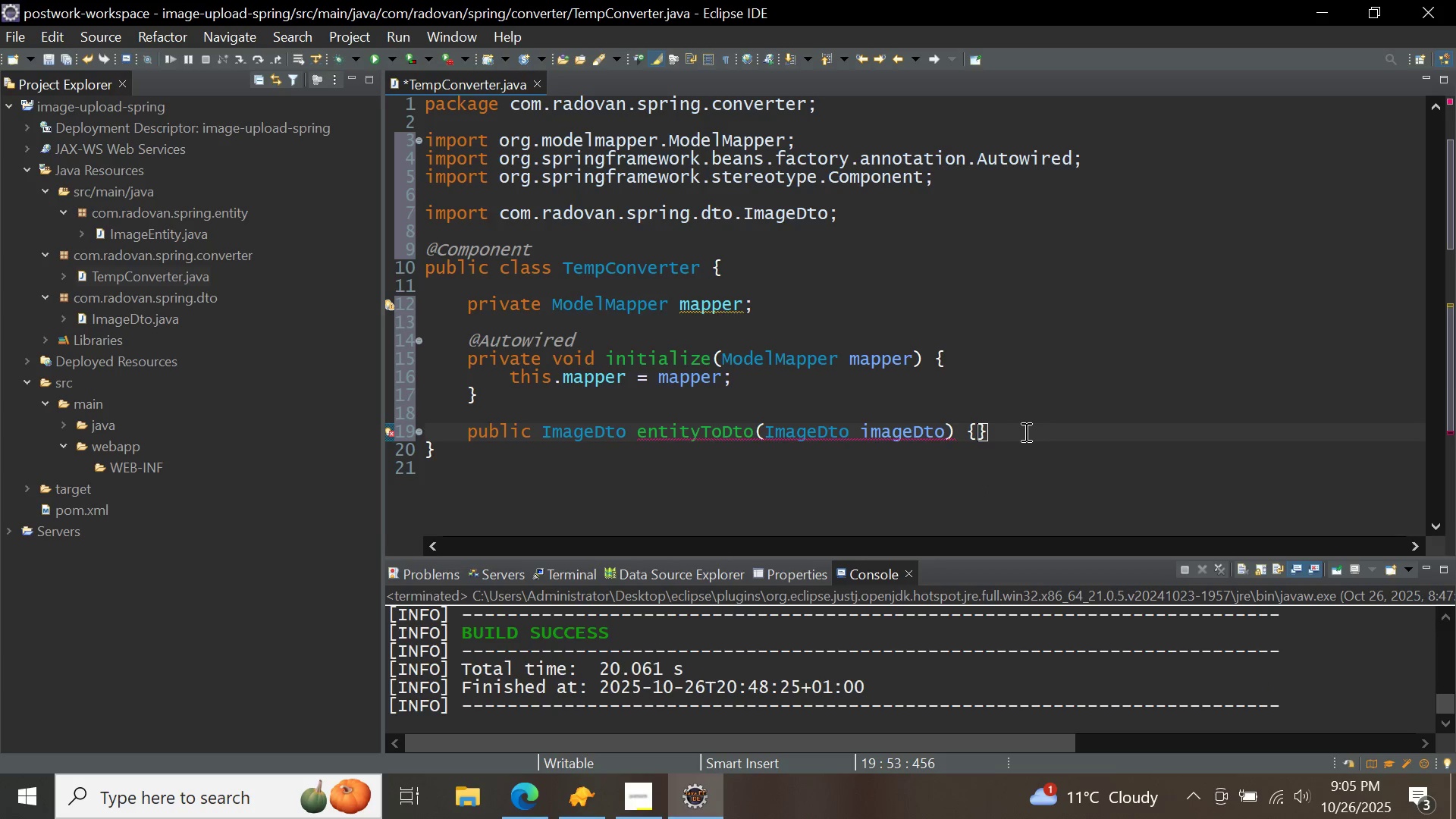 
key(Enter)
 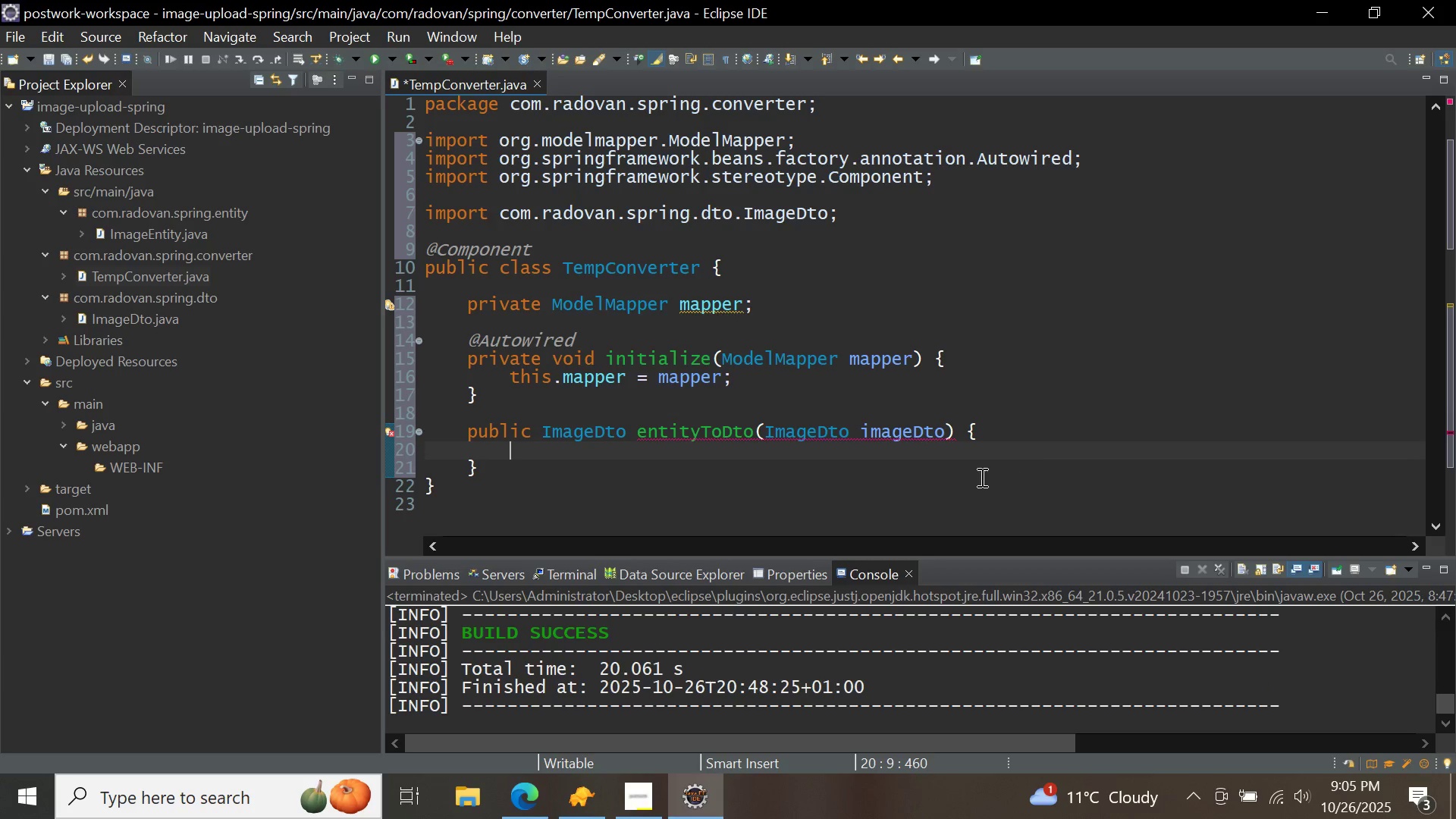 
left_click([937, 469])
 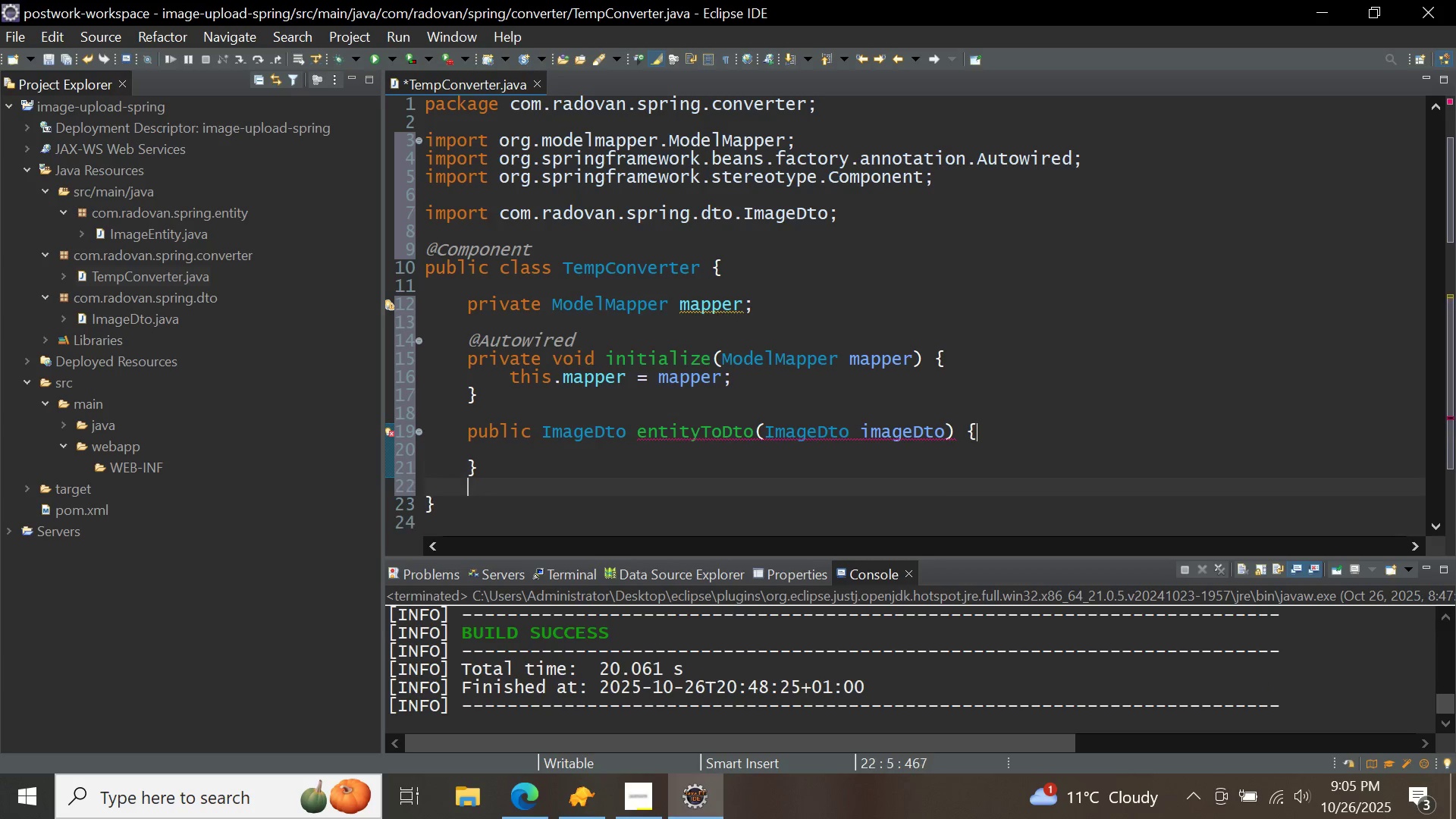 
key(Enter)
 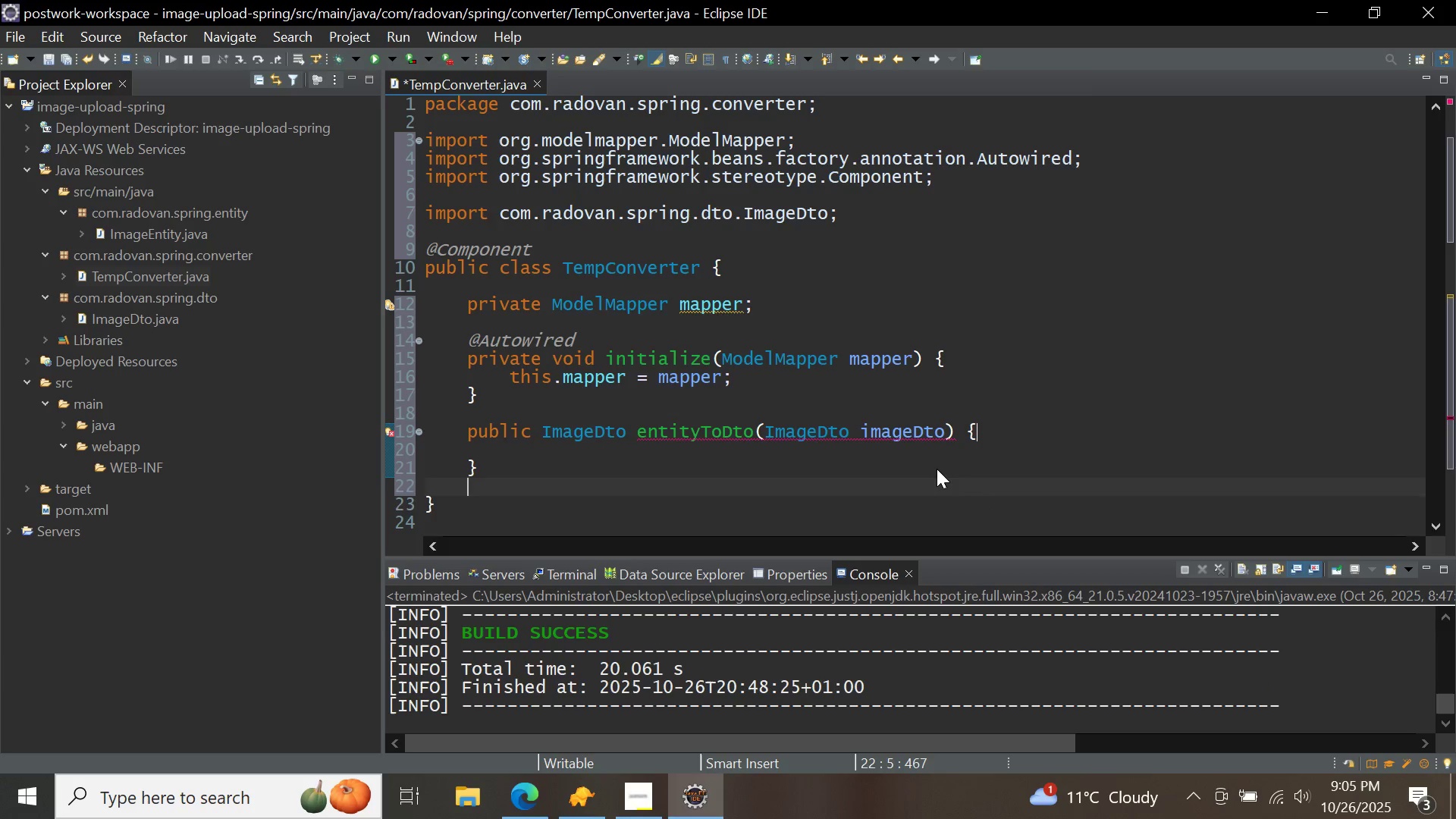 
key(Enter)
 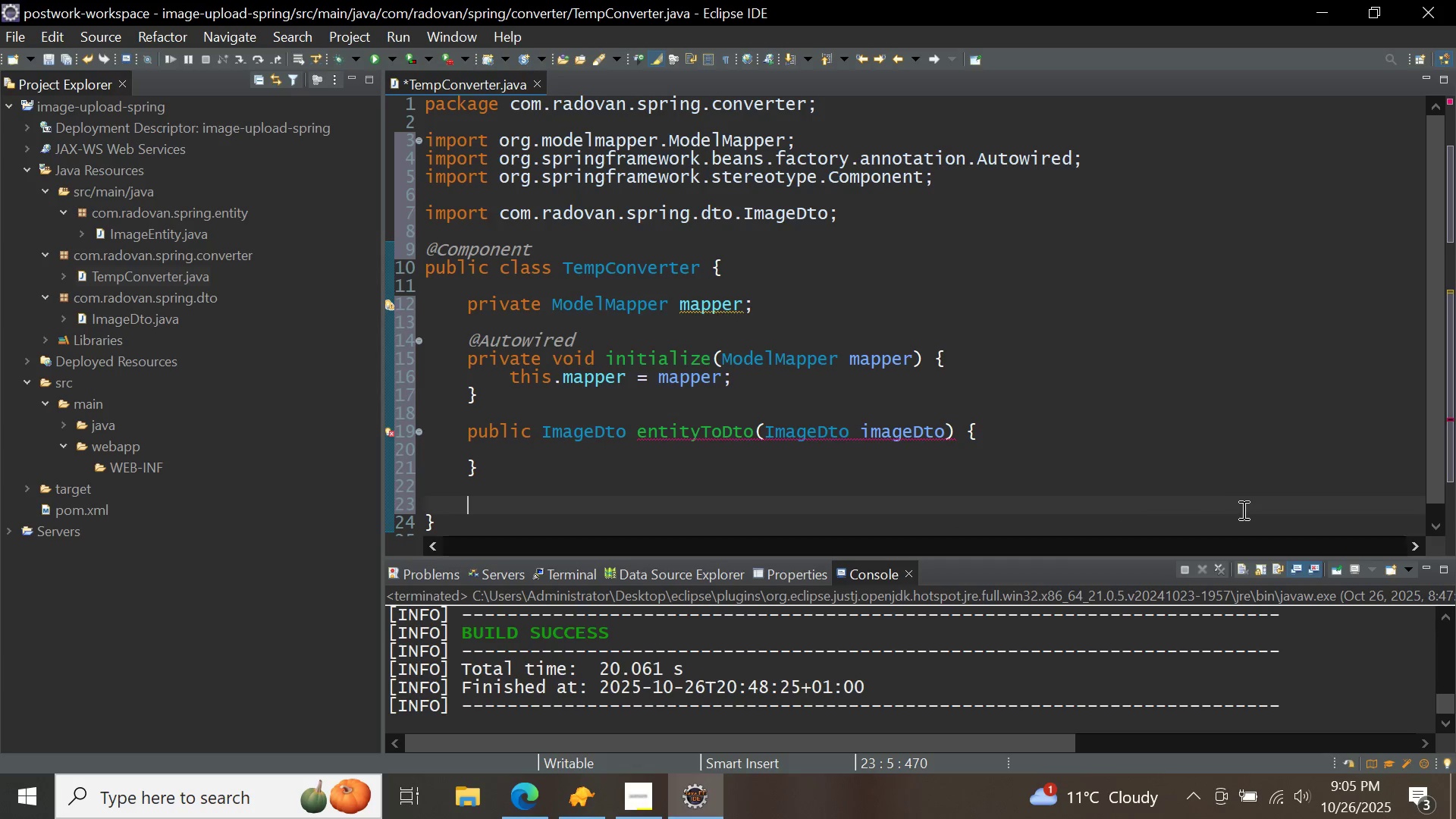 
key(Enter)
 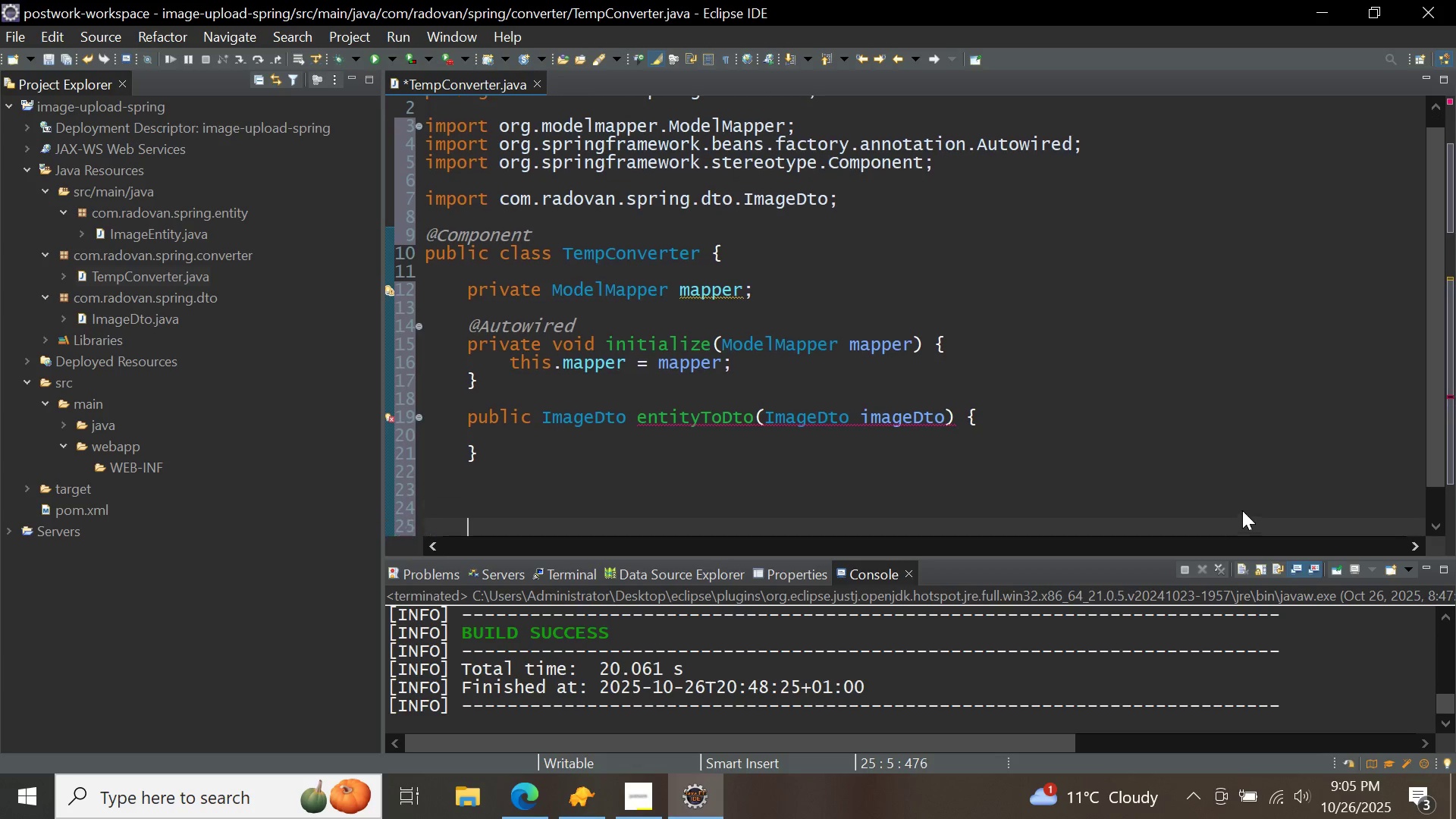 
key(Enter)
 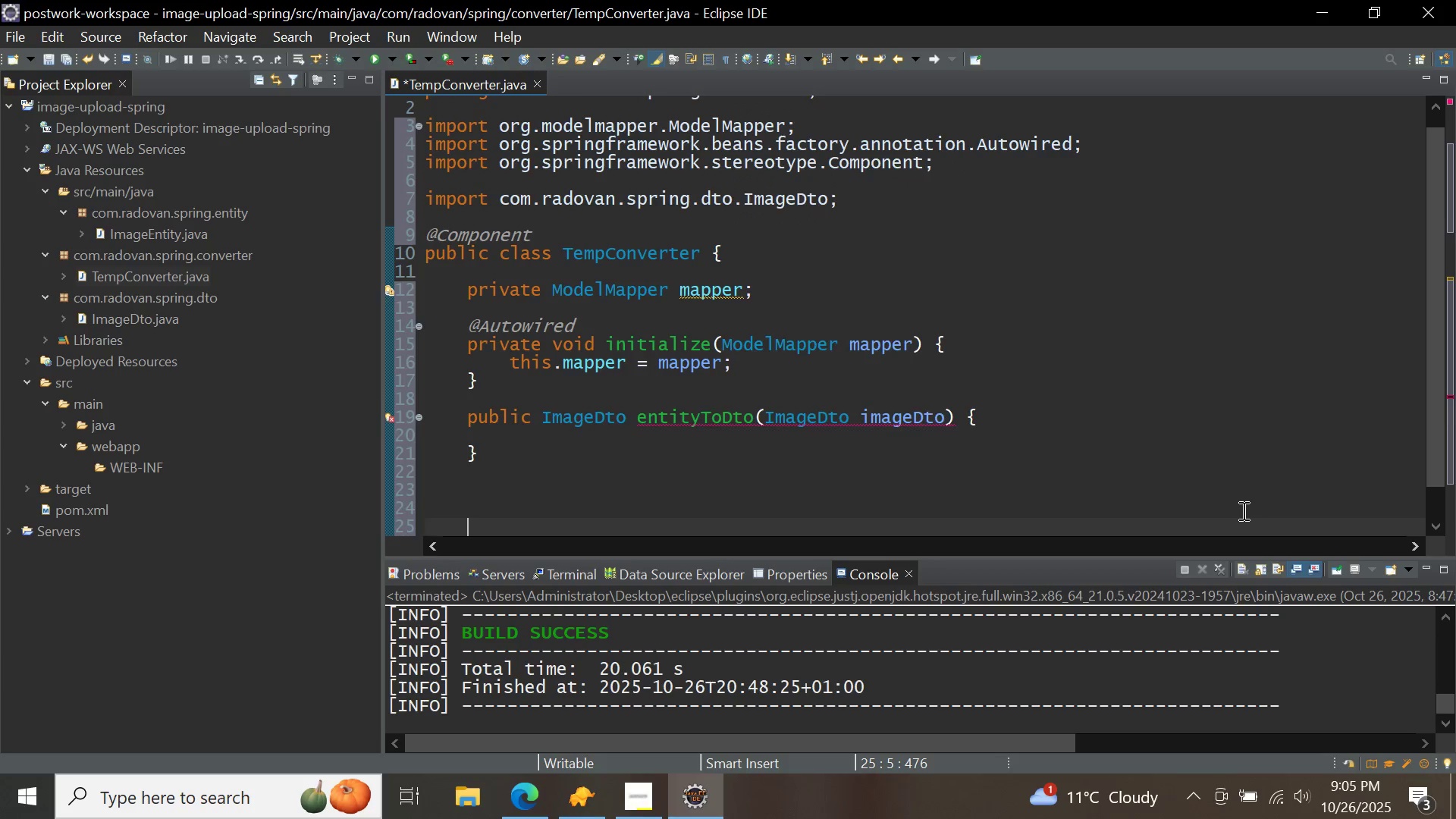 
key(Enter)
 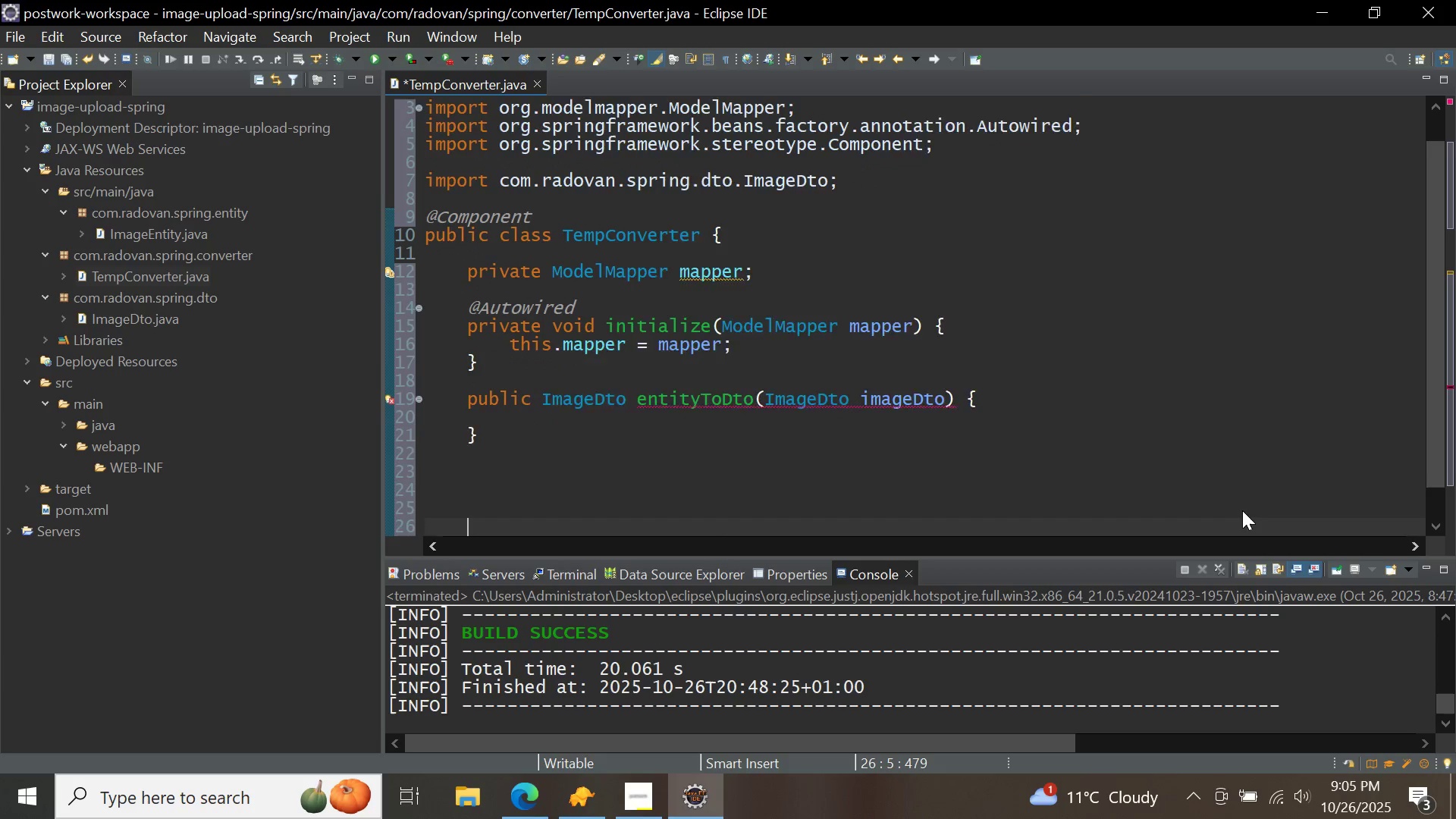 
key(Enter)
 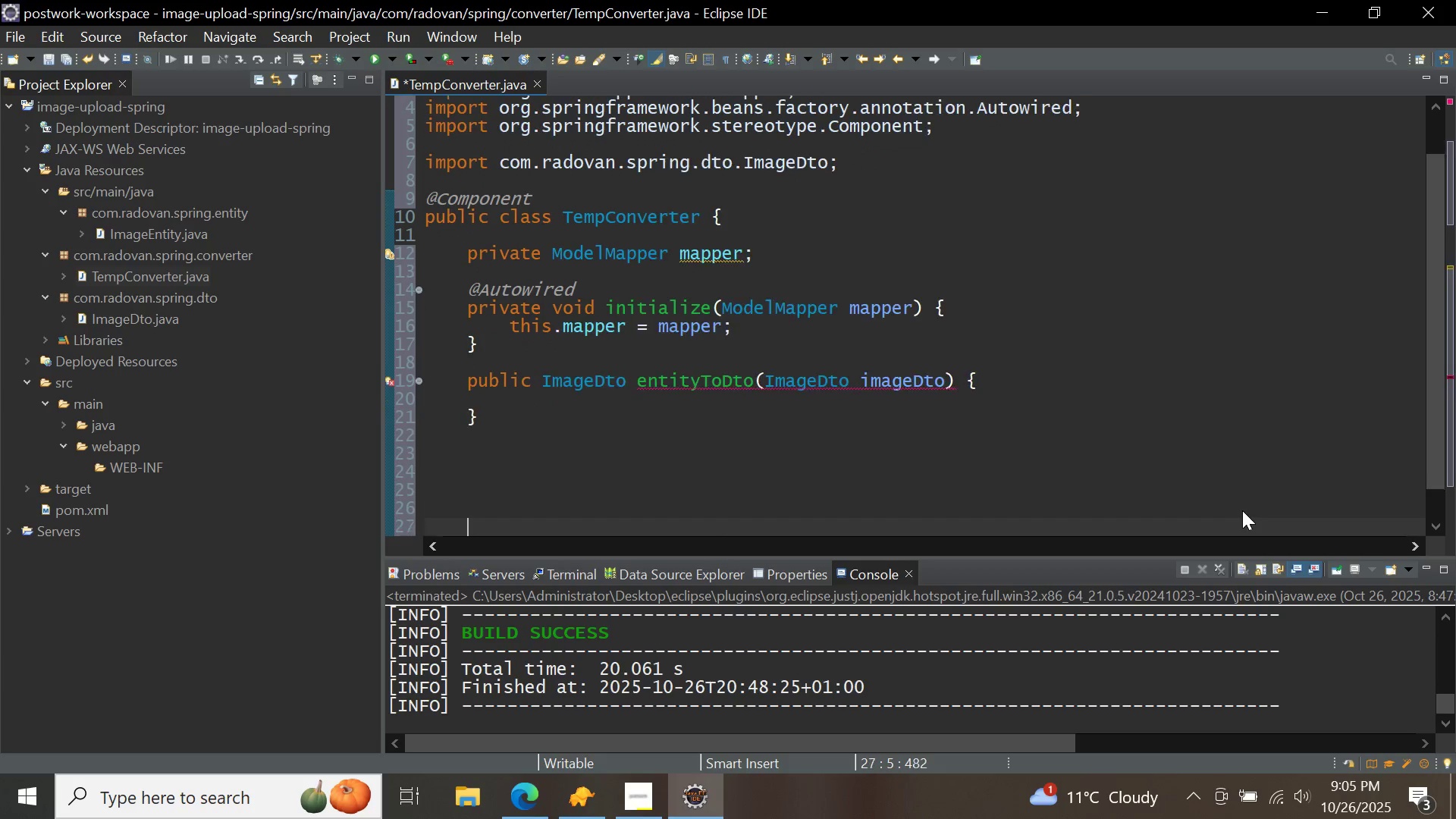 
key(Enter)
 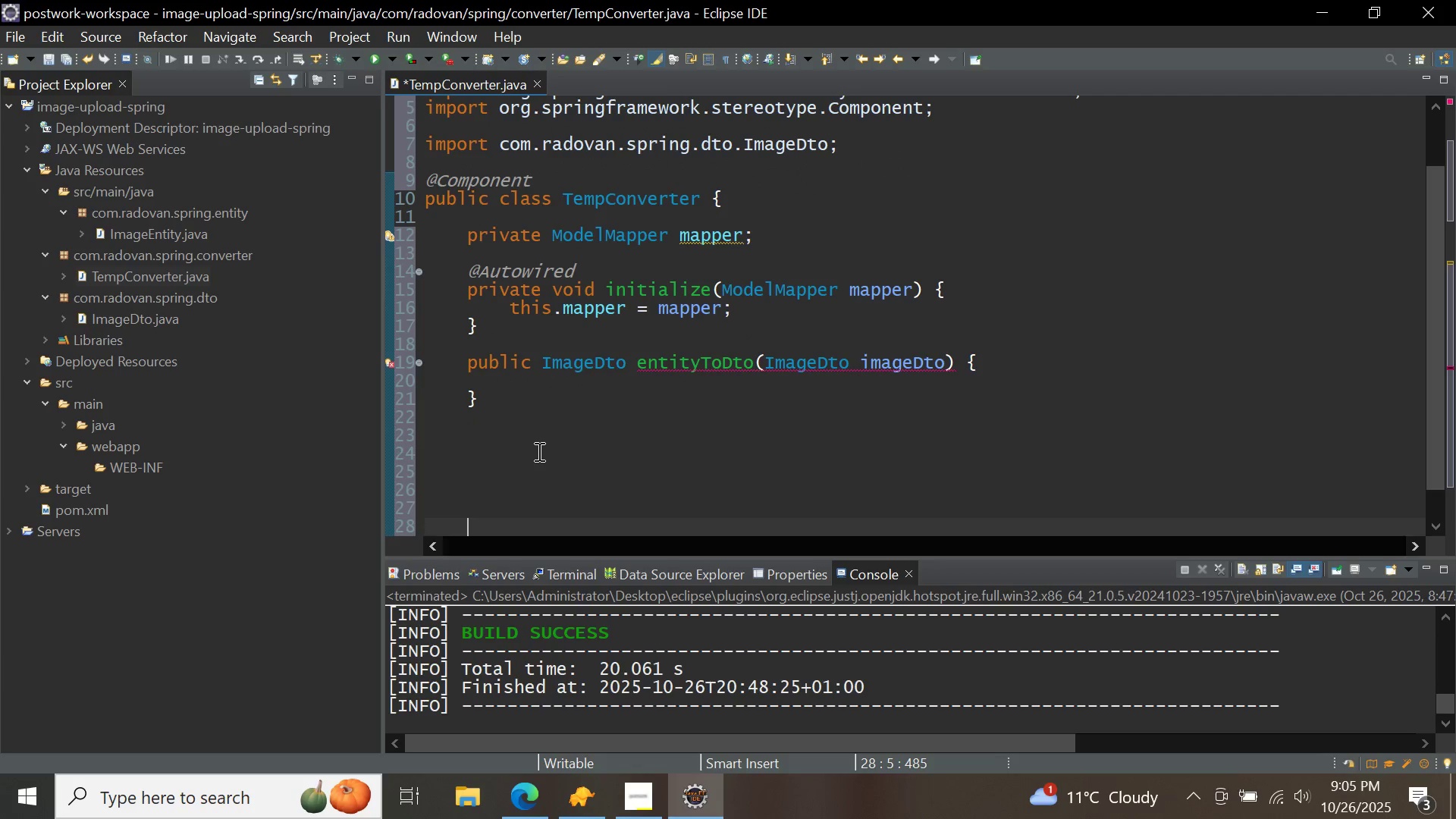 
left_click([535, 444])
 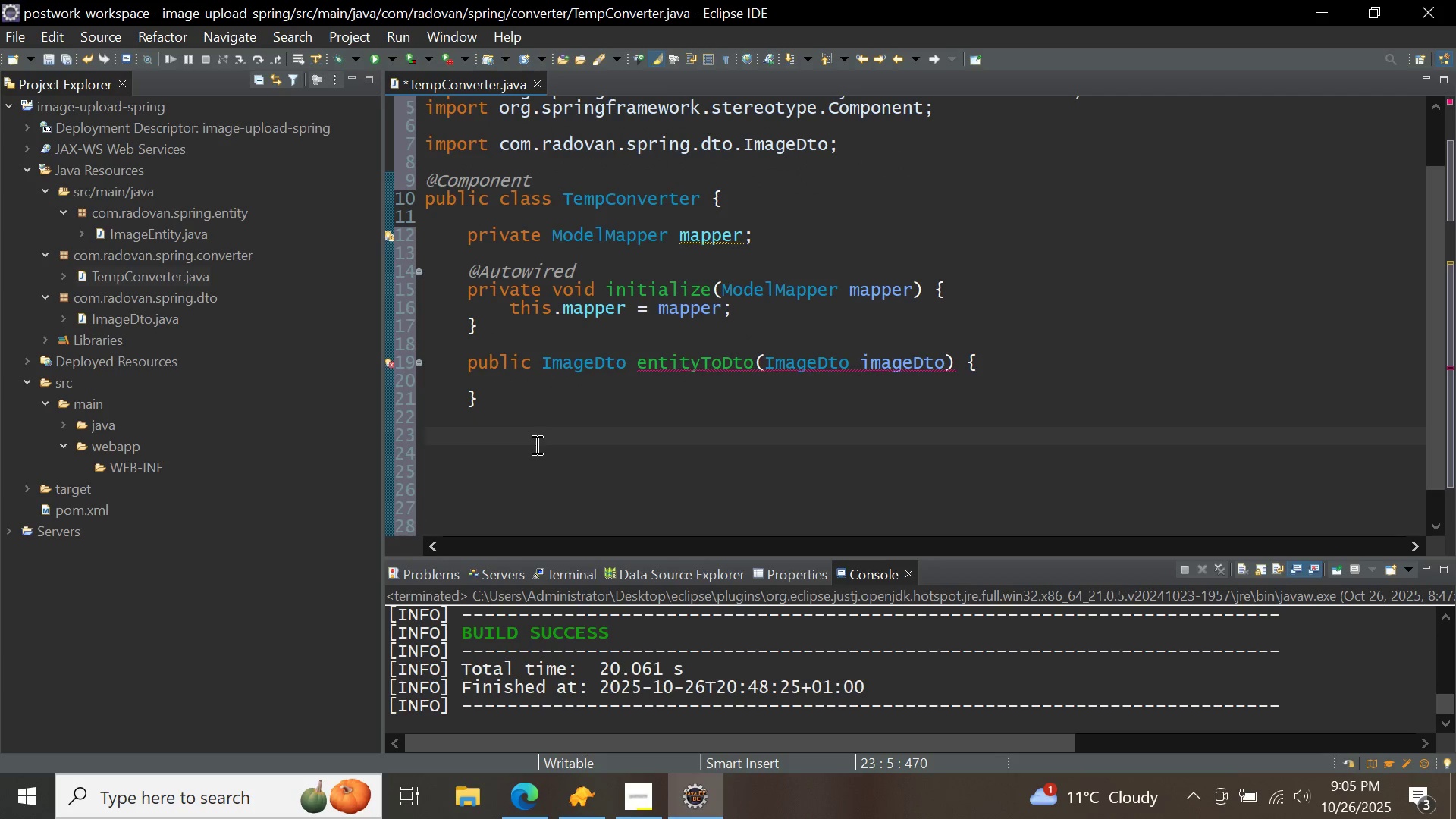 
type(public imagee)
 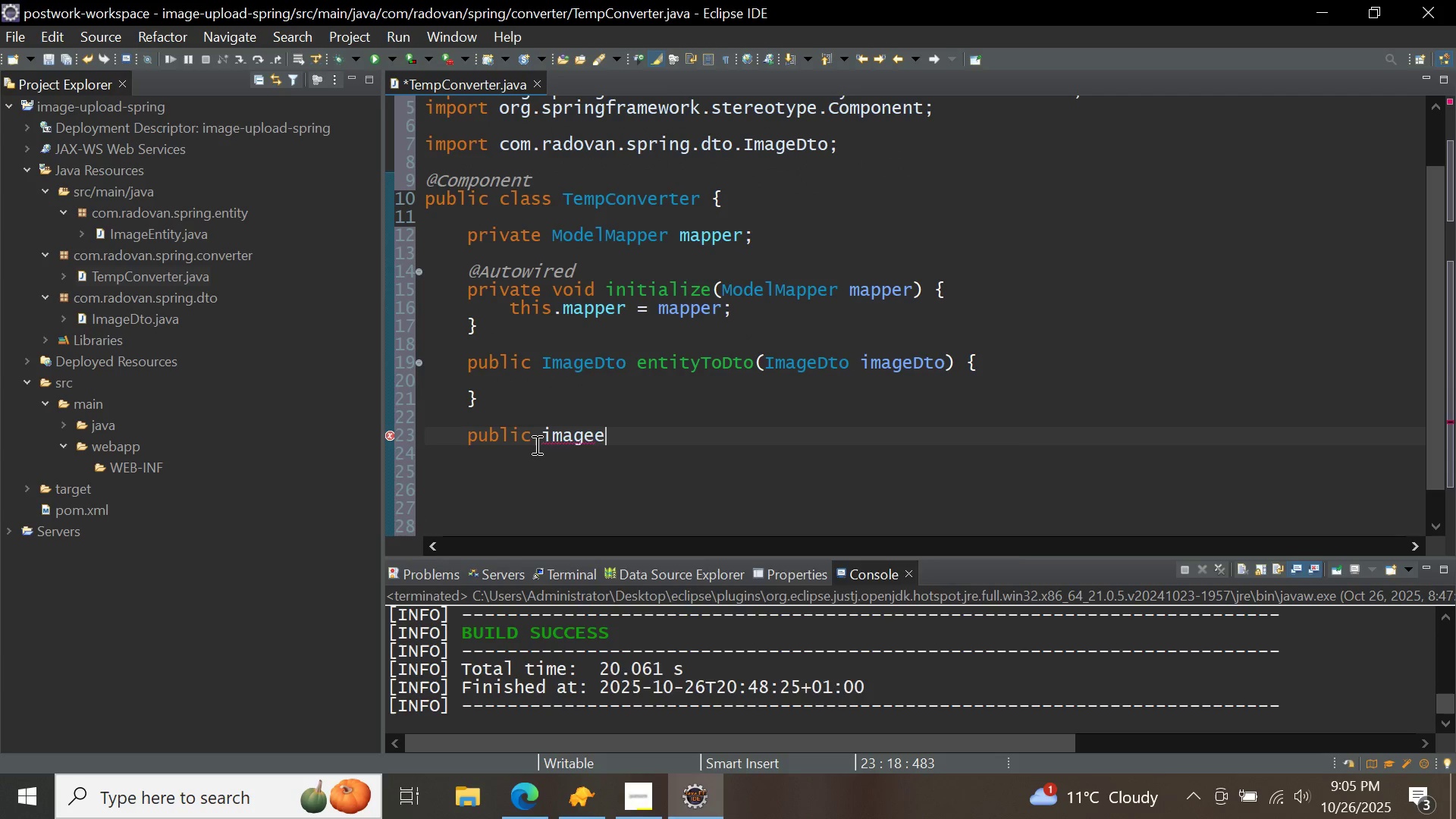 
key(Control+ControlLeft)
 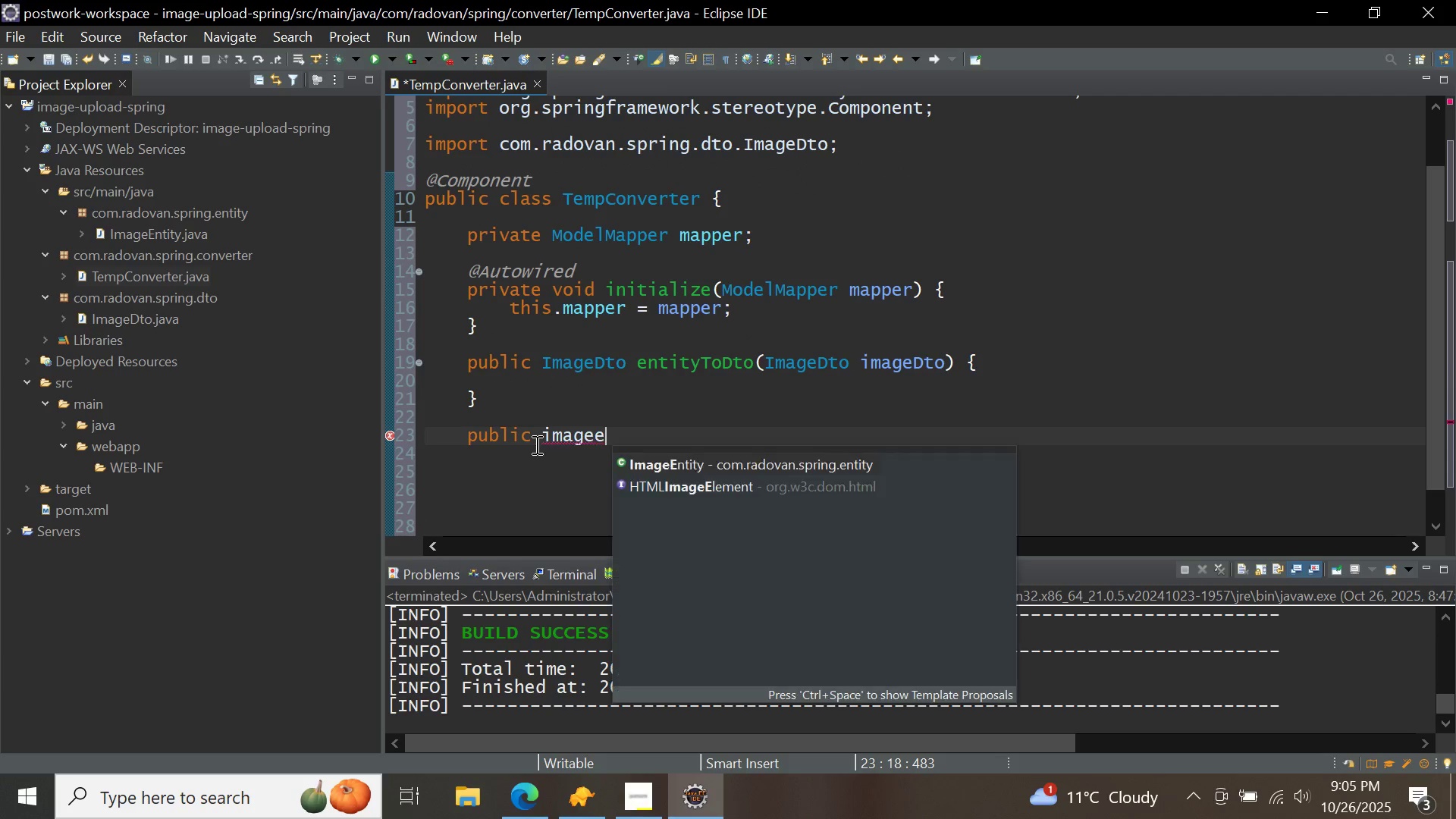 
key(Control+Space)
 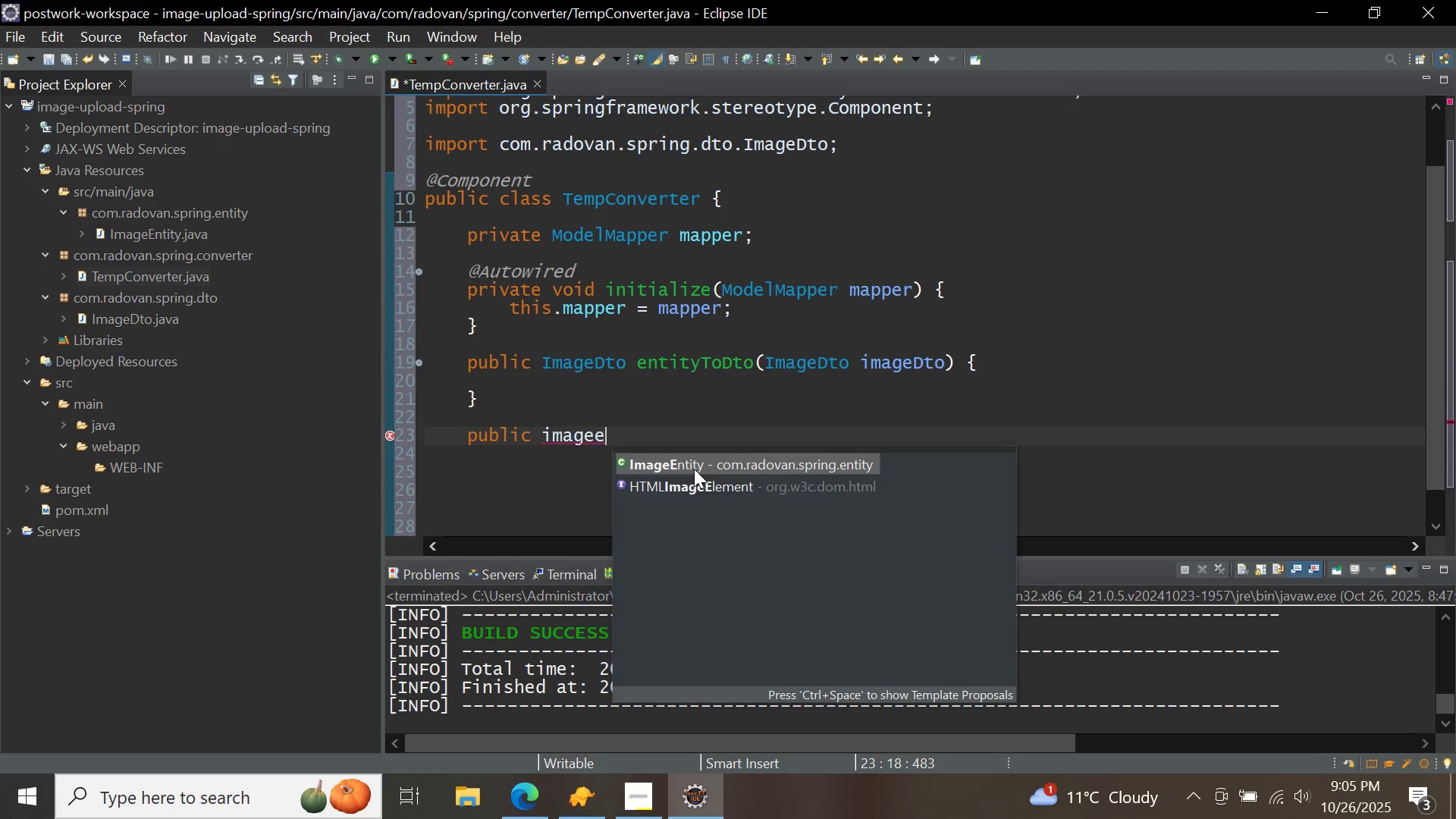 
double_click([694, 469])
 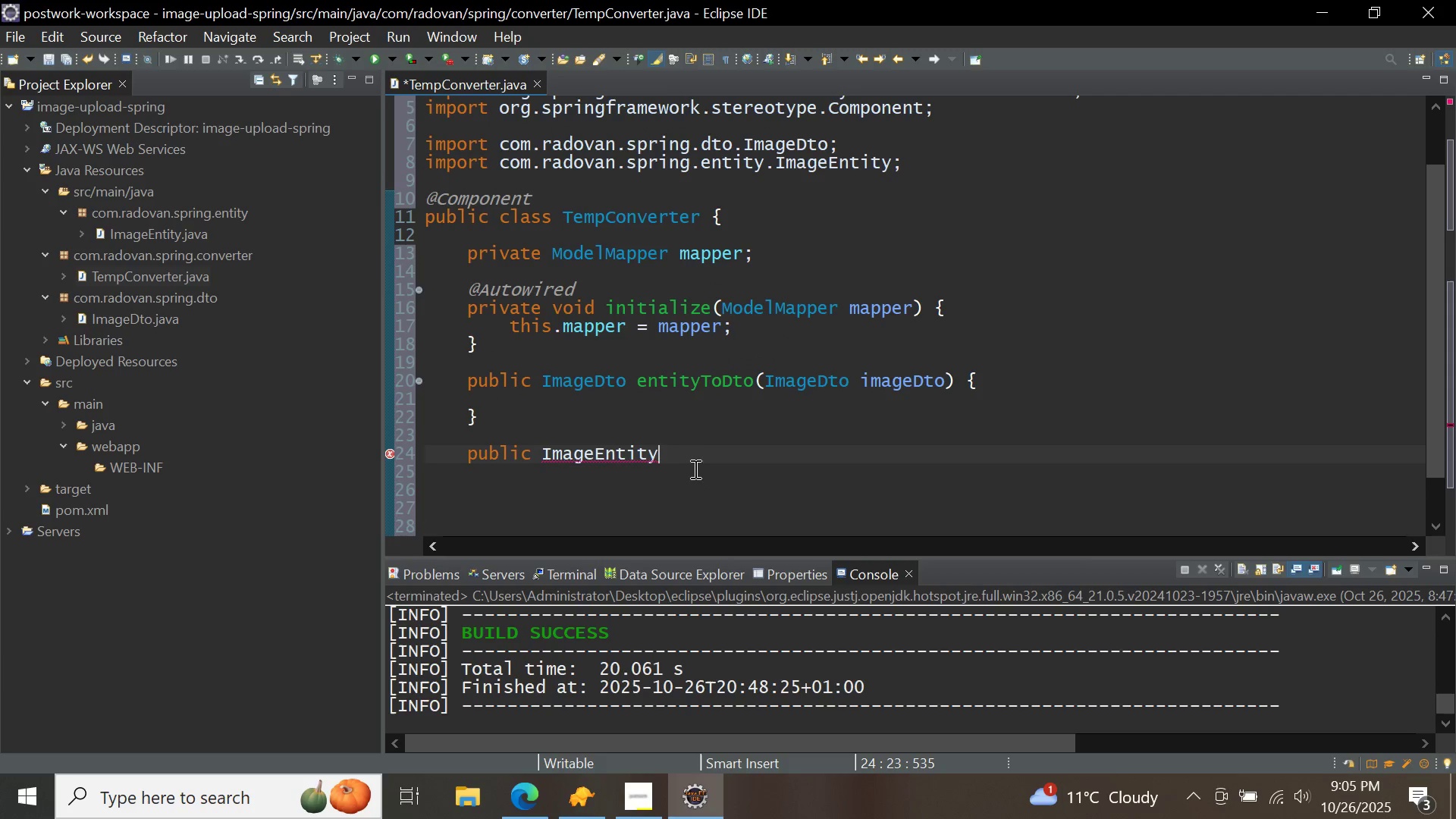 
type( dtoToEntity(imag)
 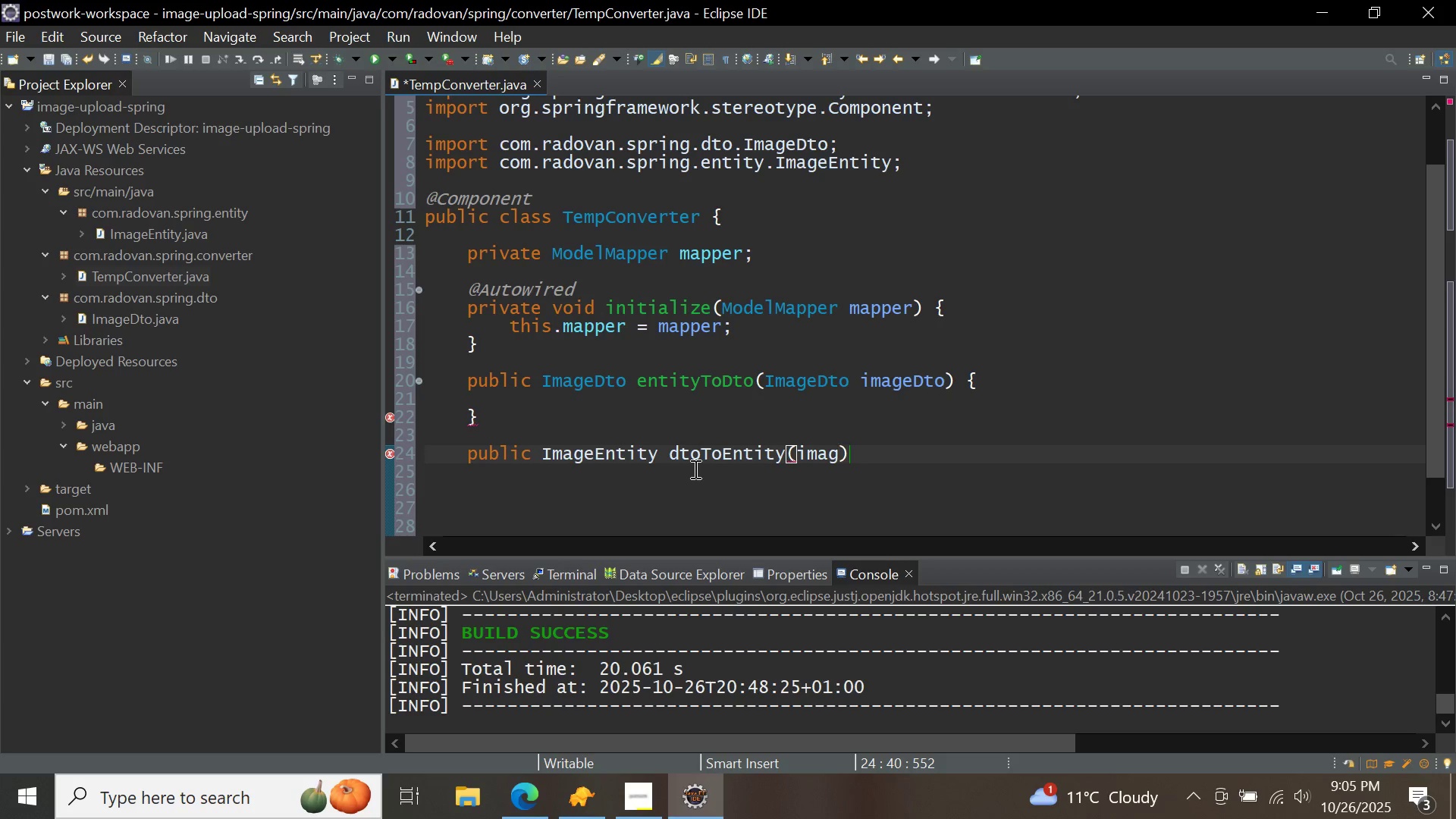 
key(Control+ControlLeft)
 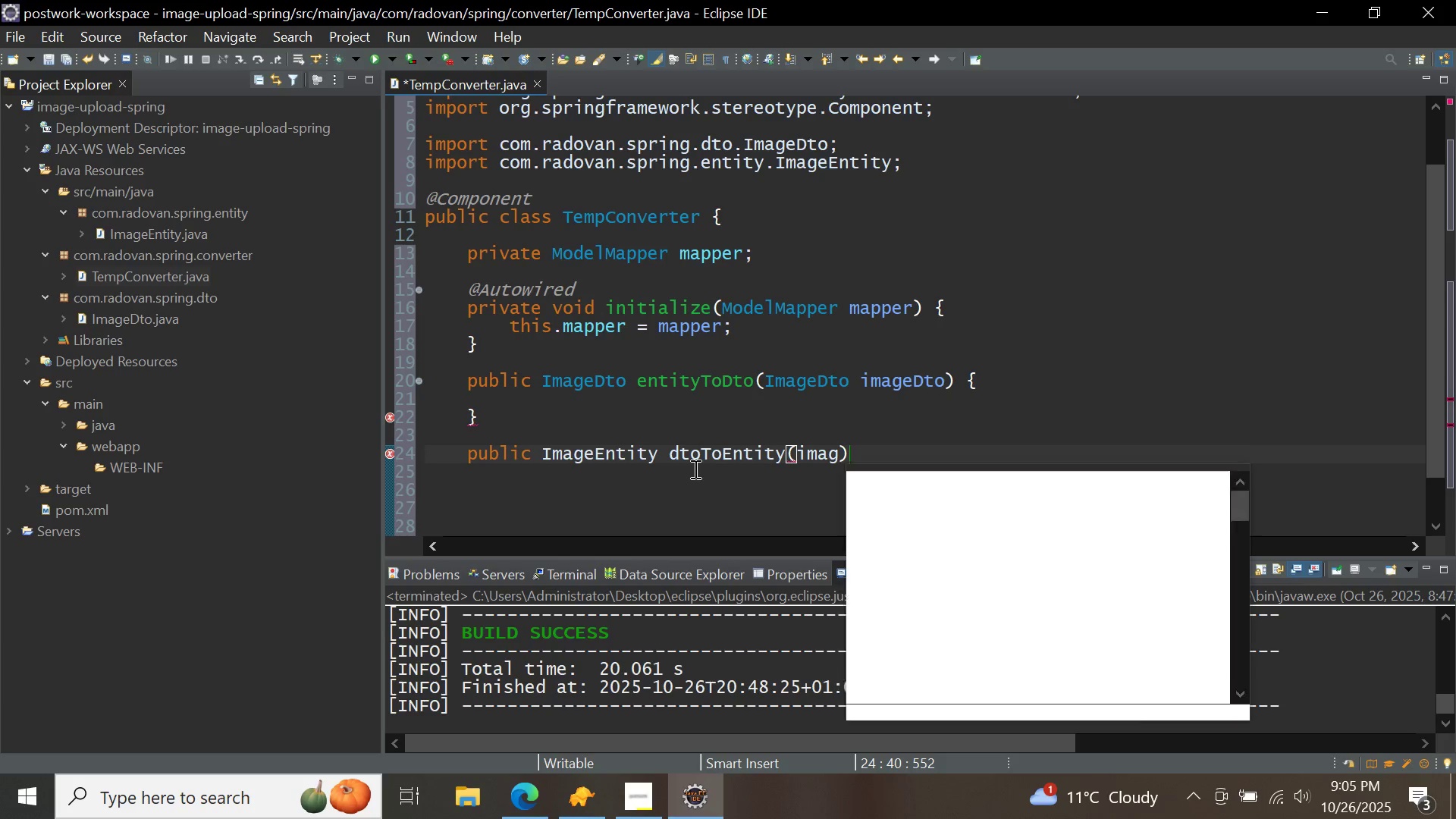 
key(Control+Space)
 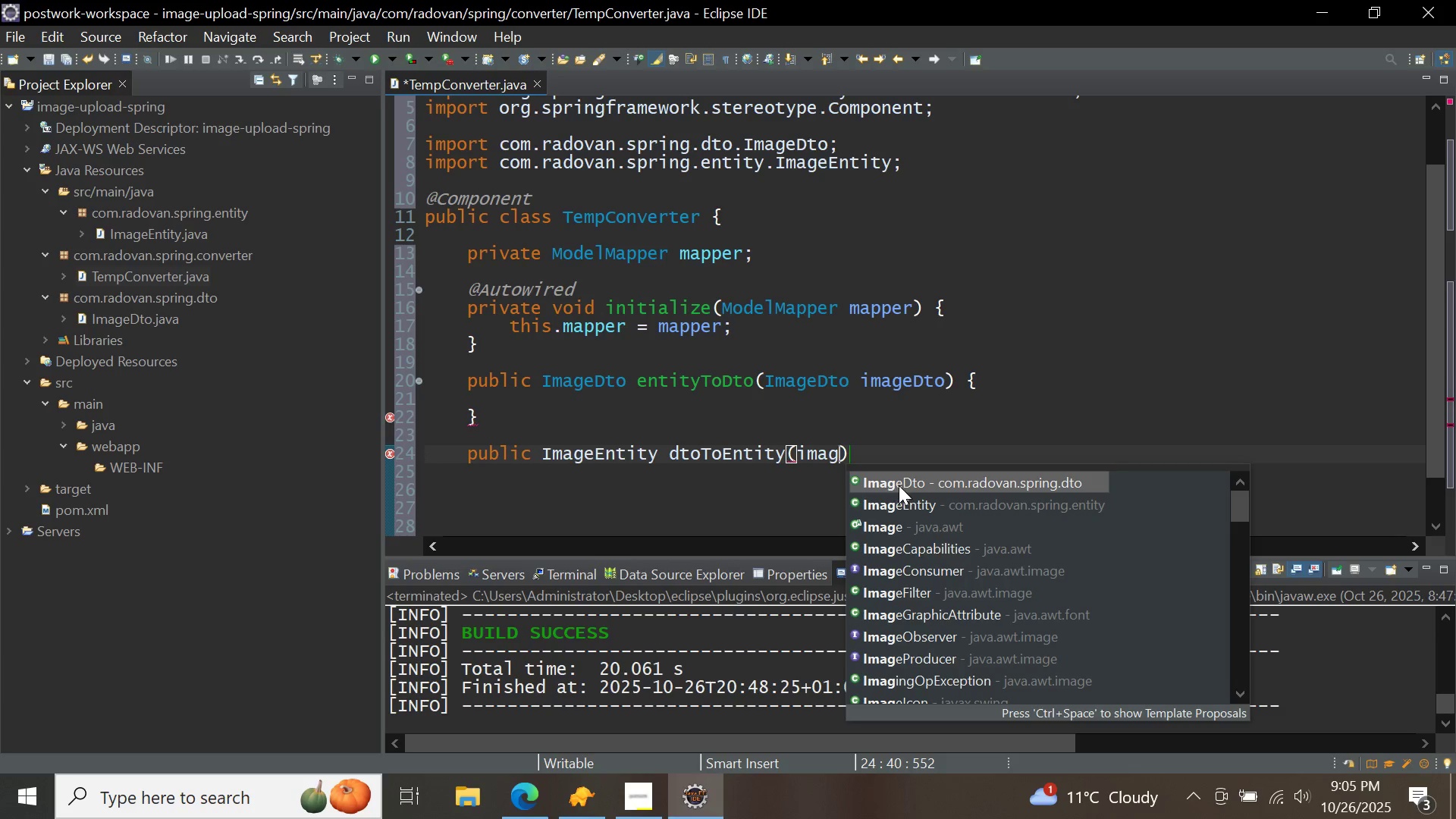 
double_click([899, 485])
 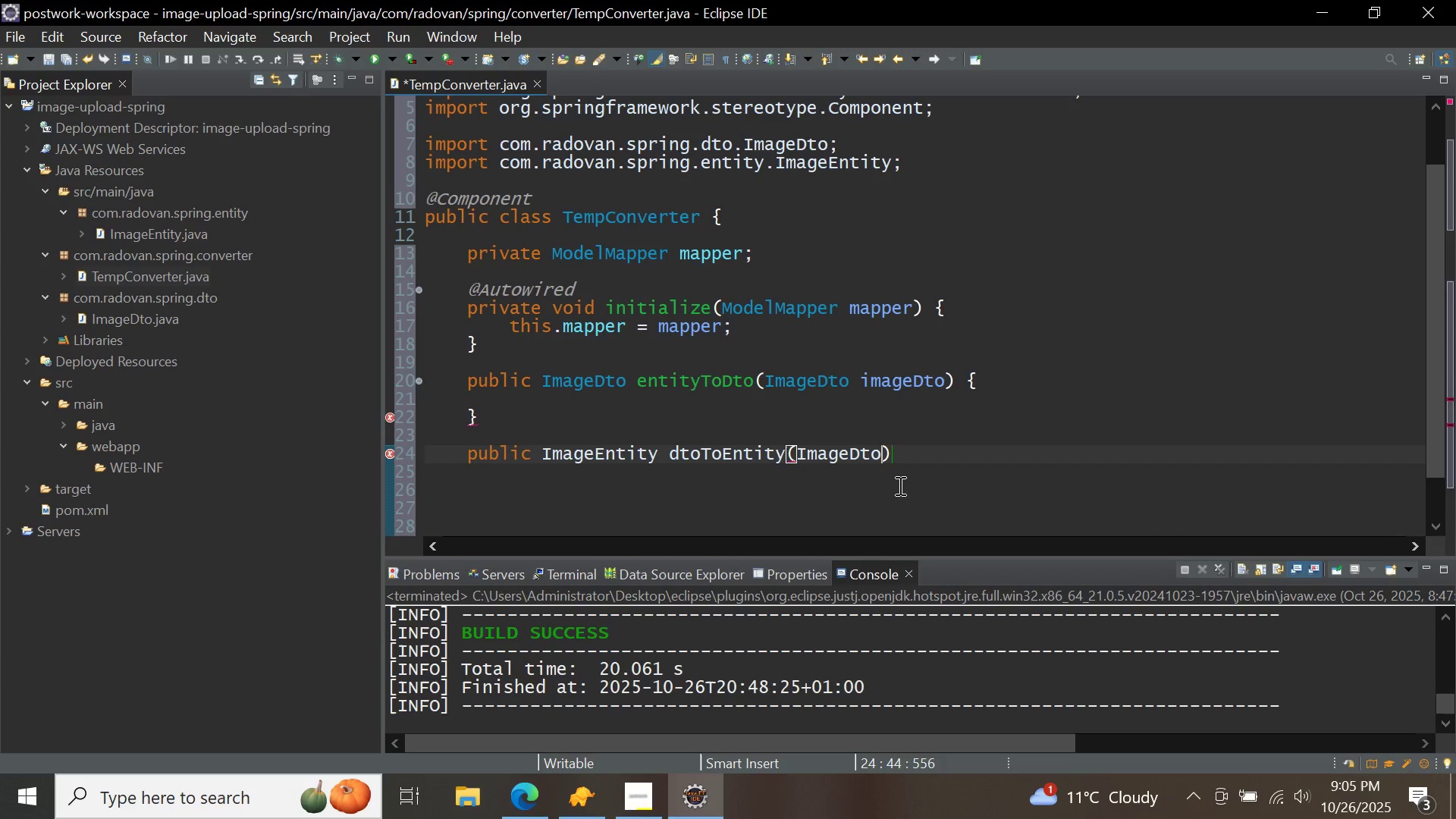 
key(Space)
 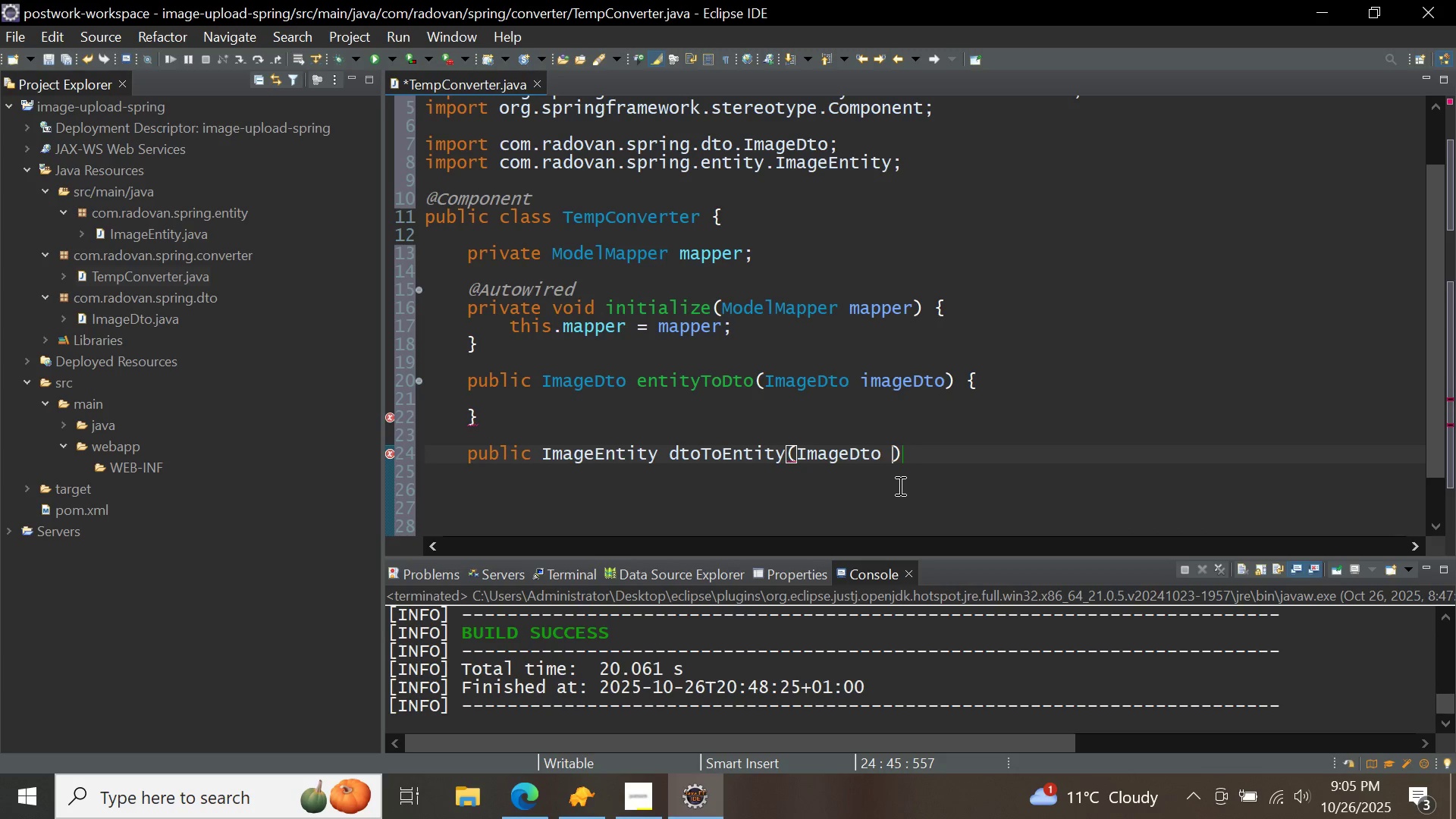 
key(Control+ControlLeft)
 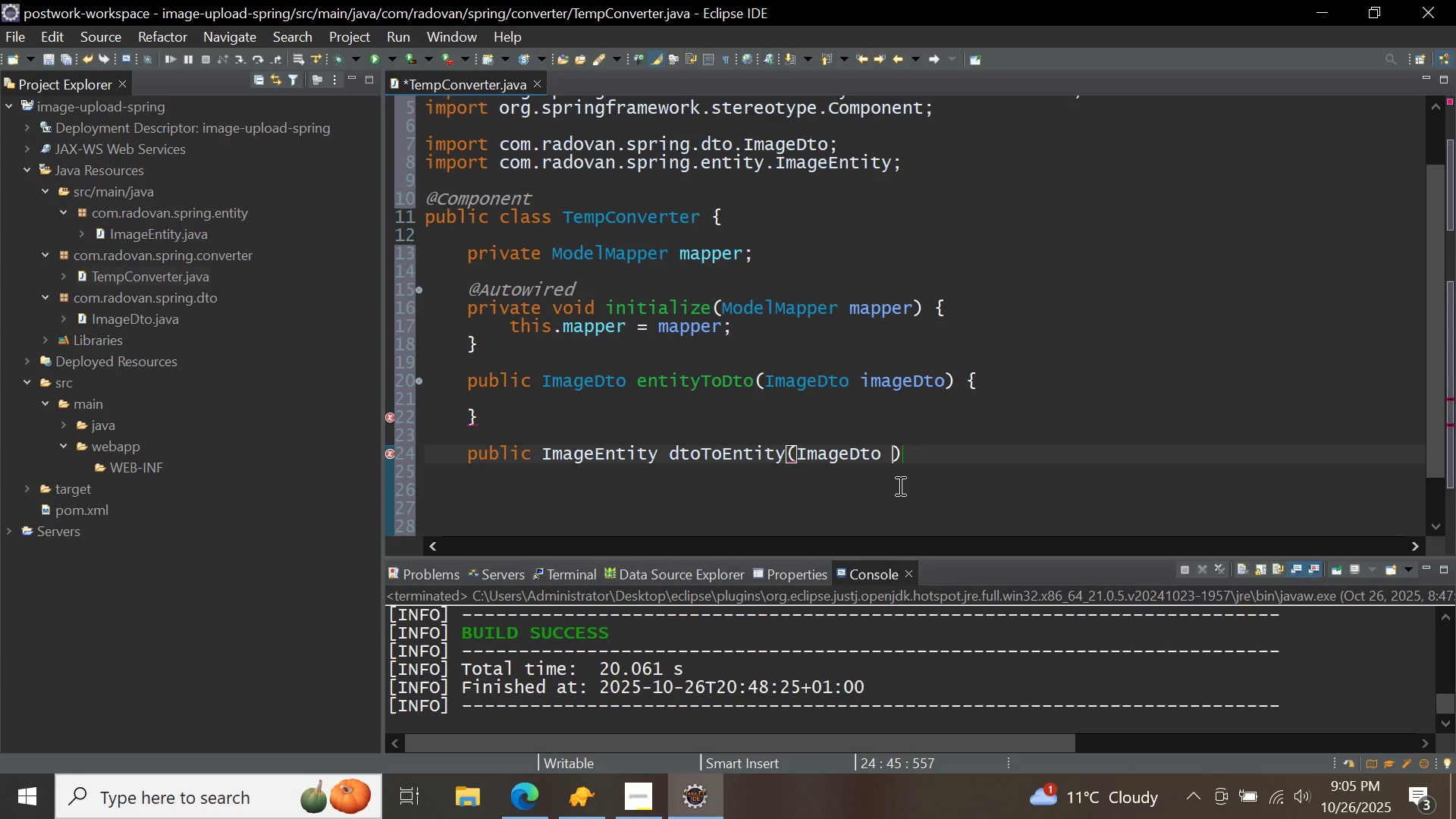 
key(Control+Space)
 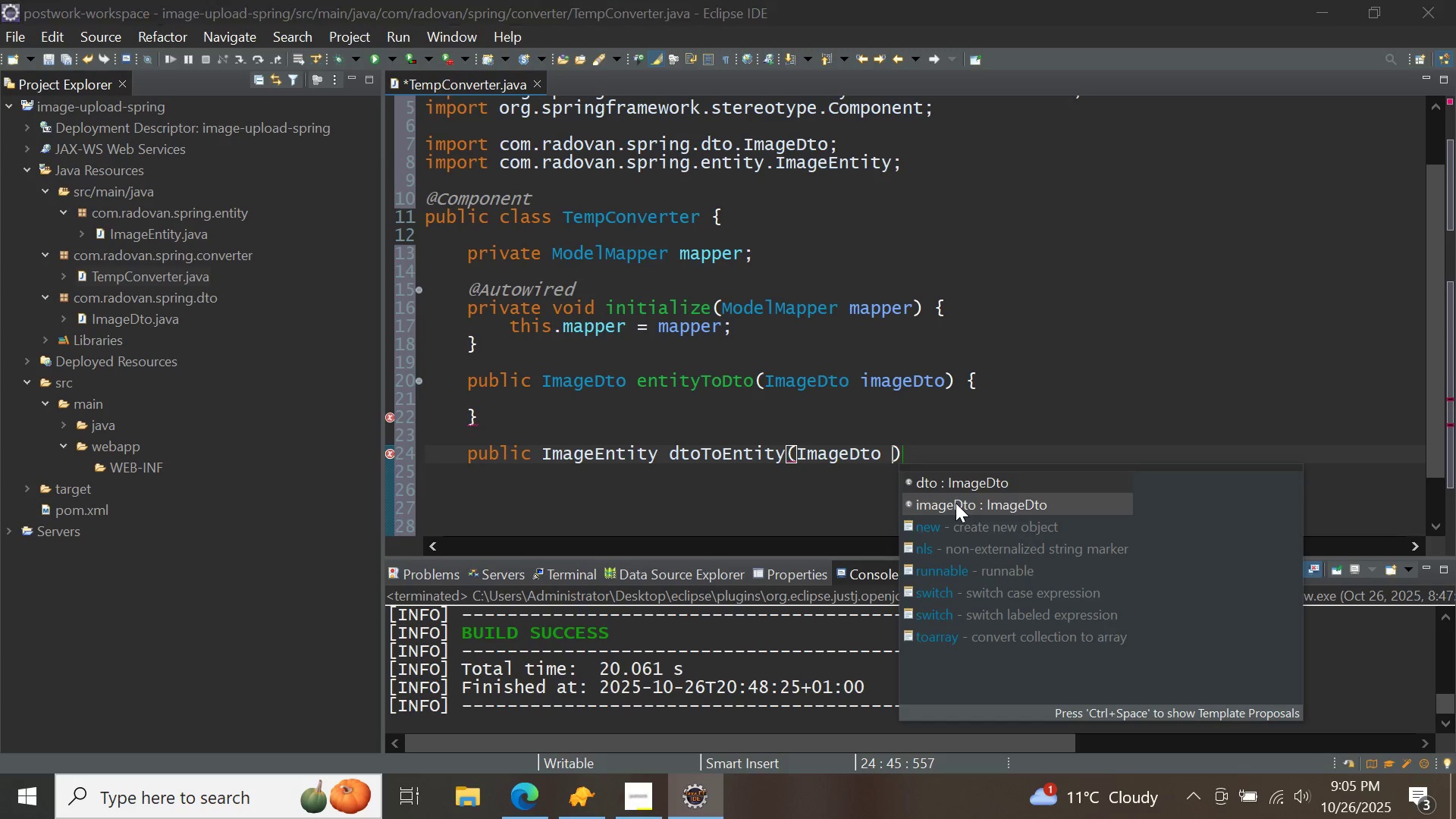 
double_click([956, 503])
 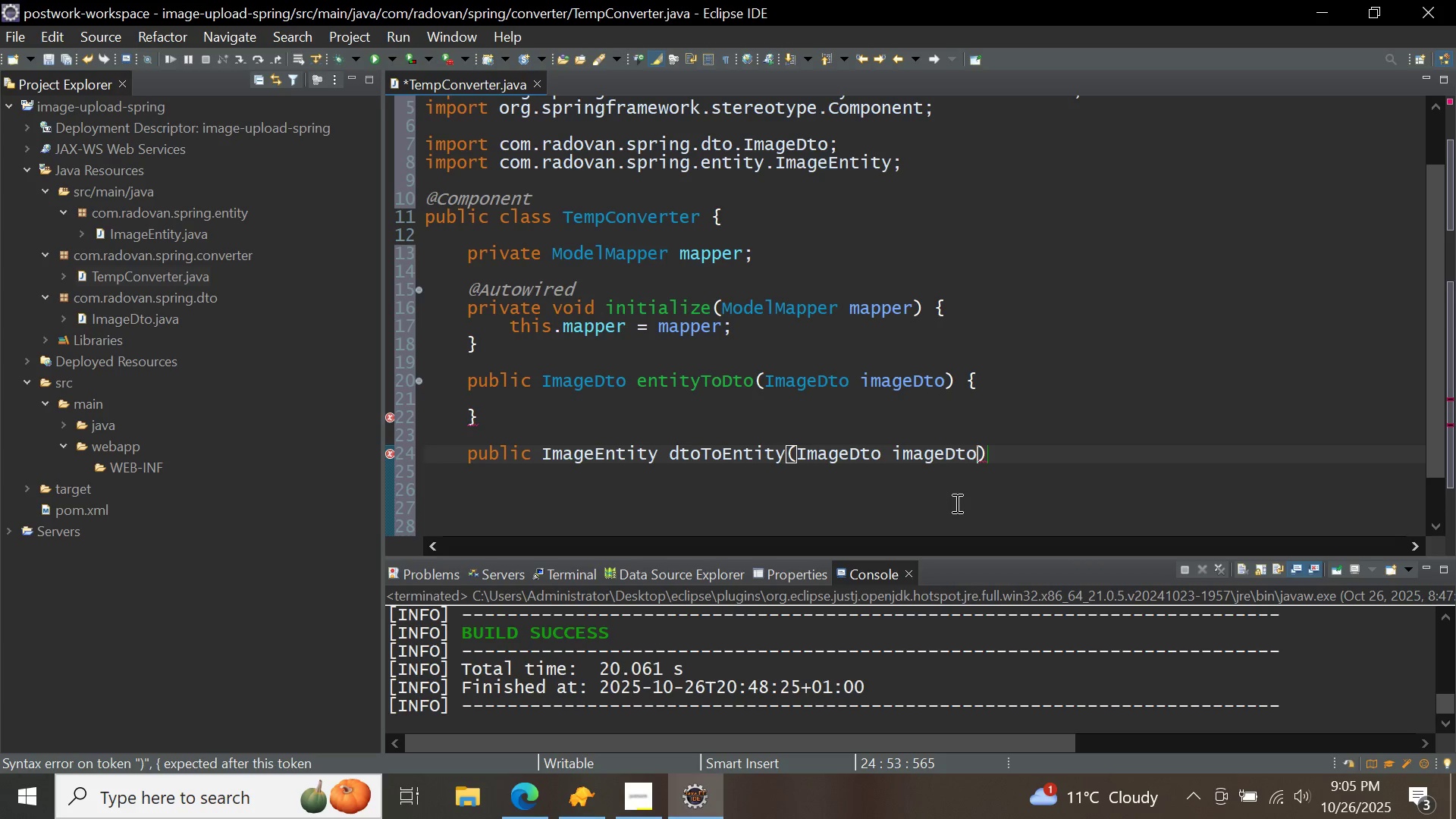 
key(ArrowRight)
 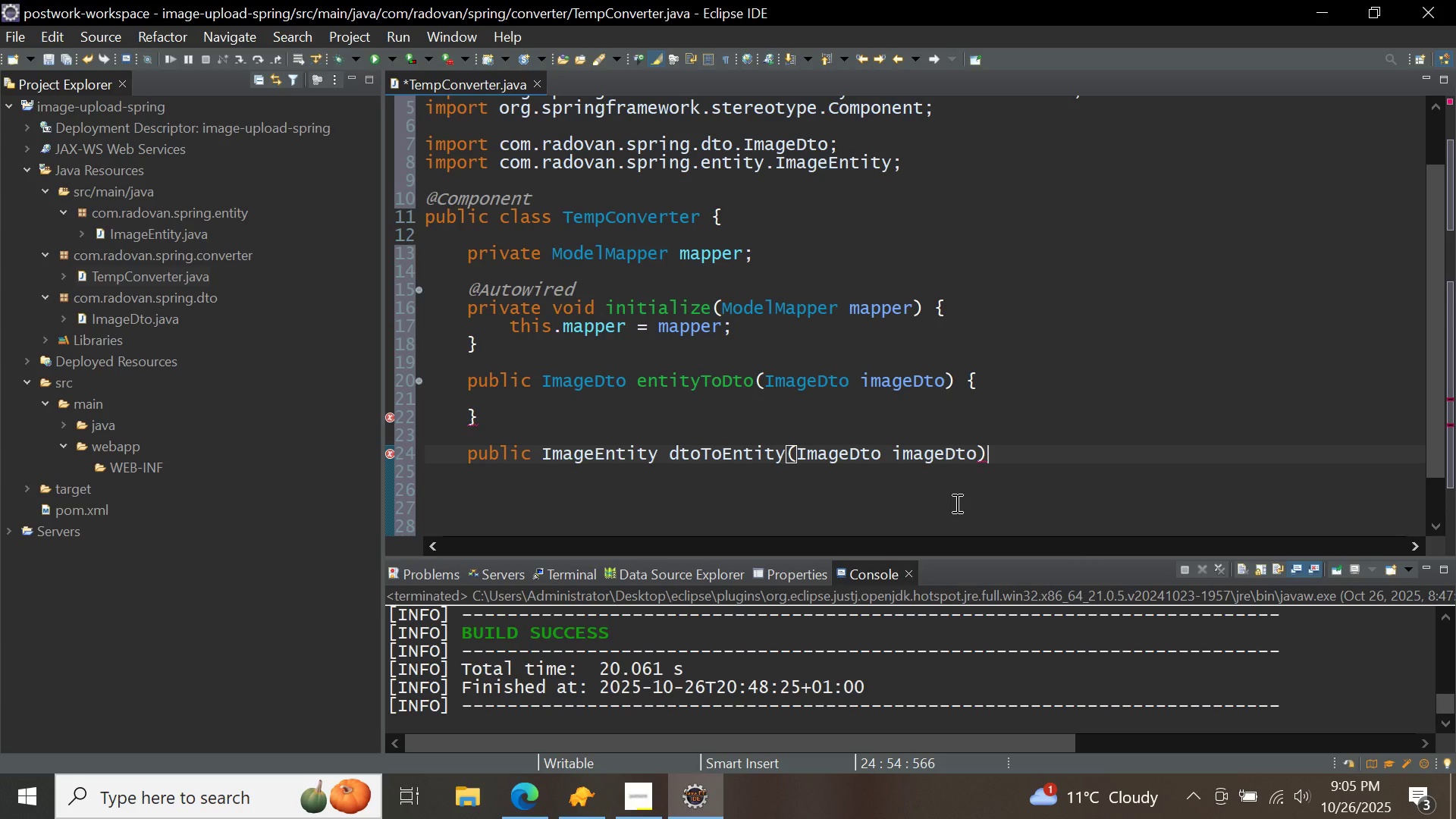 
key(Shift+BracketLeft)
 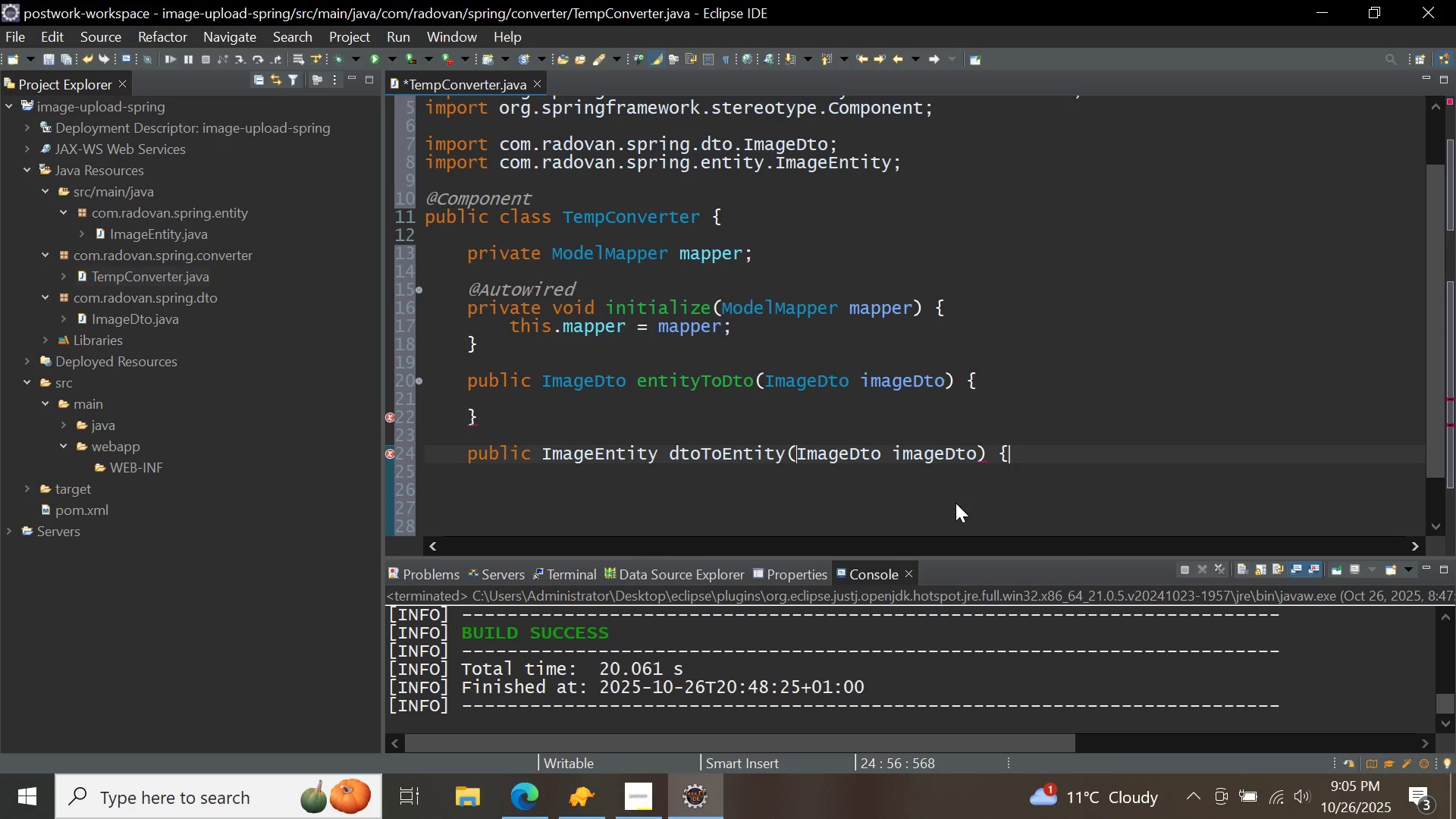 
key(Shift+BracketRight)
 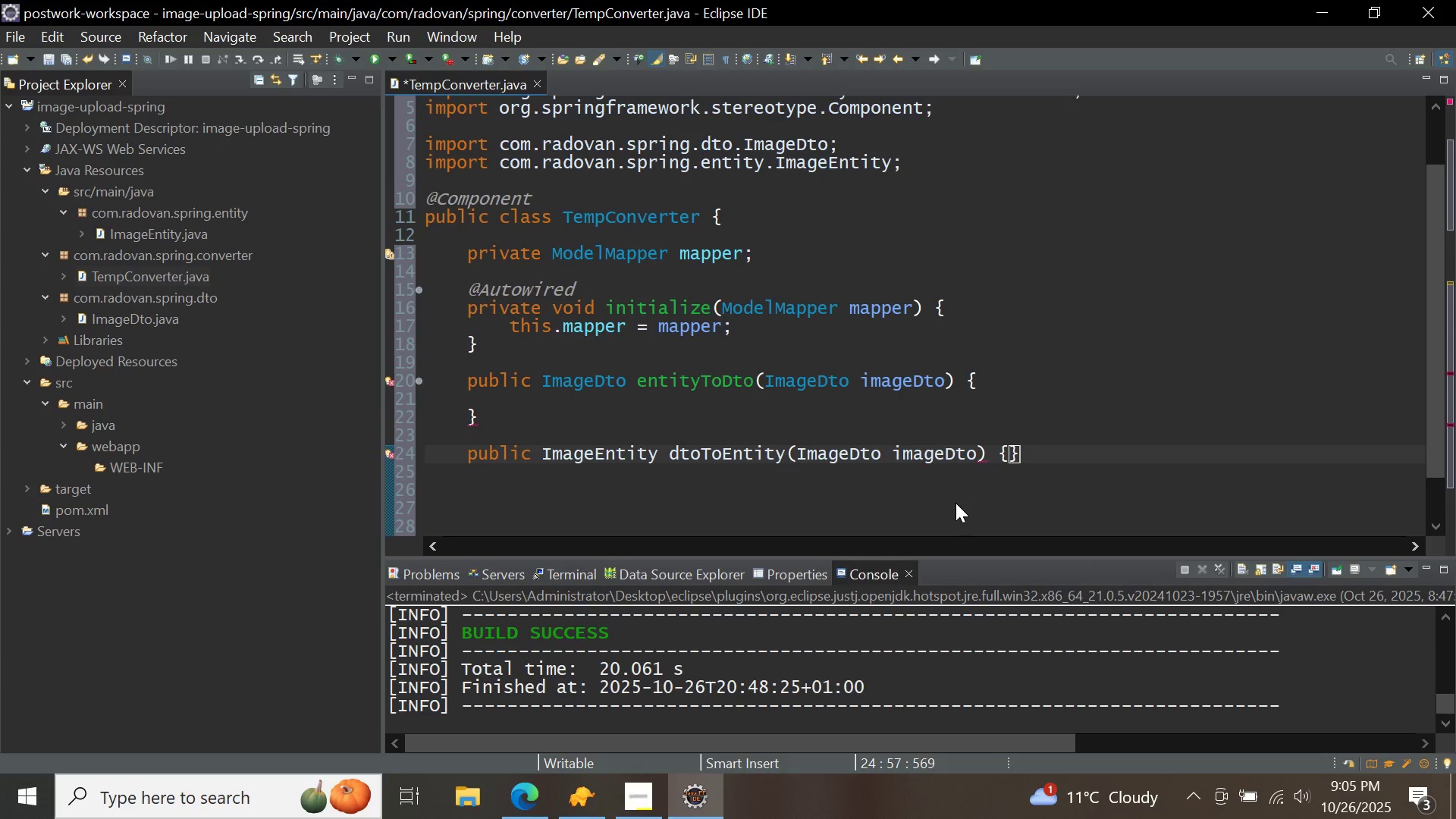 
key(ArrowLeft)
 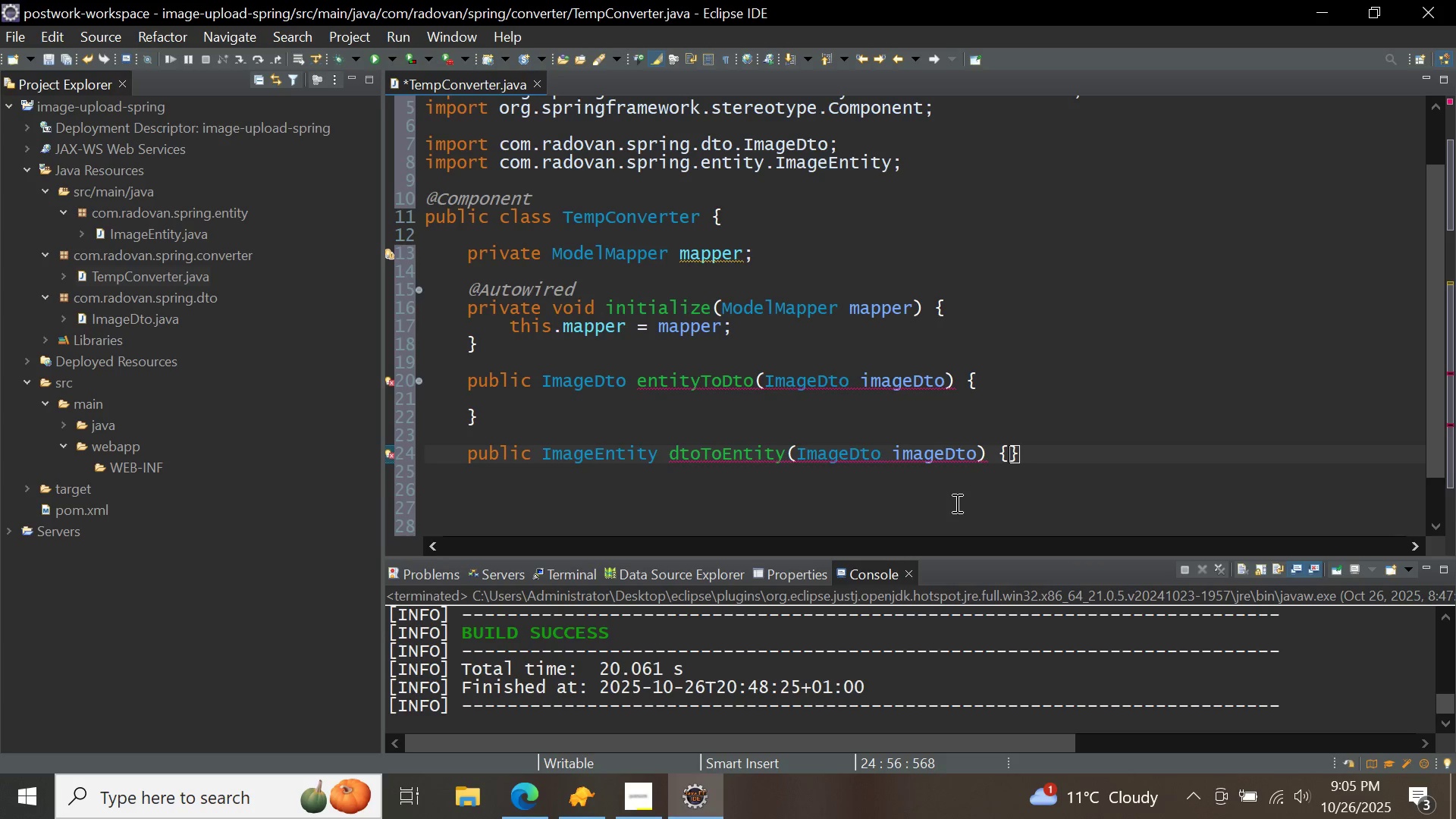 
key(Enter)
 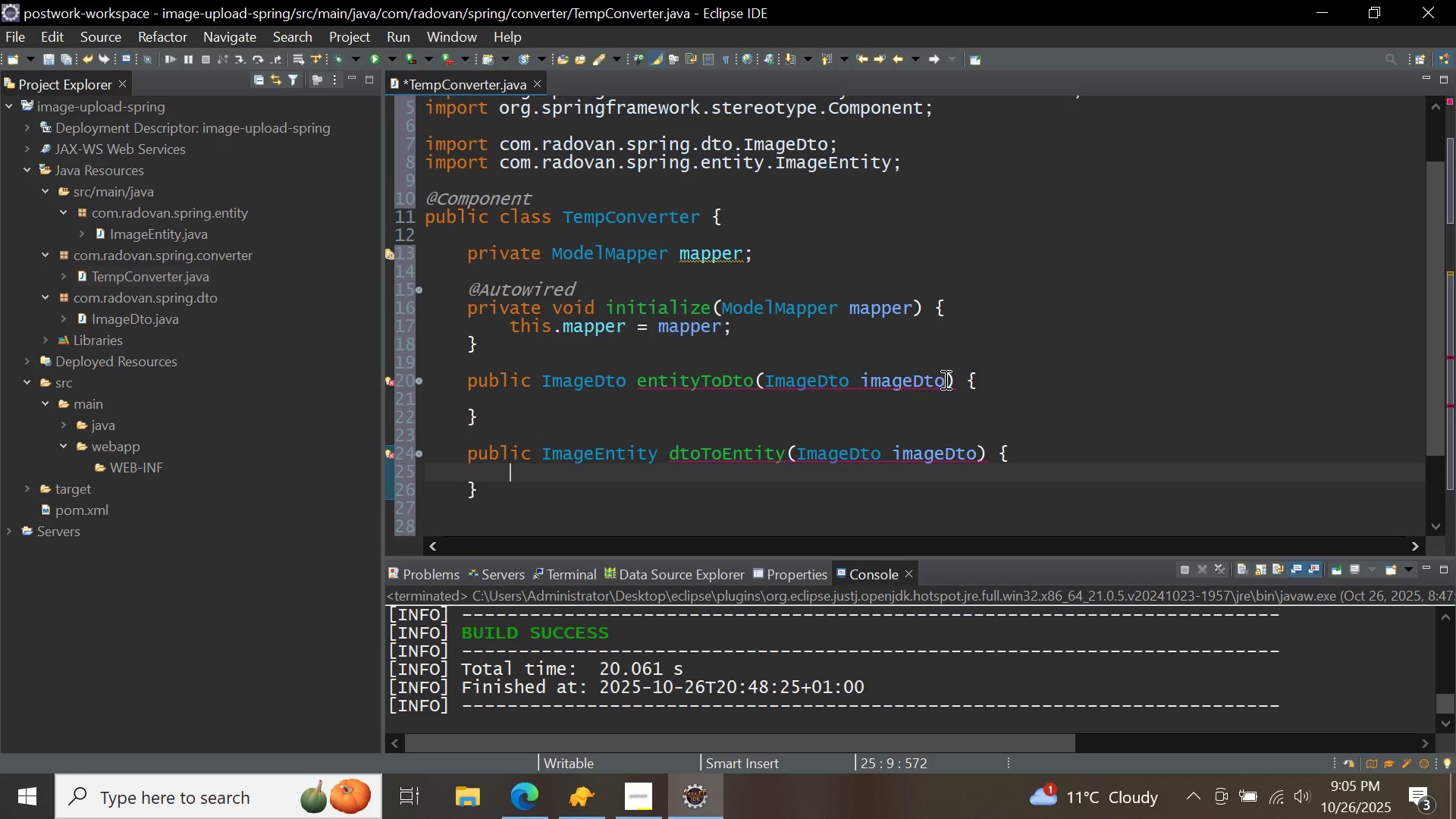 
left_click([944, 379])
 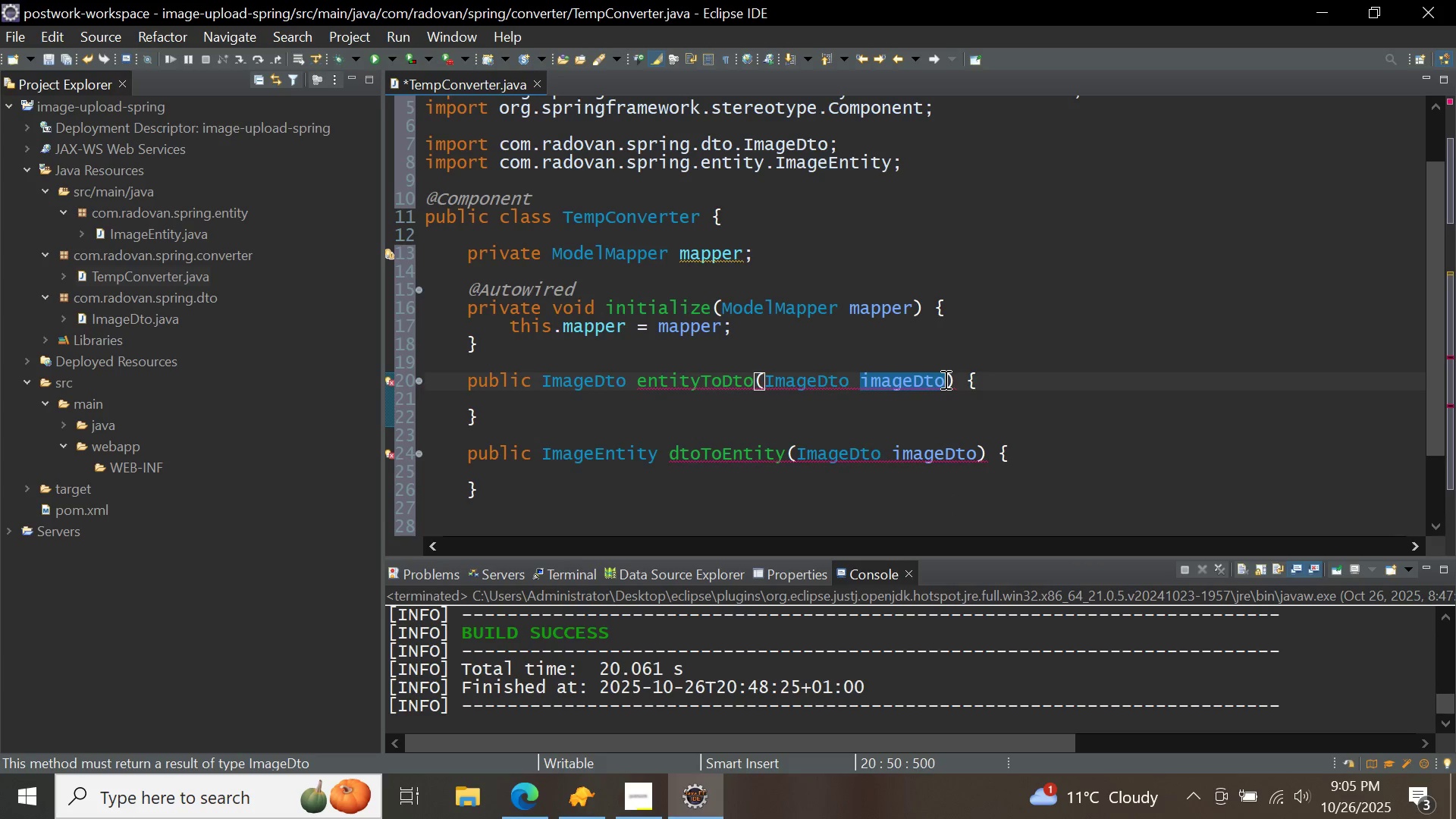 
hold_key(key=Backspace, duration=0.78)
 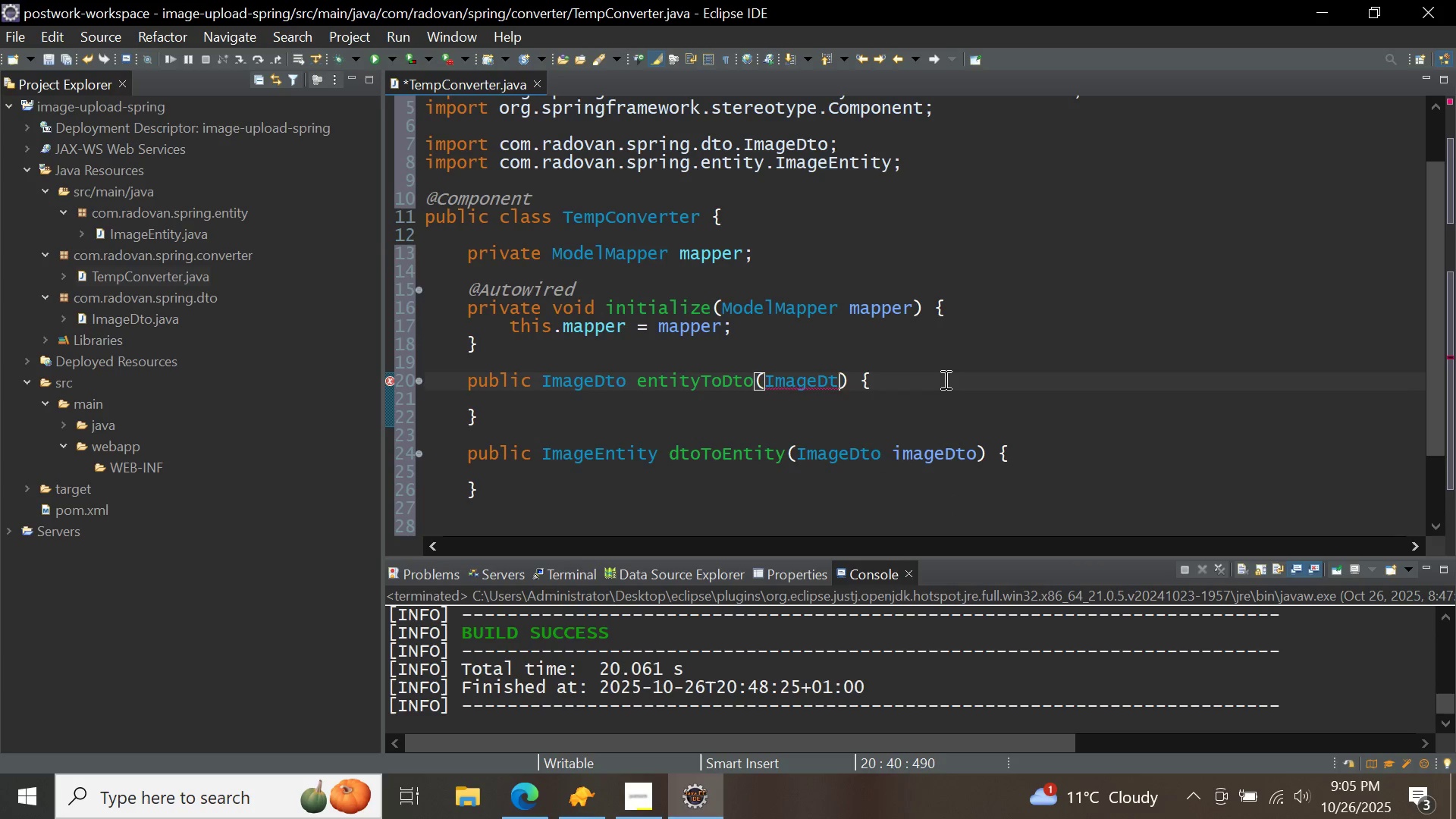 
key(Backspace)
 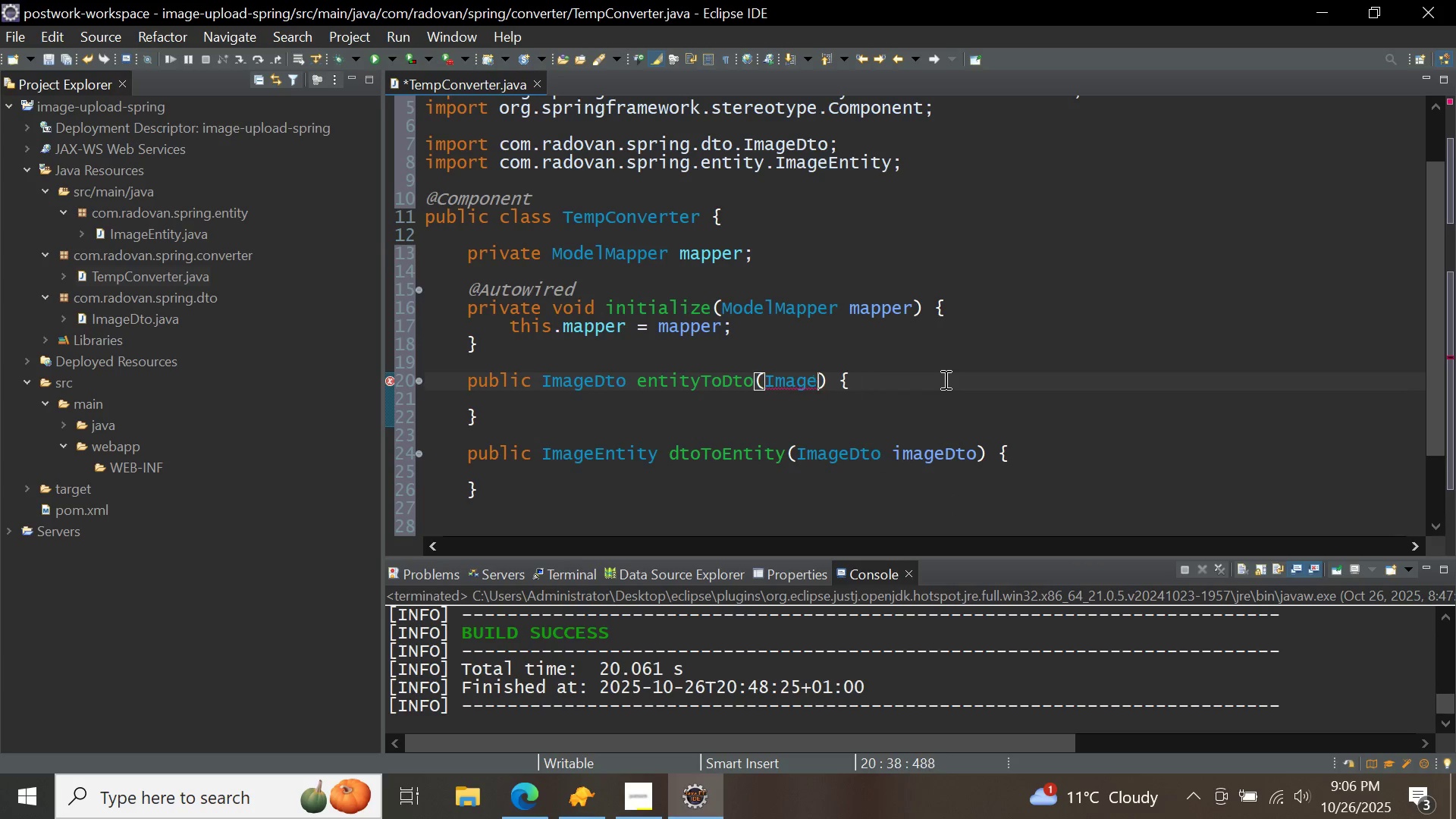 
key(Backspace)
 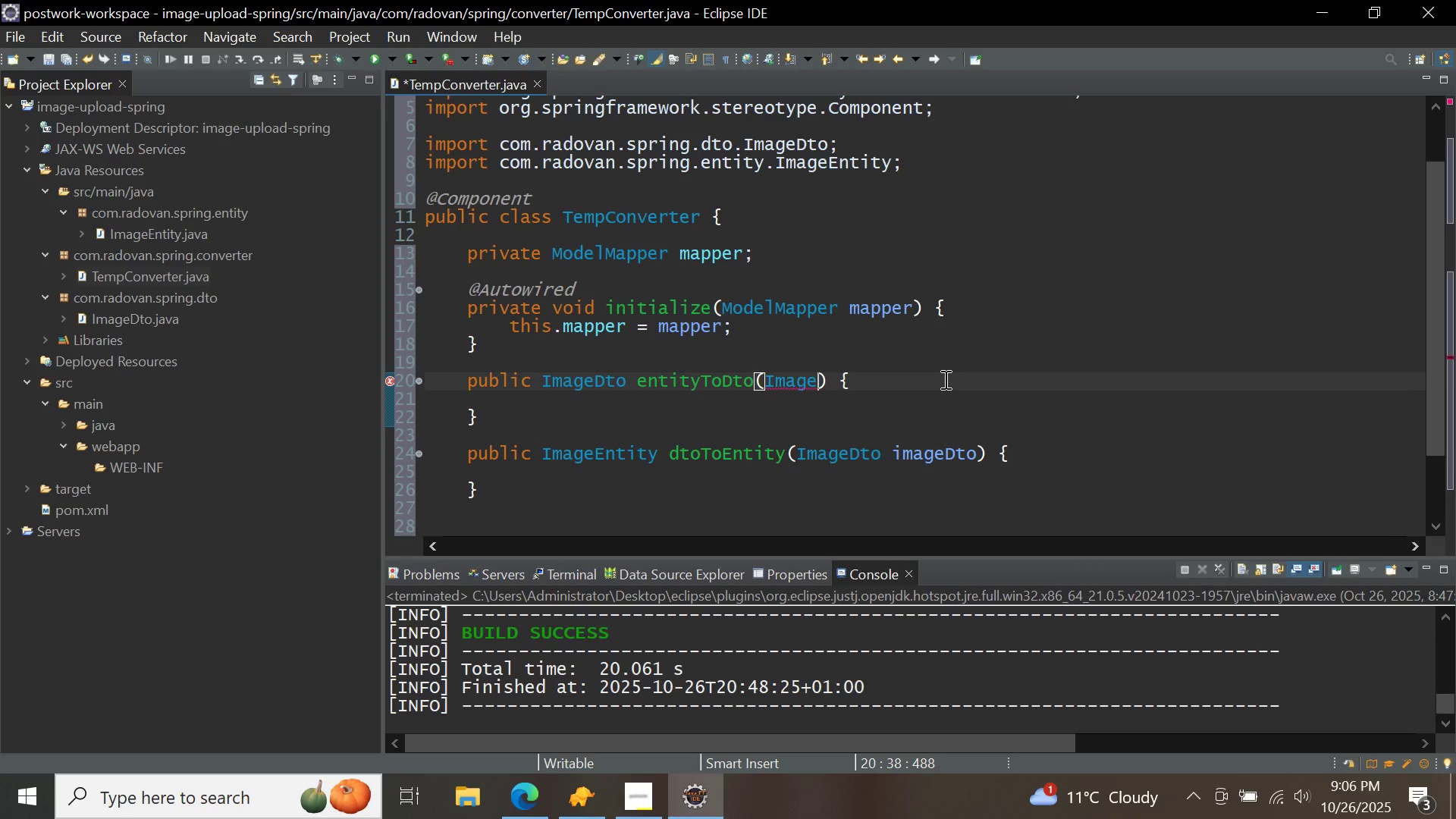 
key(Control+ControlLeft)
 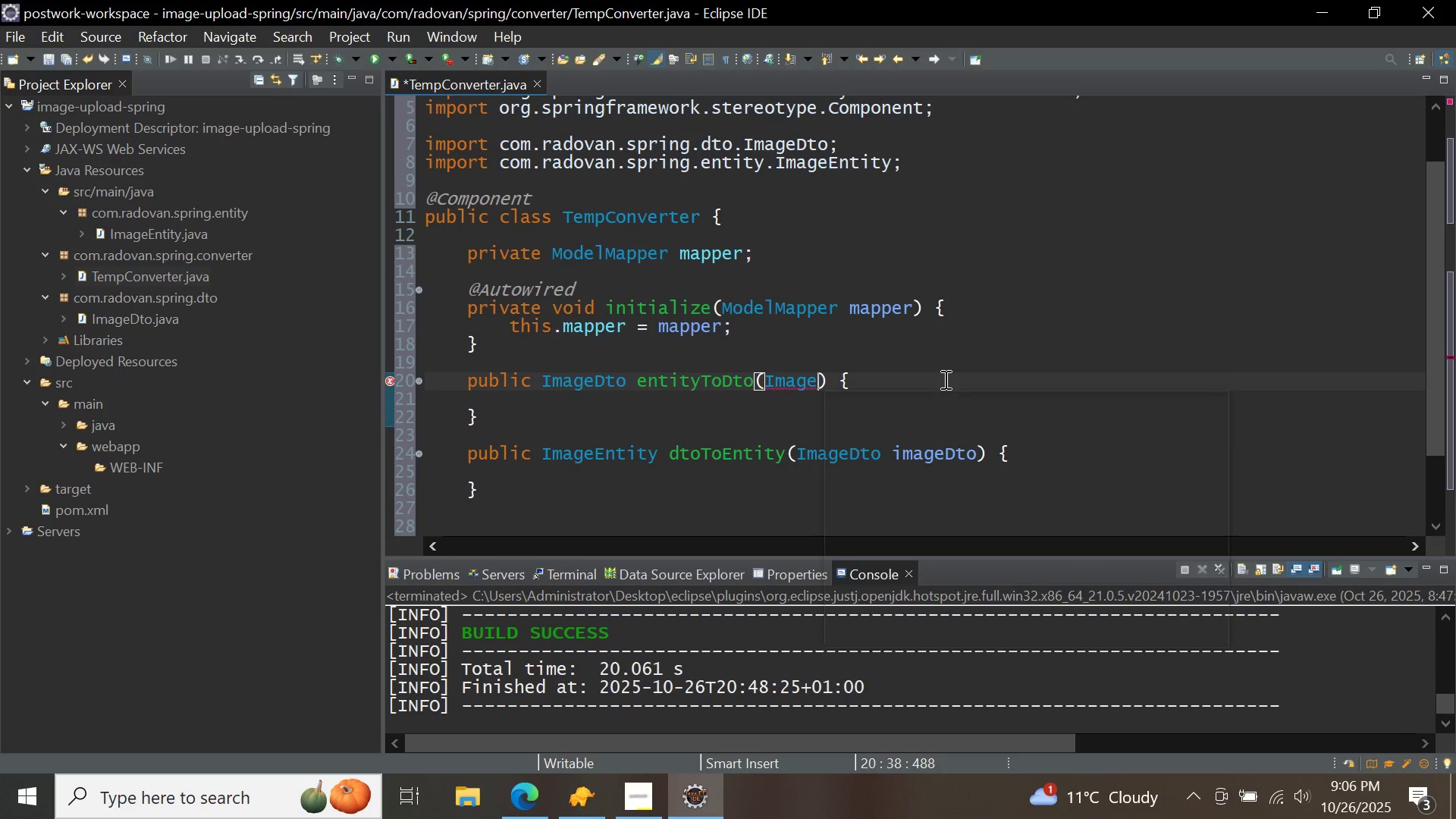 
key(Control+Space)
 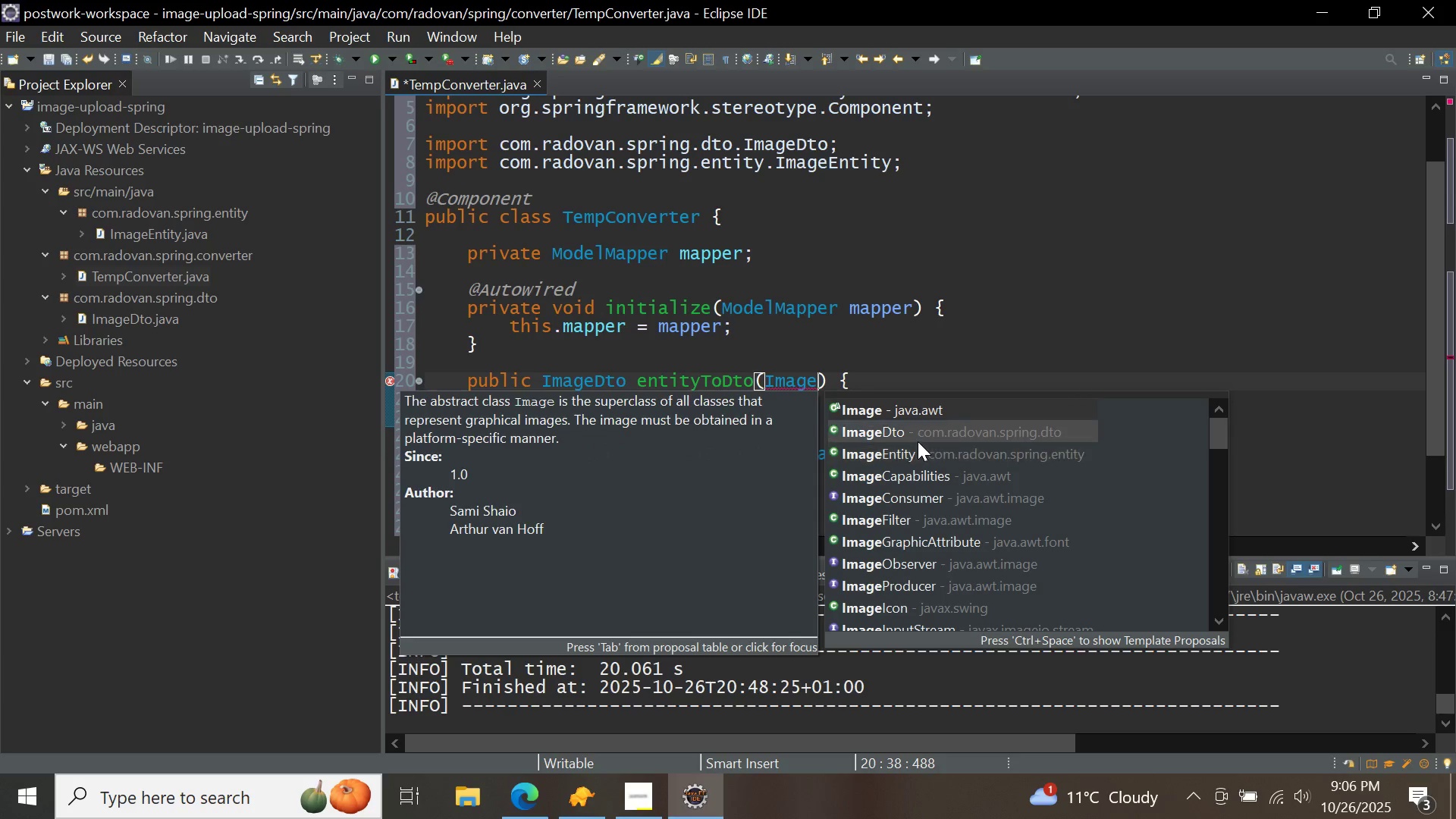 
left_click([918, 441])
 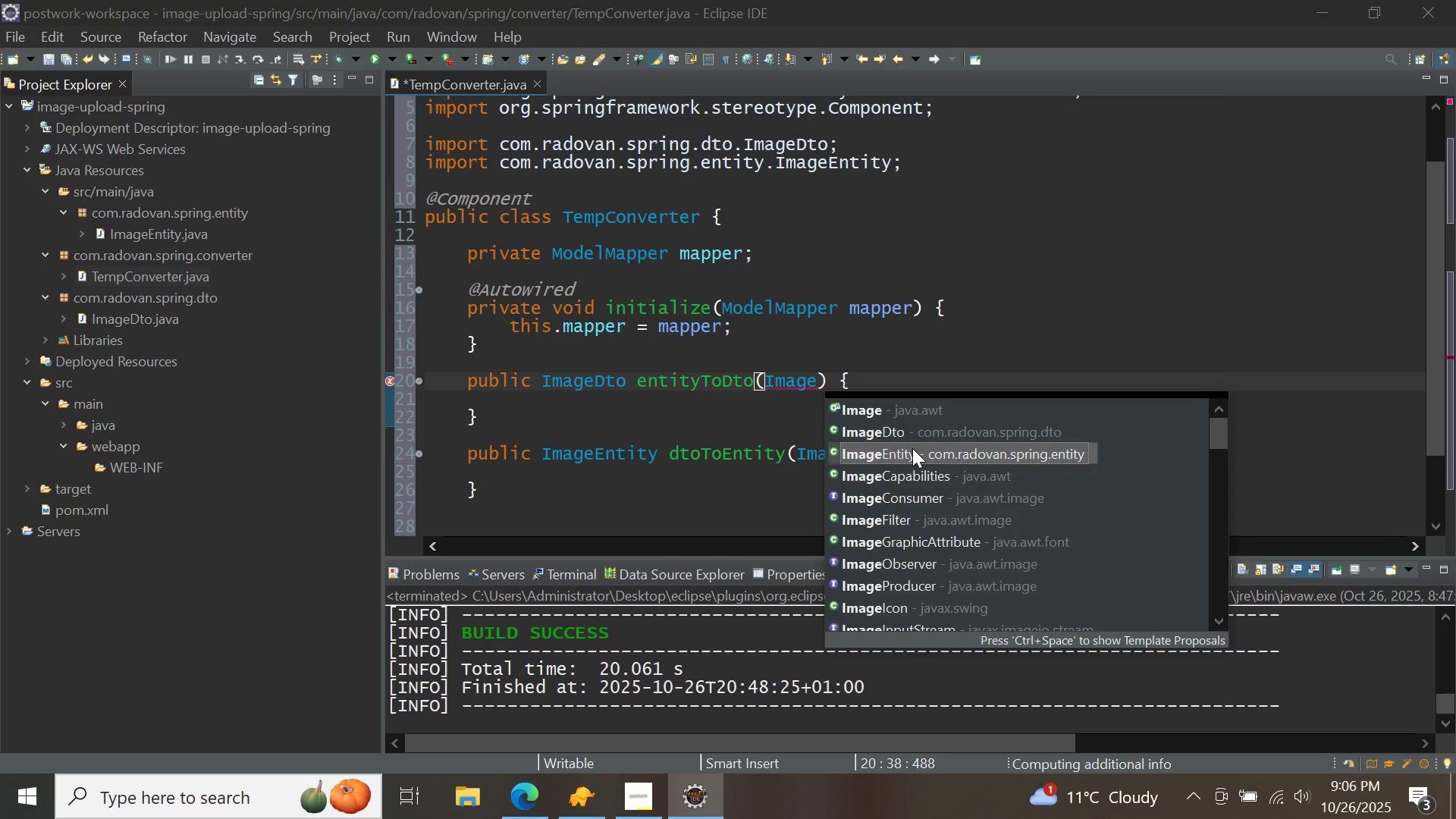 
double_click([912, 448])
 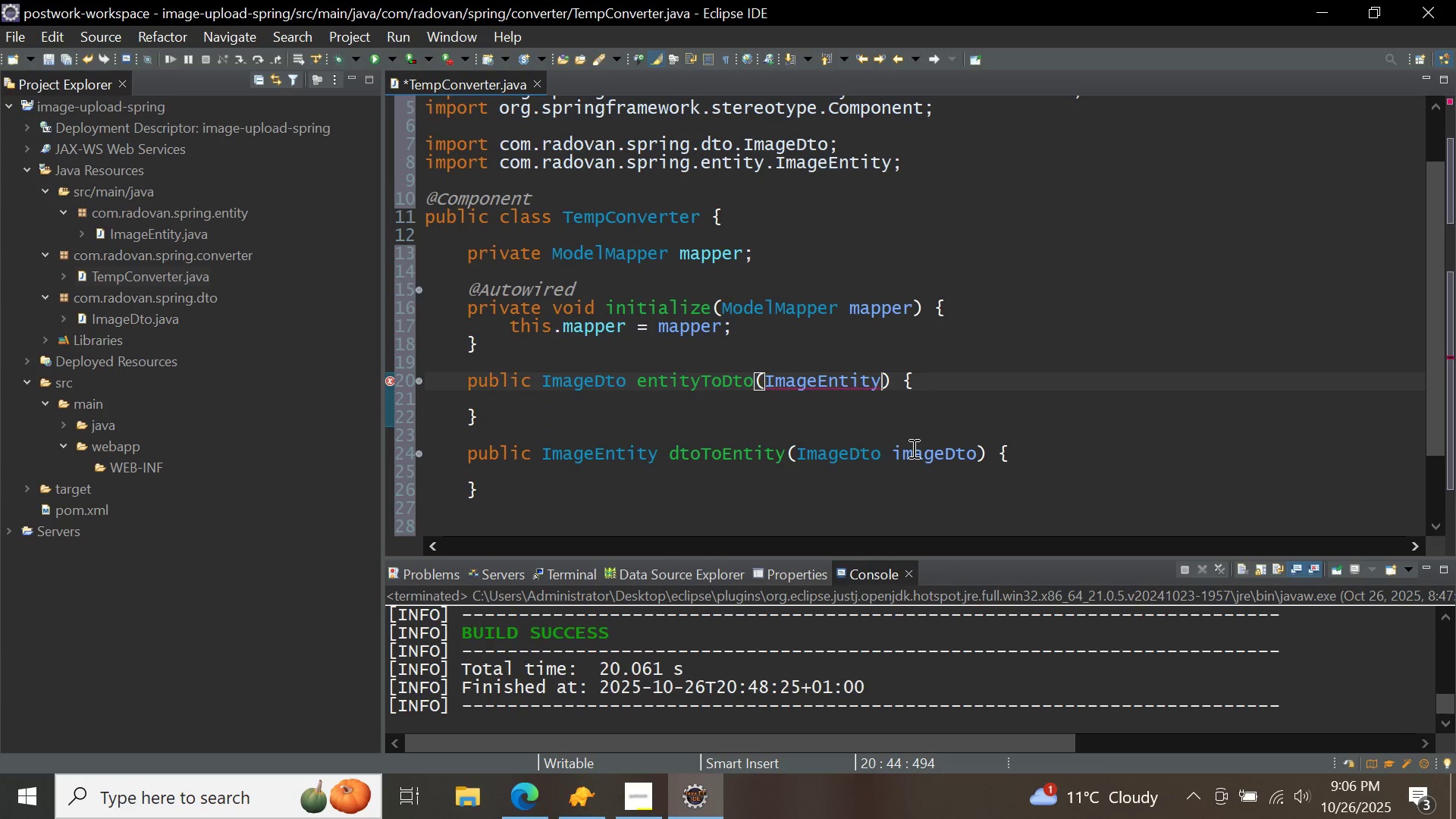 
key(Space)
 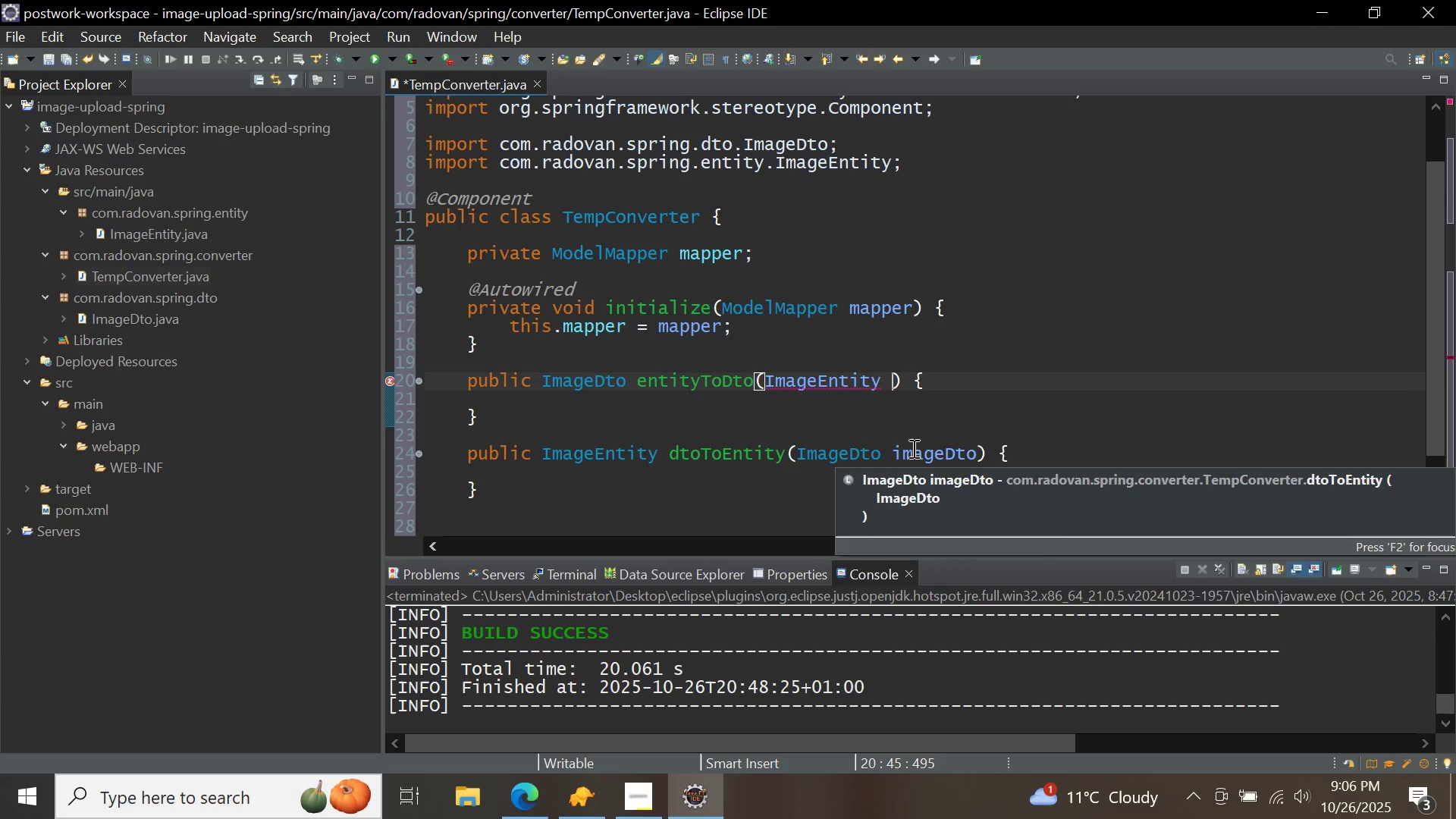 
key(Control+ControlLeft)
 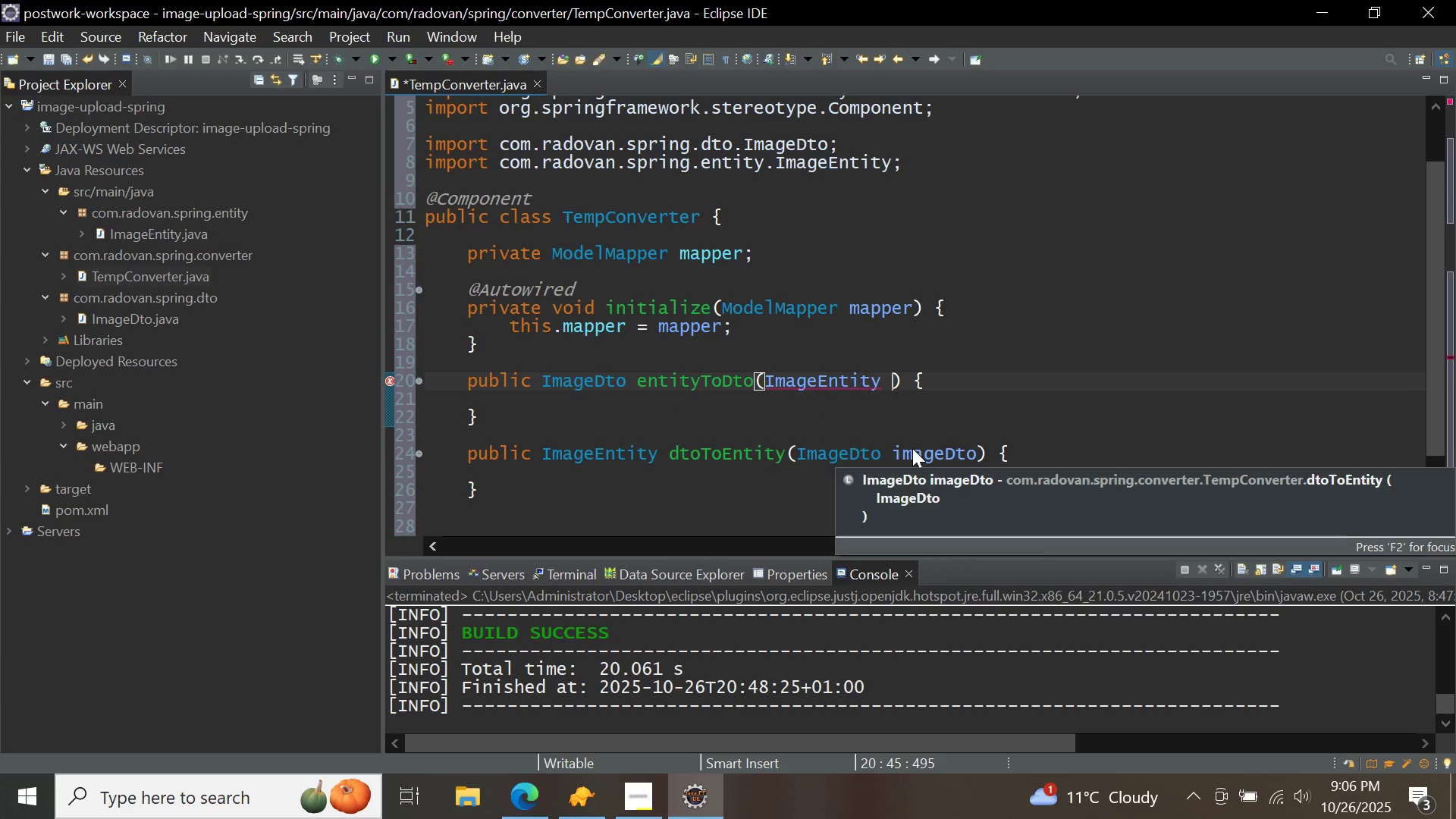 
key(Control+Space)
 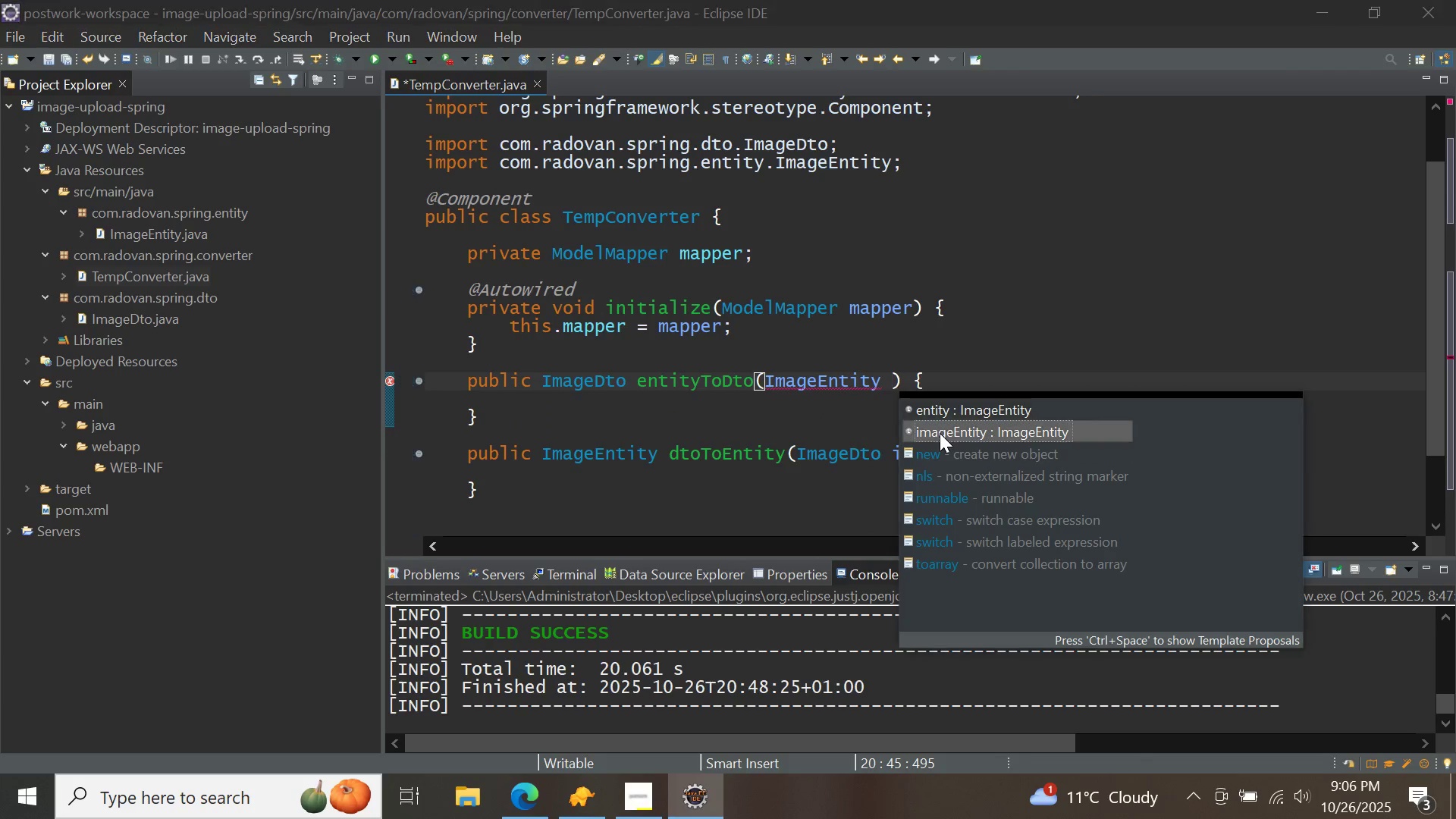 
double_click([940, 433])
 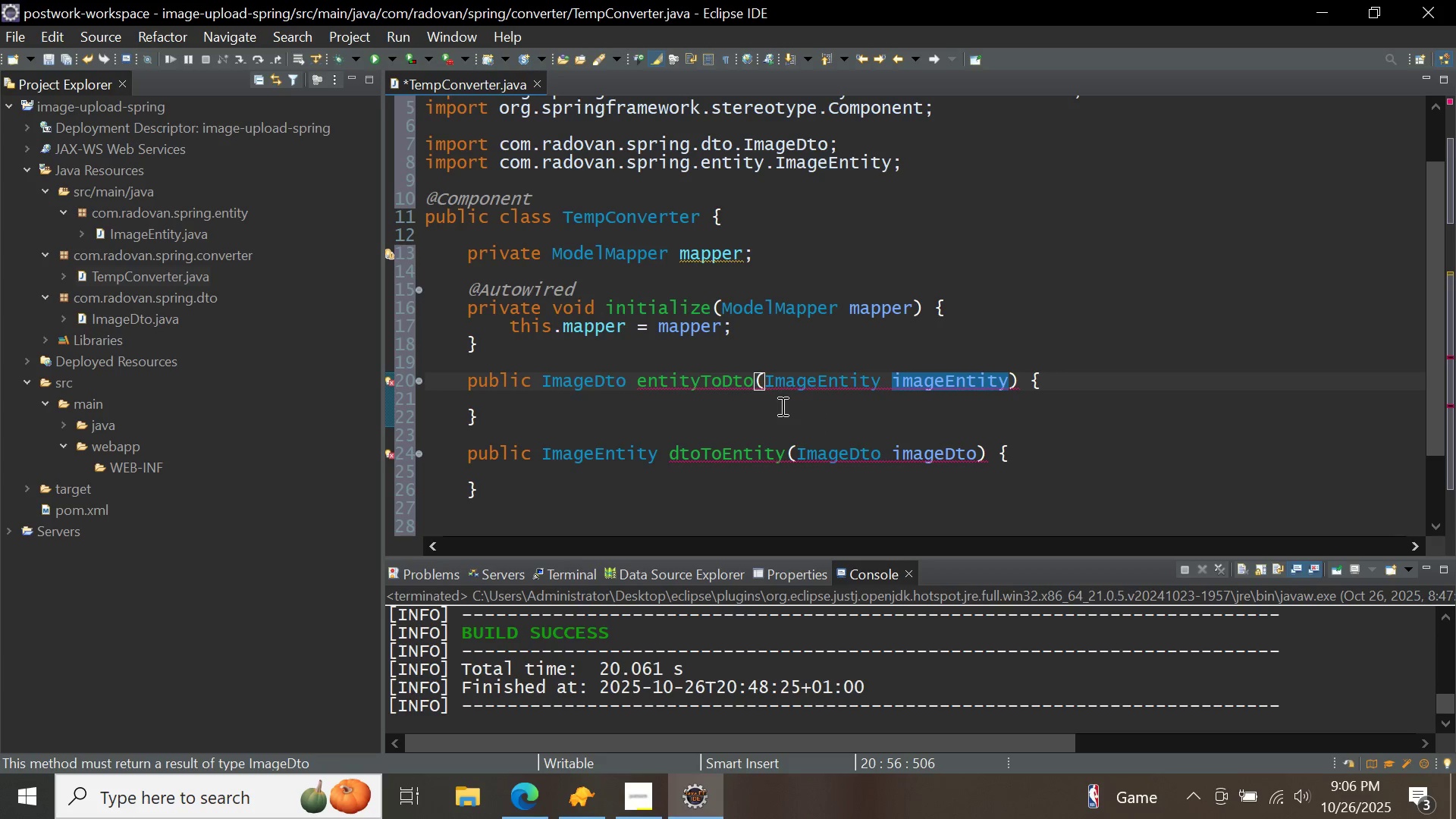 
left_click([778, 402])
 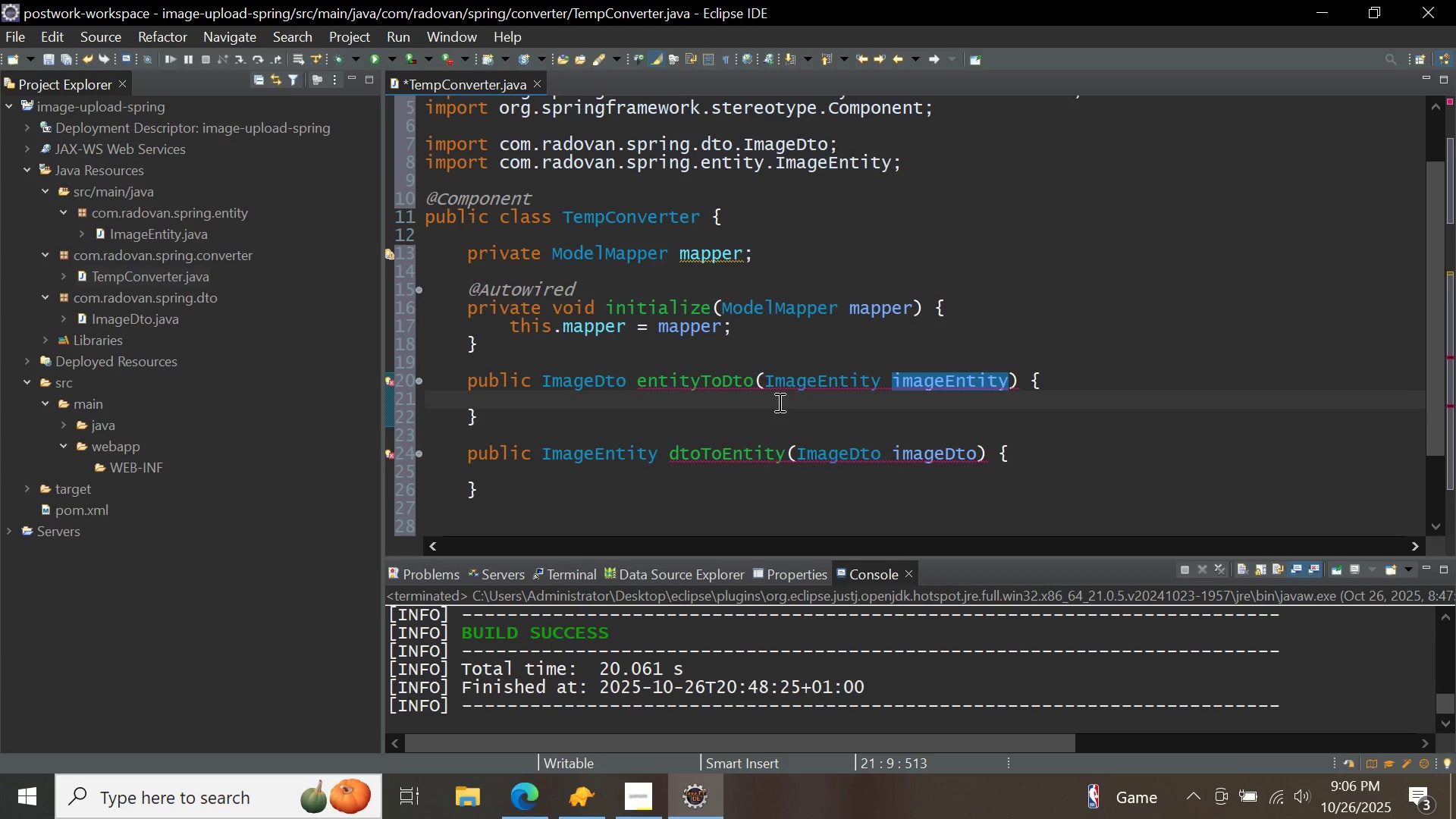 
type(return mapper.m)
 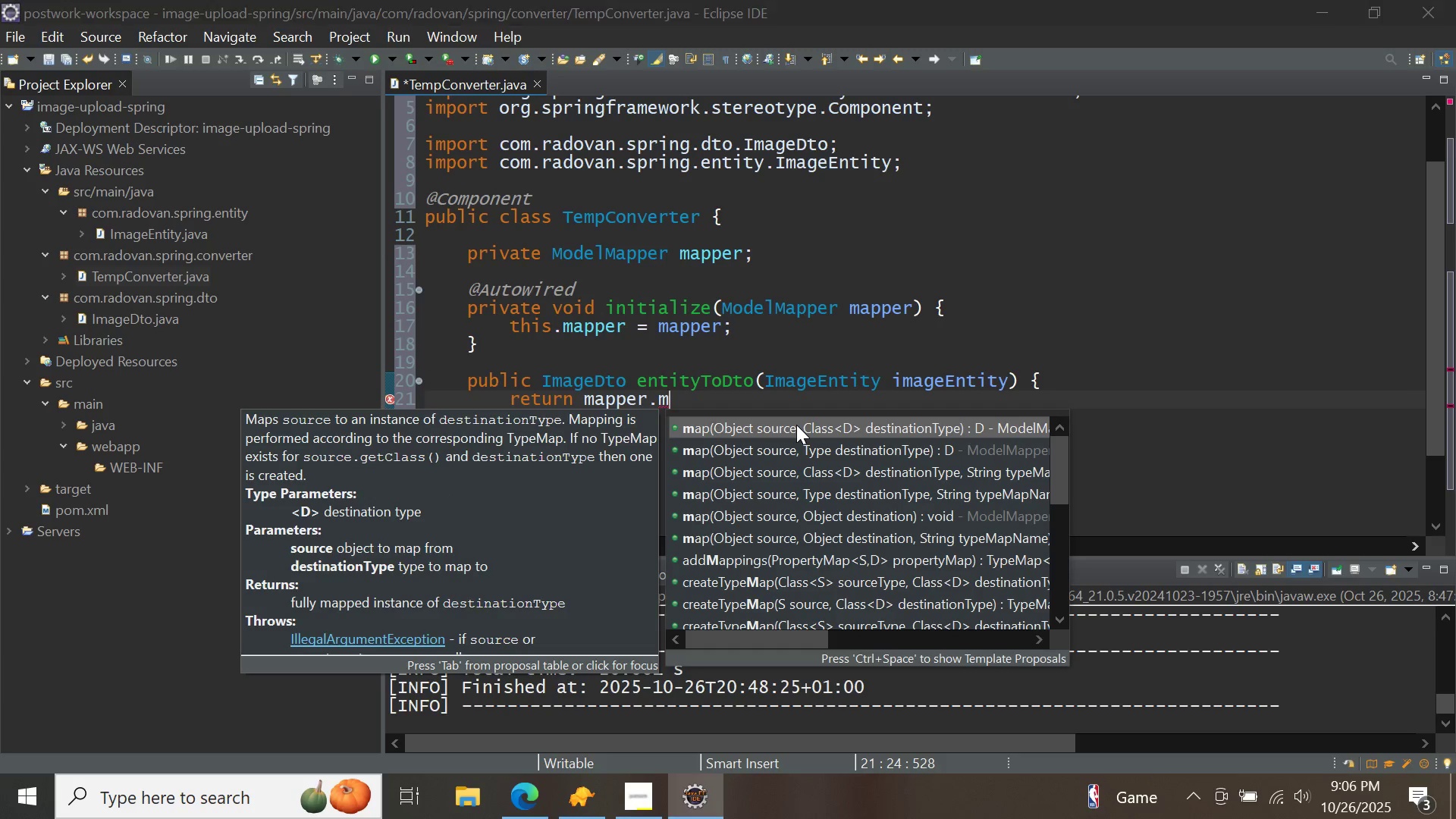 
double_click([796, 425])
 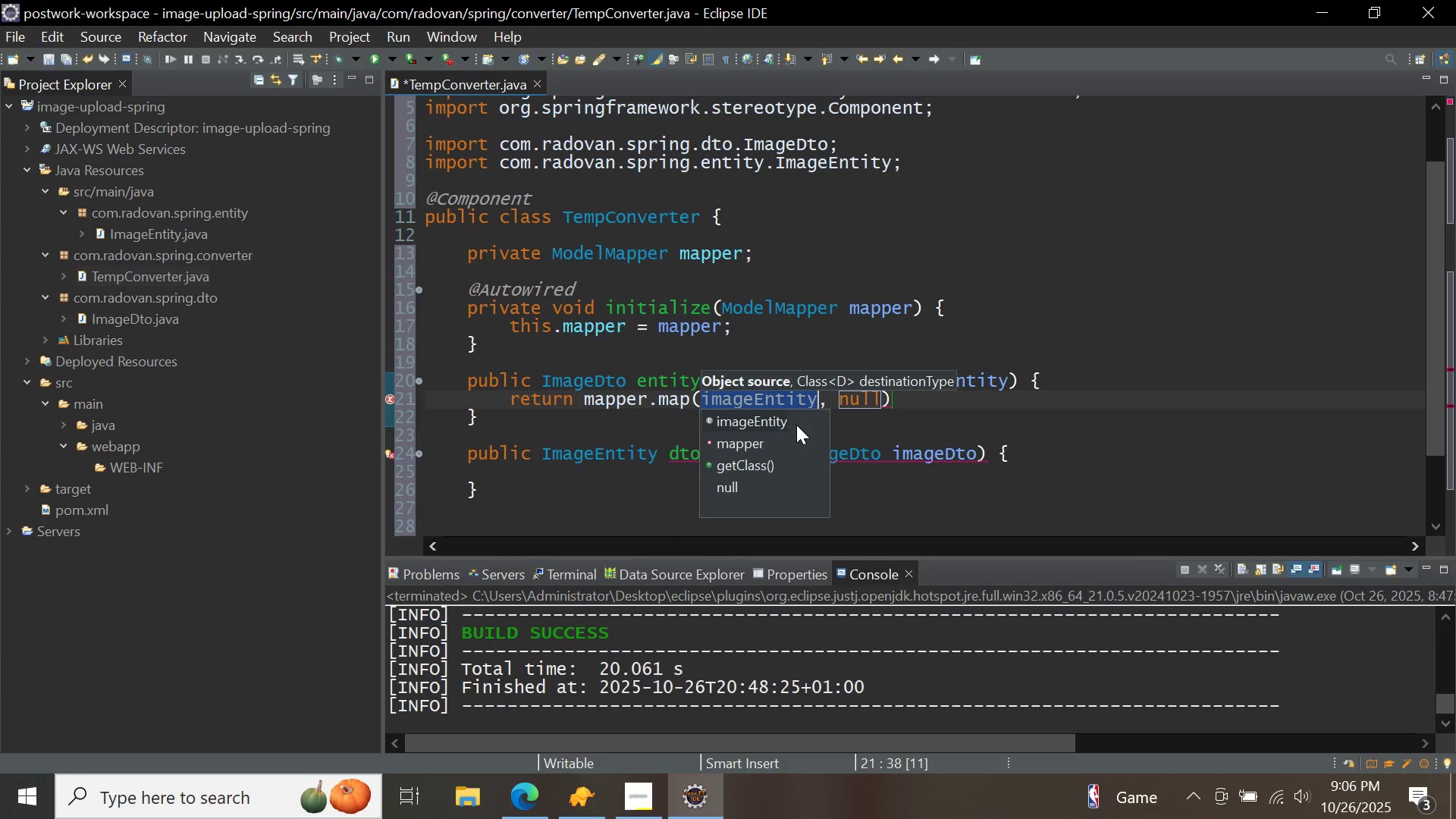 
key(ArrowRight)
 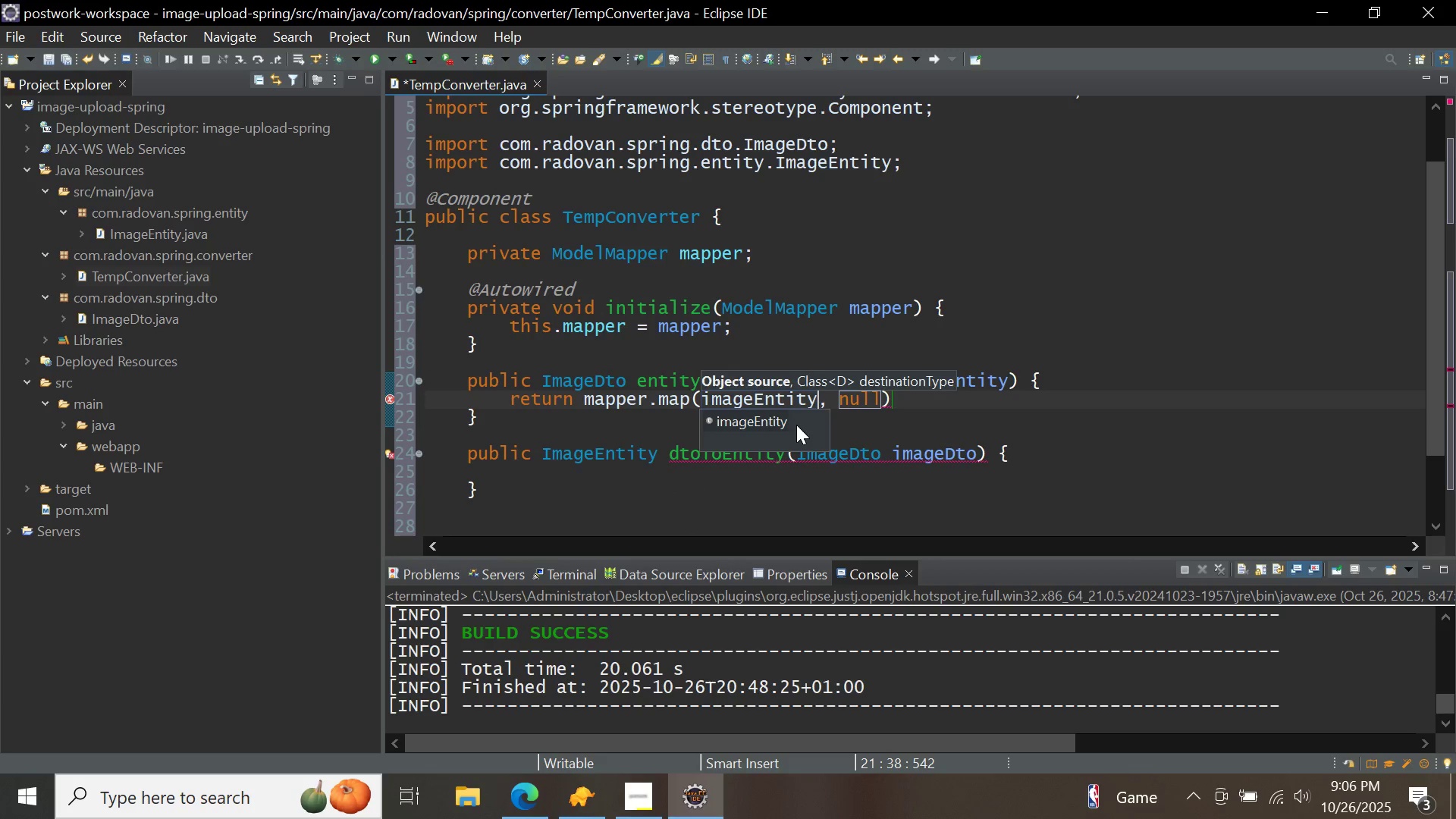 
key(ArrowRight)
 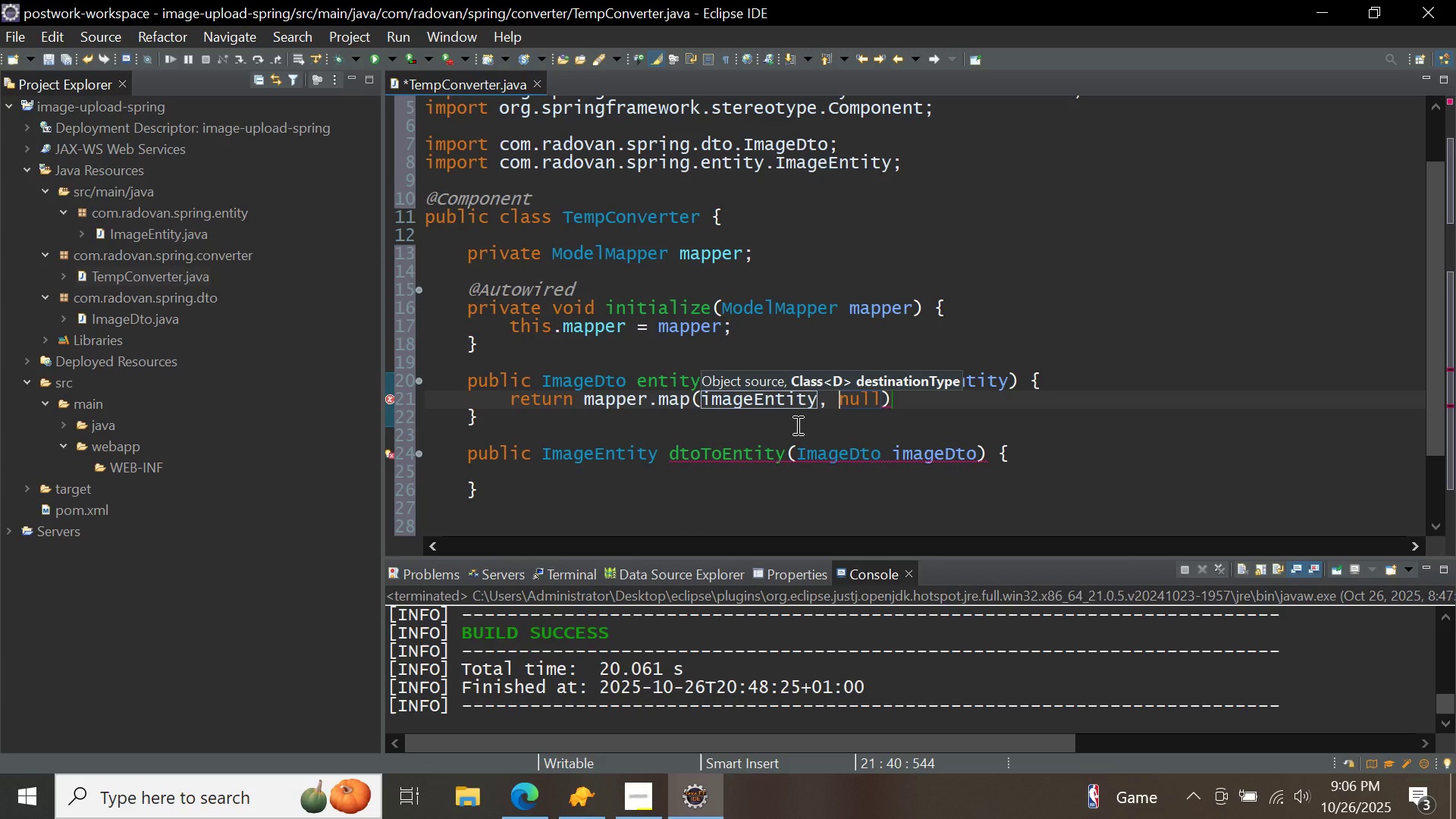 
key(ArrowRight)
 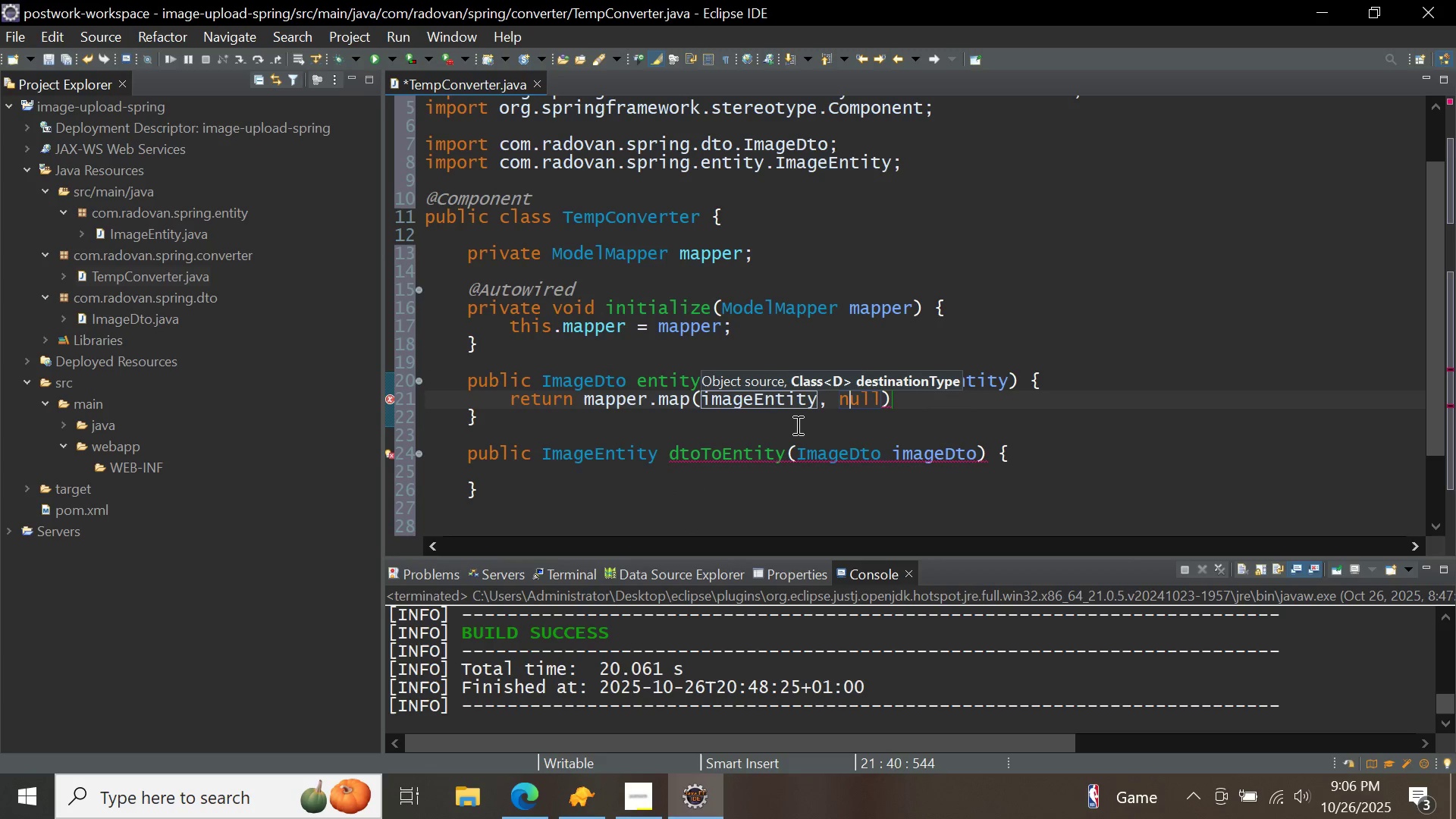 
key(ArrowRight)
 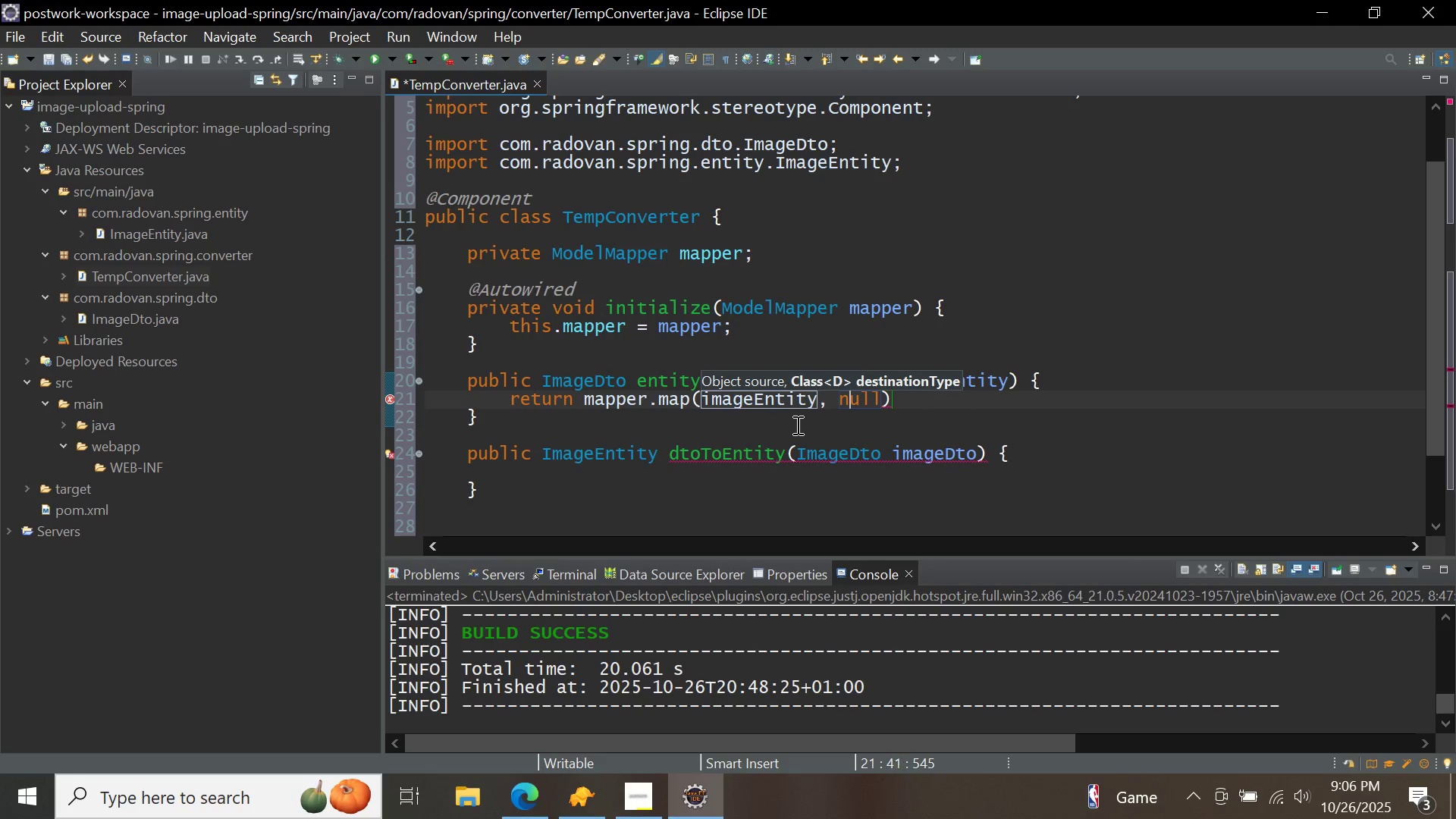 
key(ArrowRight)
 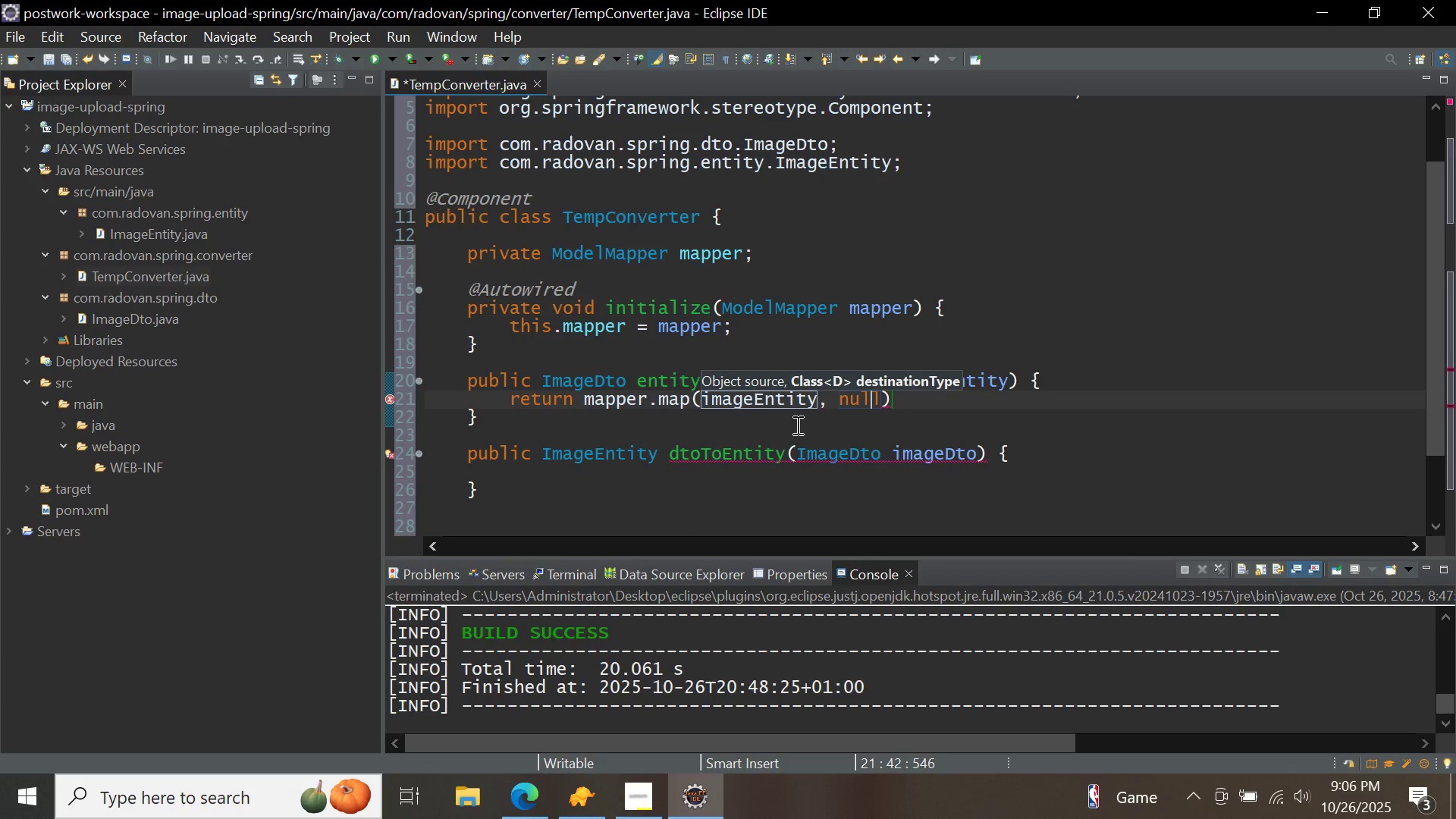 
key(ArrowRight)
 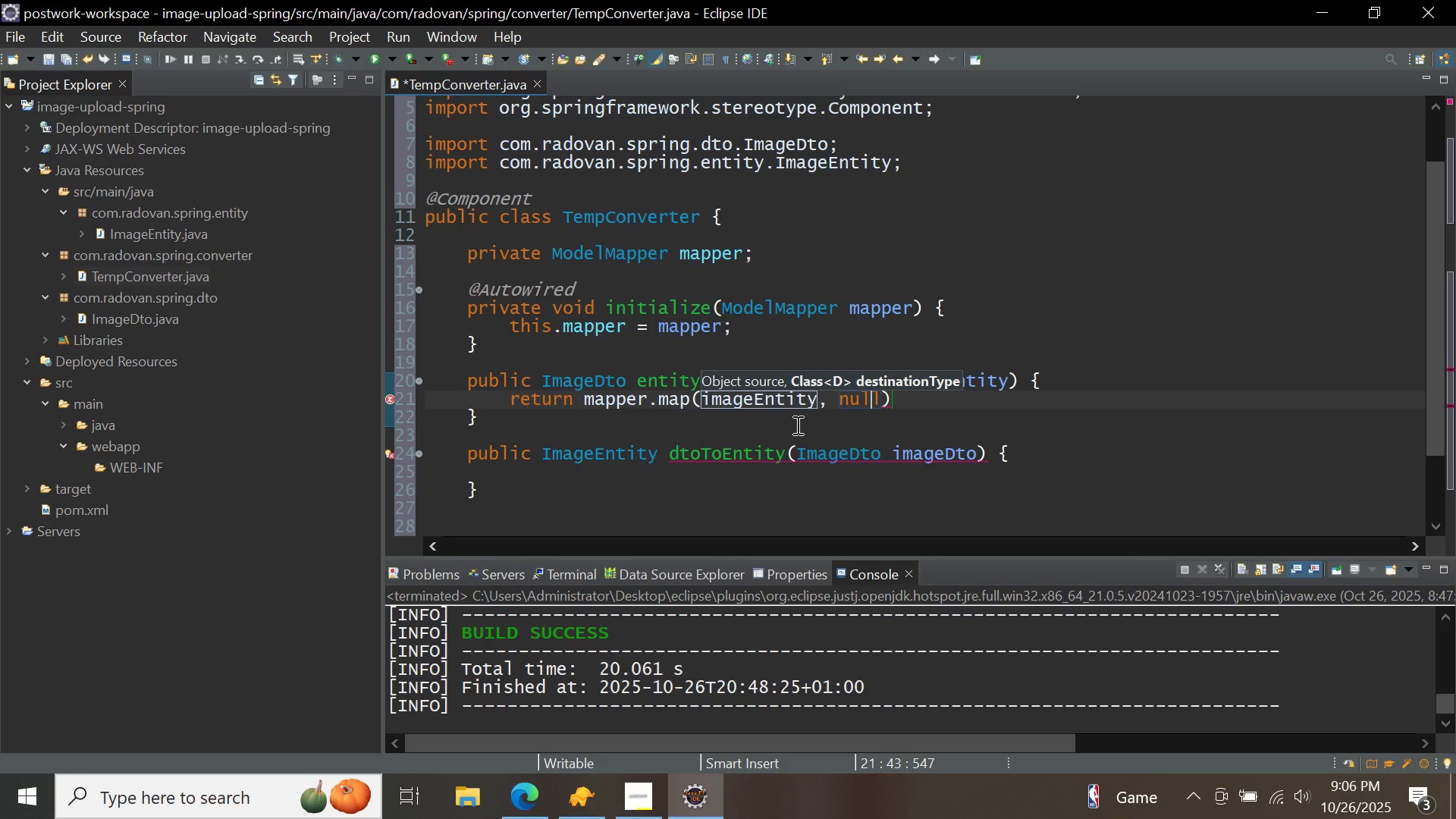 
key(ArrowRight)
 